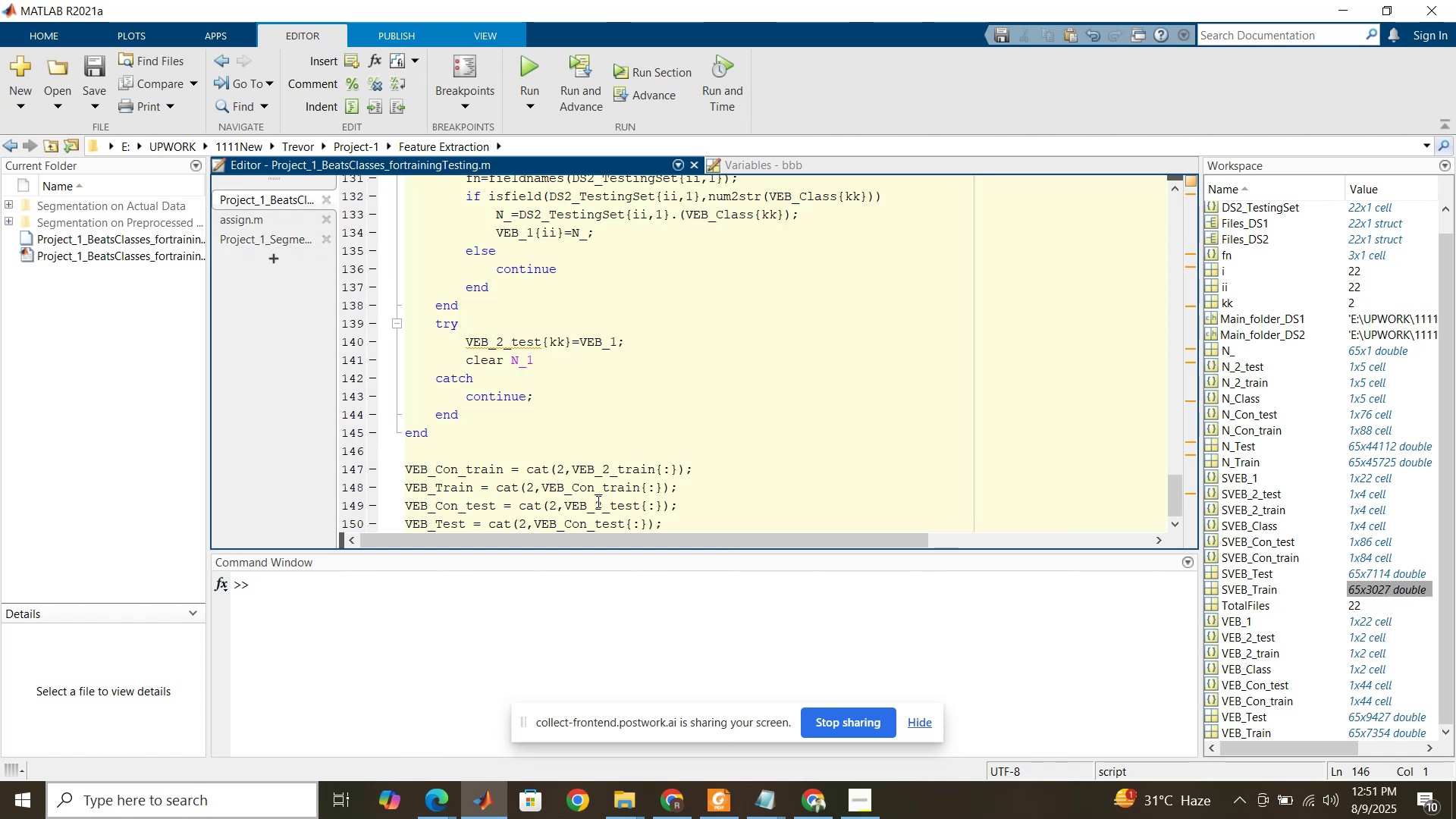 
scroll: coordinate [597, 501], scroll_direction: down, amount: 3.0
 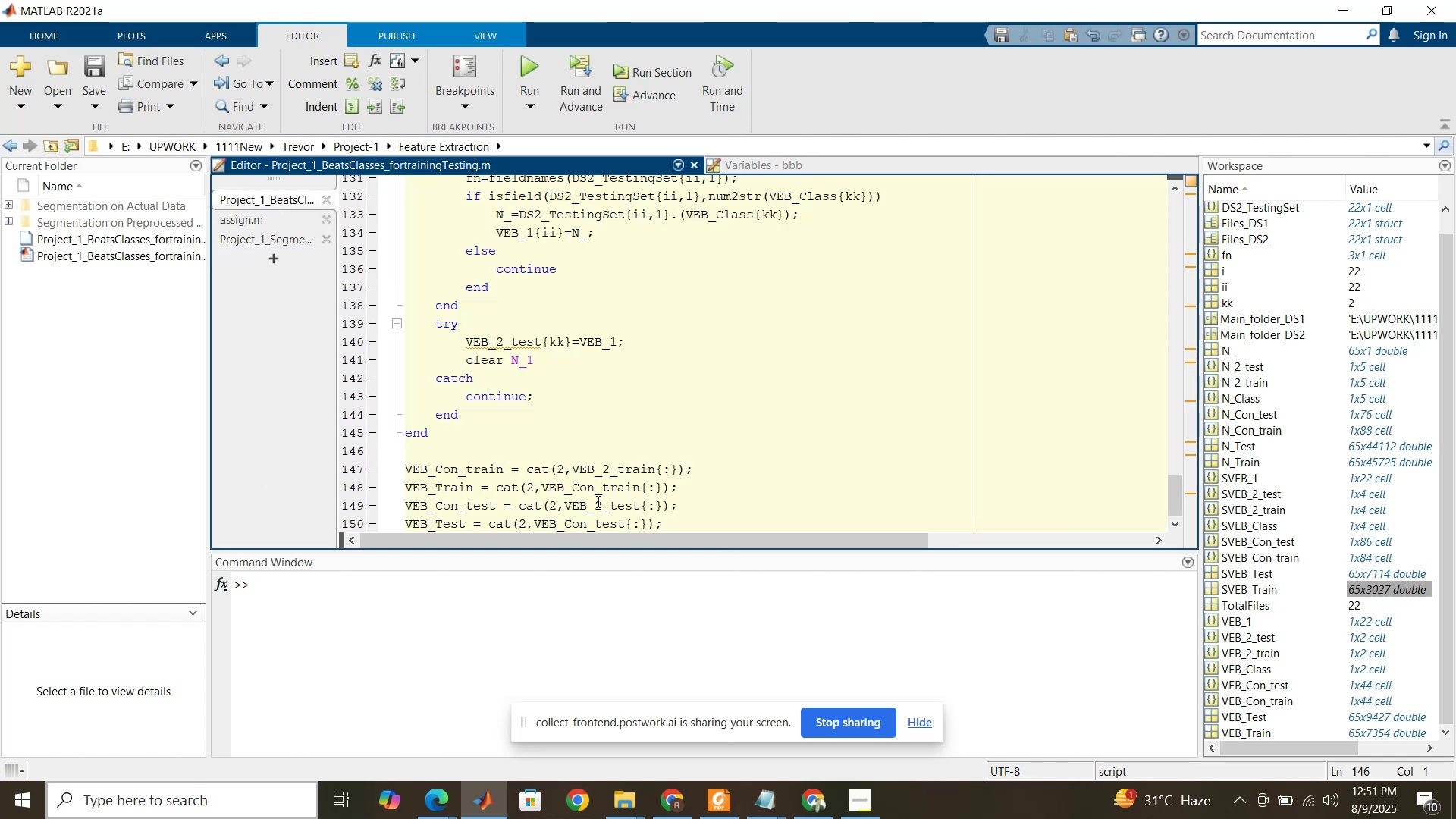 
scroll: coordinate [597, 501], scroll_direction: up, amount: 9.0
 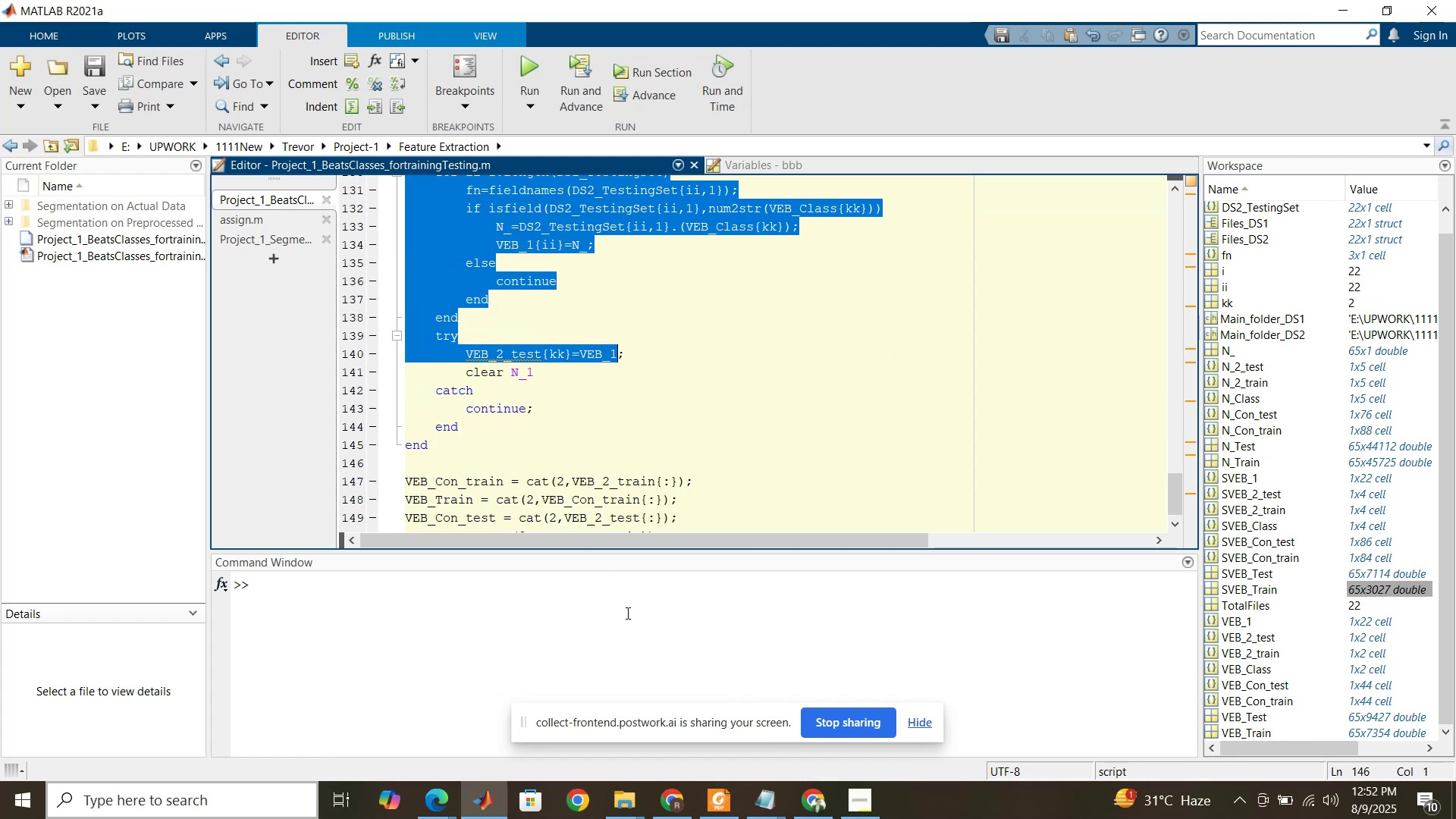 
hold_key(key=ControlLeft, duration=0.69)
 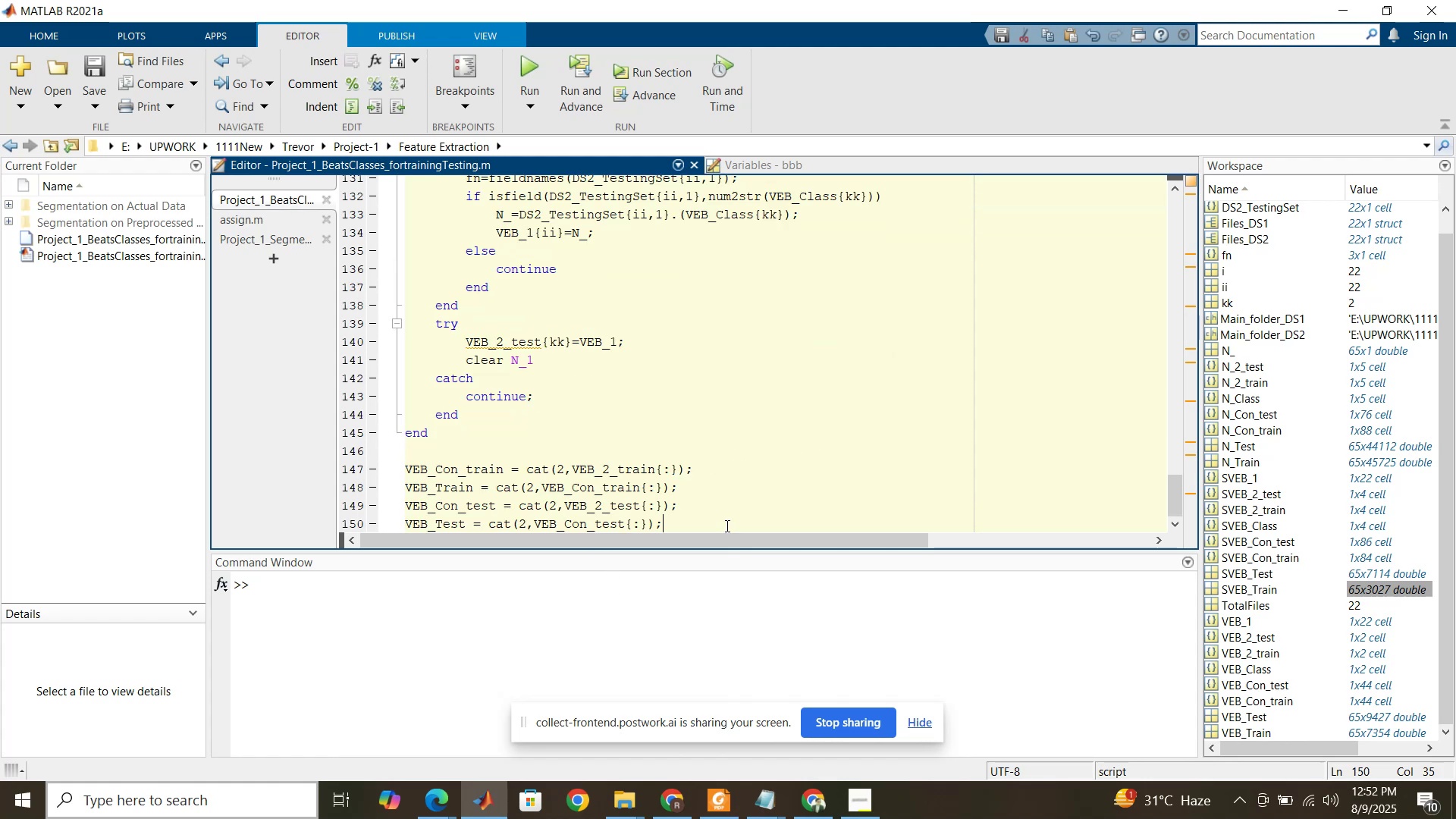 
hold_key(key=C, duration=0.31)
 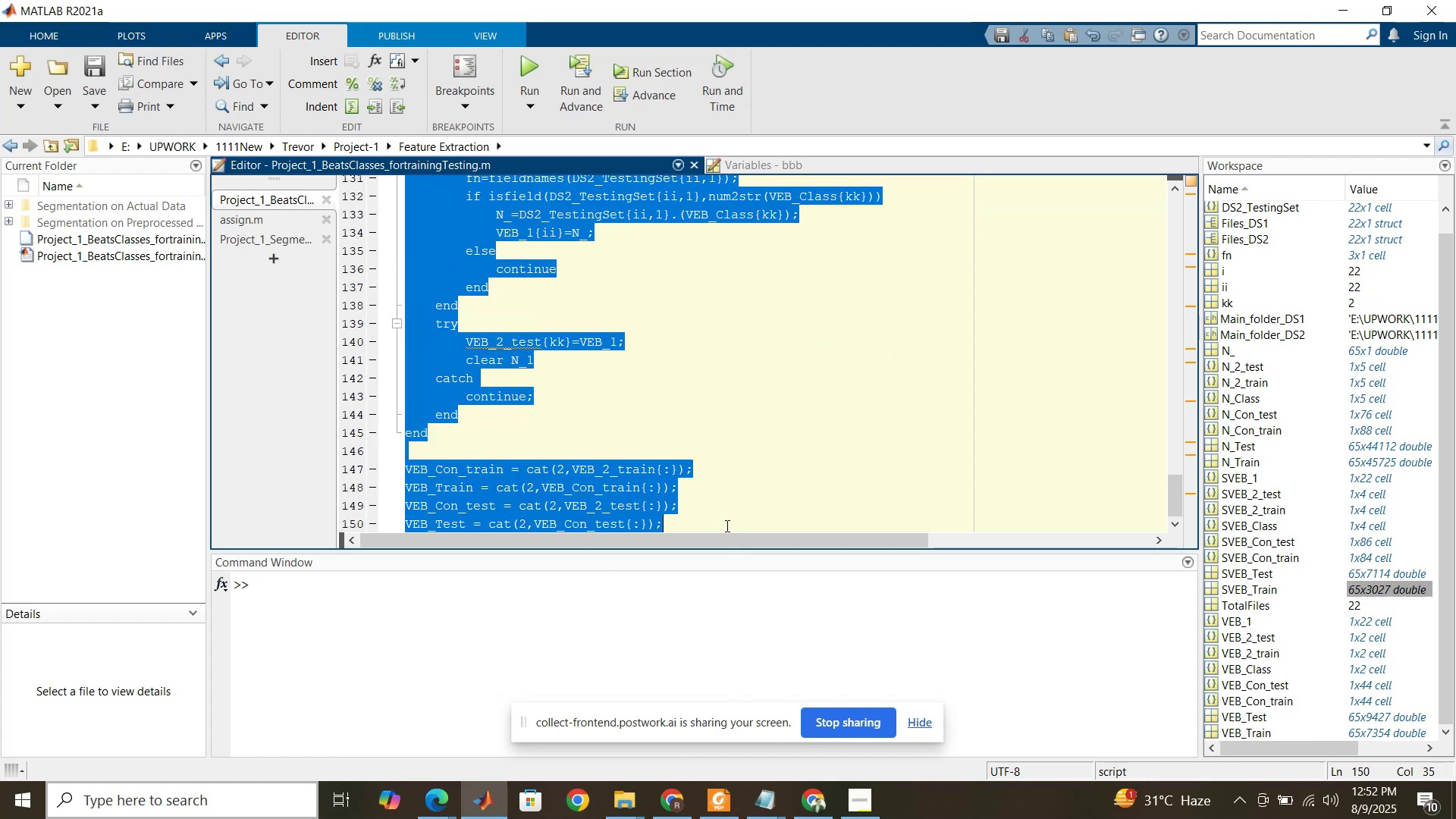 
left_click([726, 526])
 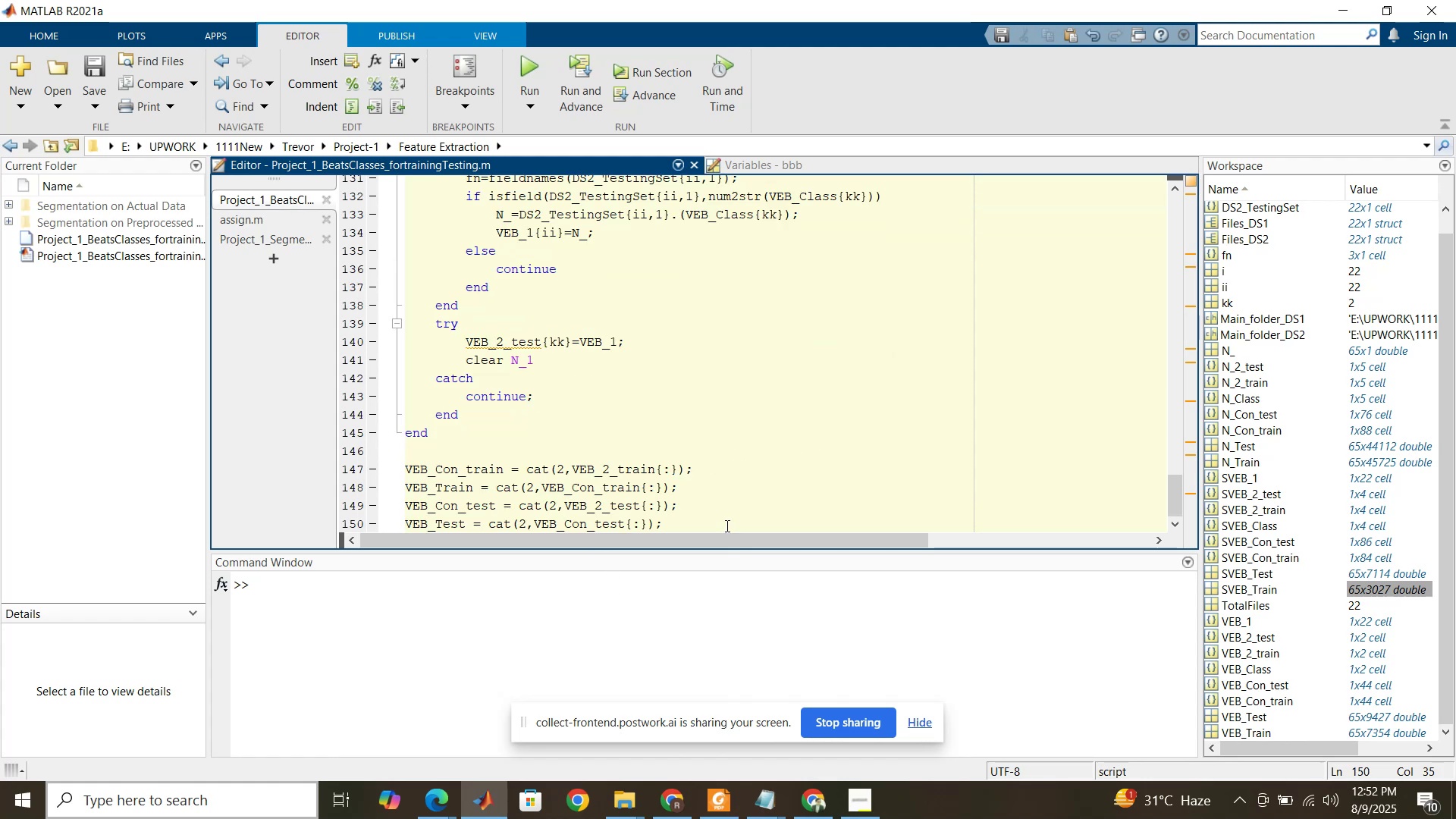 
key(Enter)
 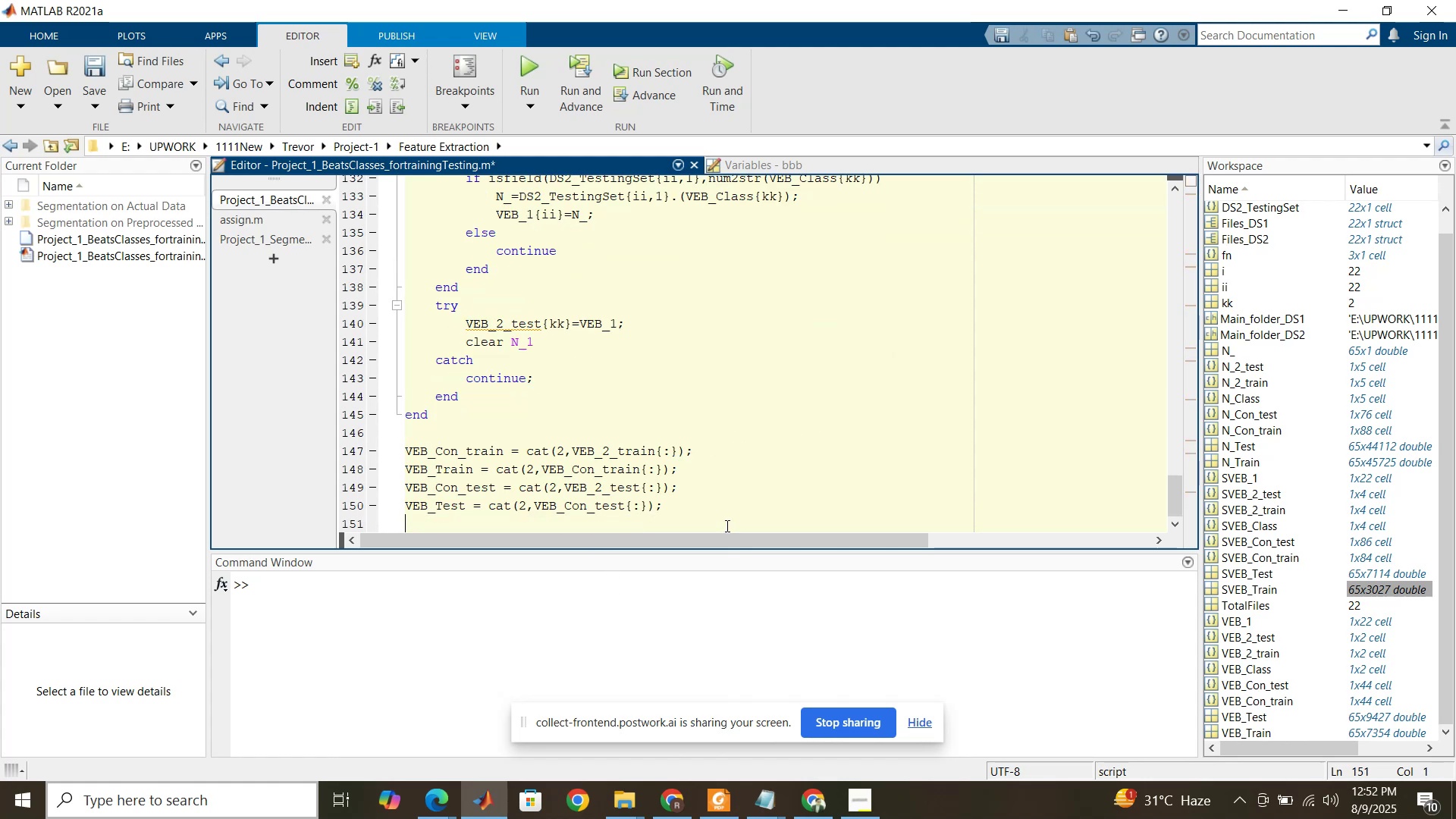 
hold_key(key=ShiftRight, duration=0.75)
 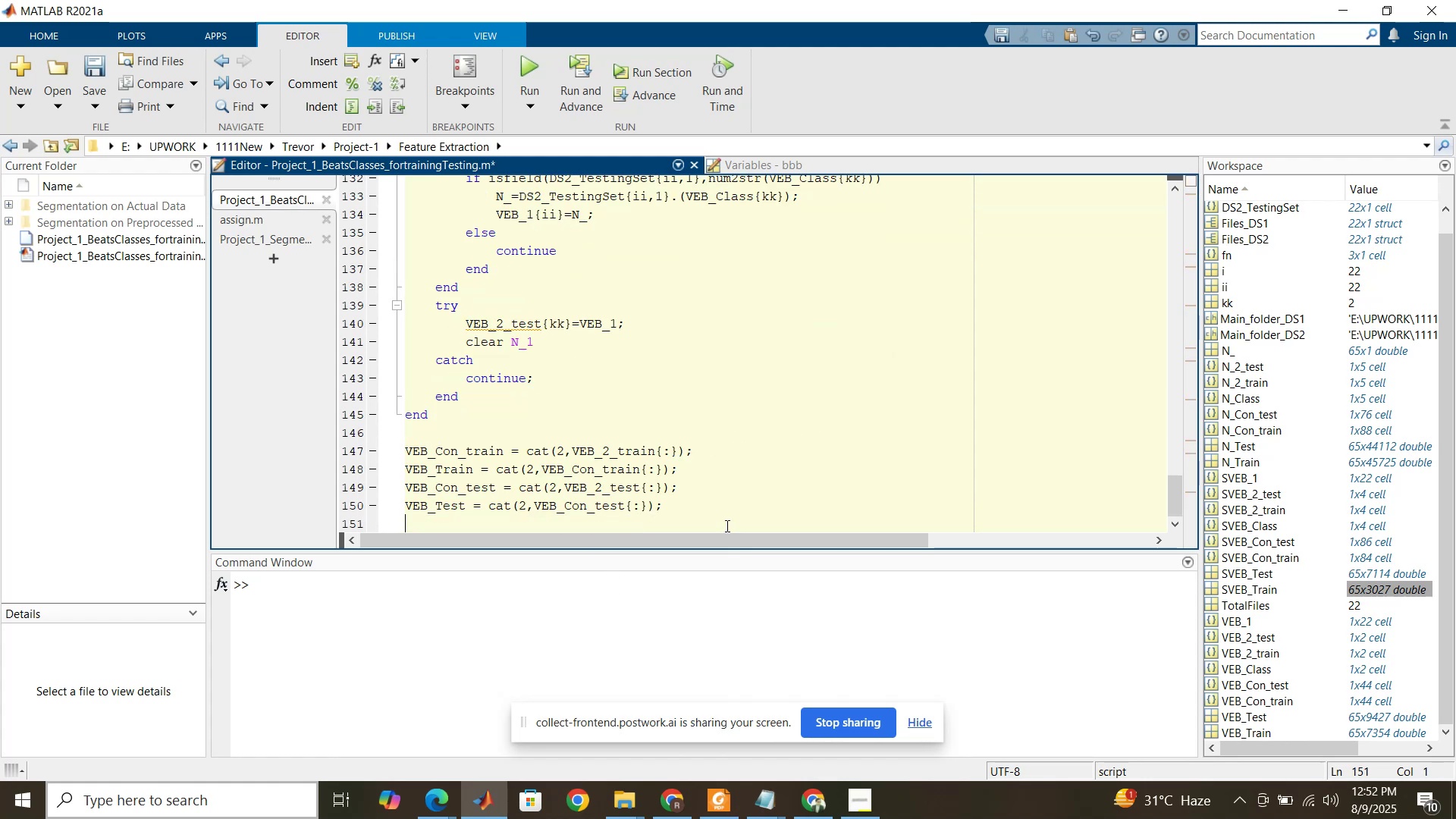 
key(Control+V)
 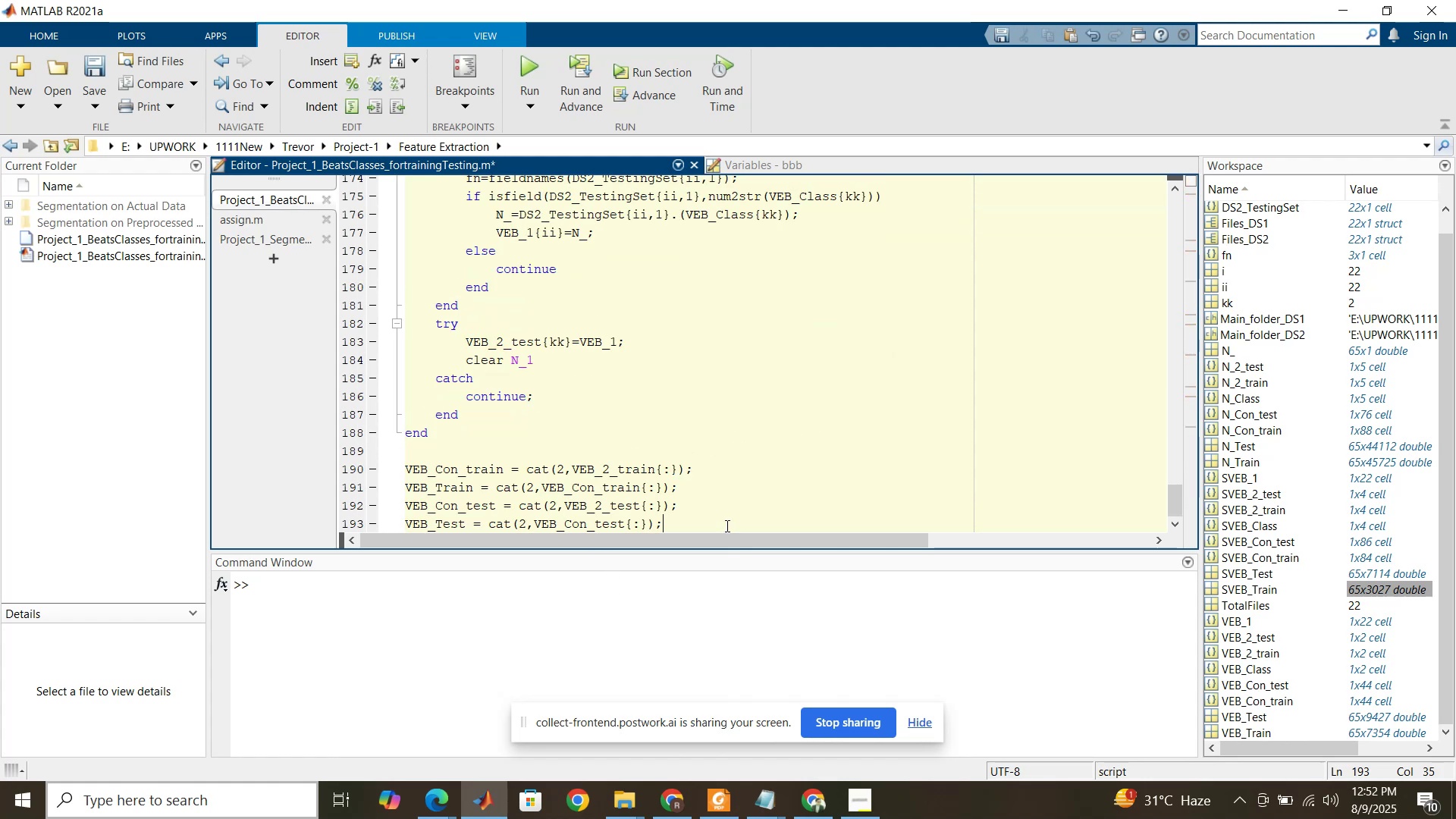 
scroll: coordinate [714, 521], scroll_direction: up, amount: 10.0
 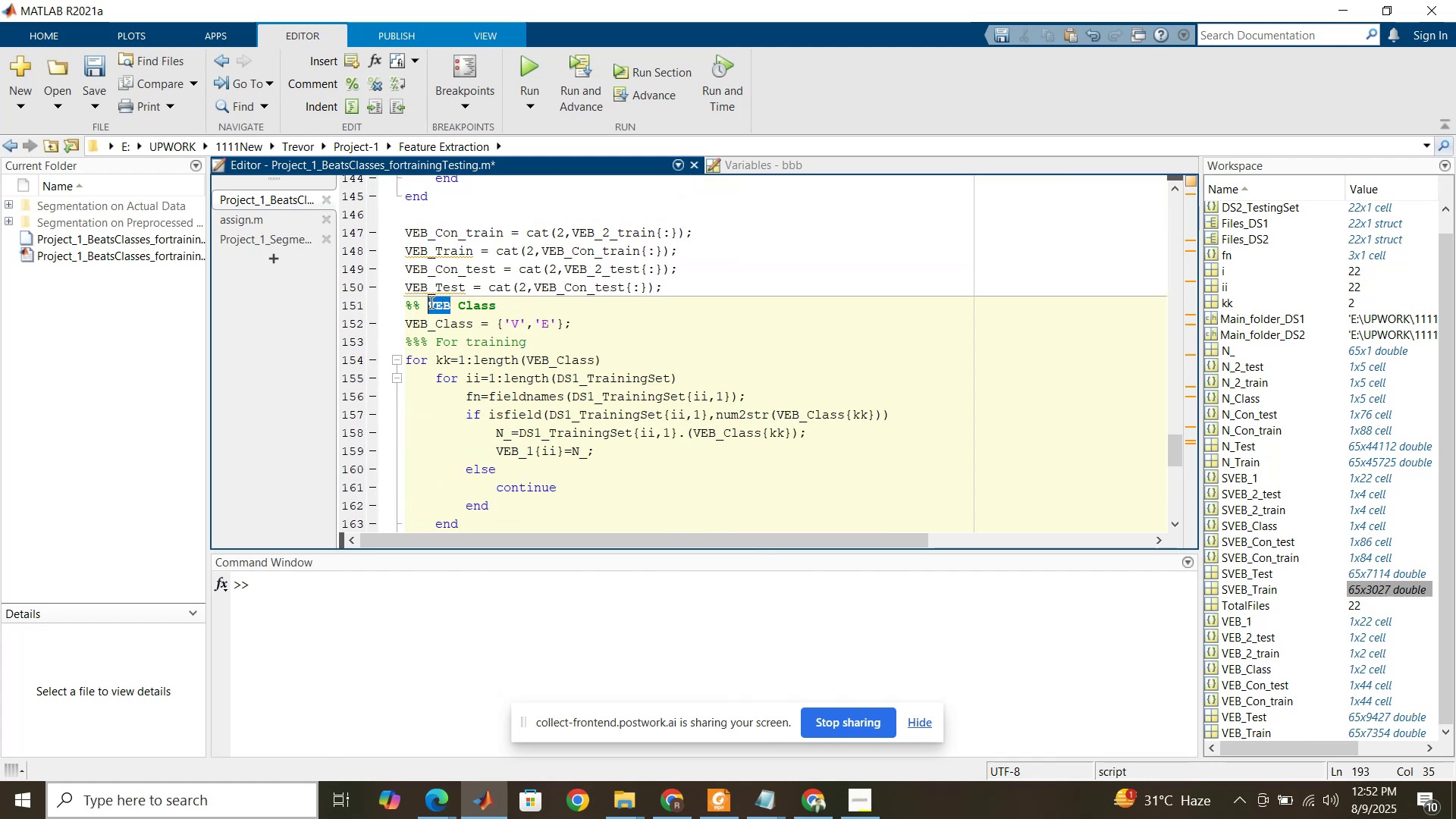 
key(Shift+F)
 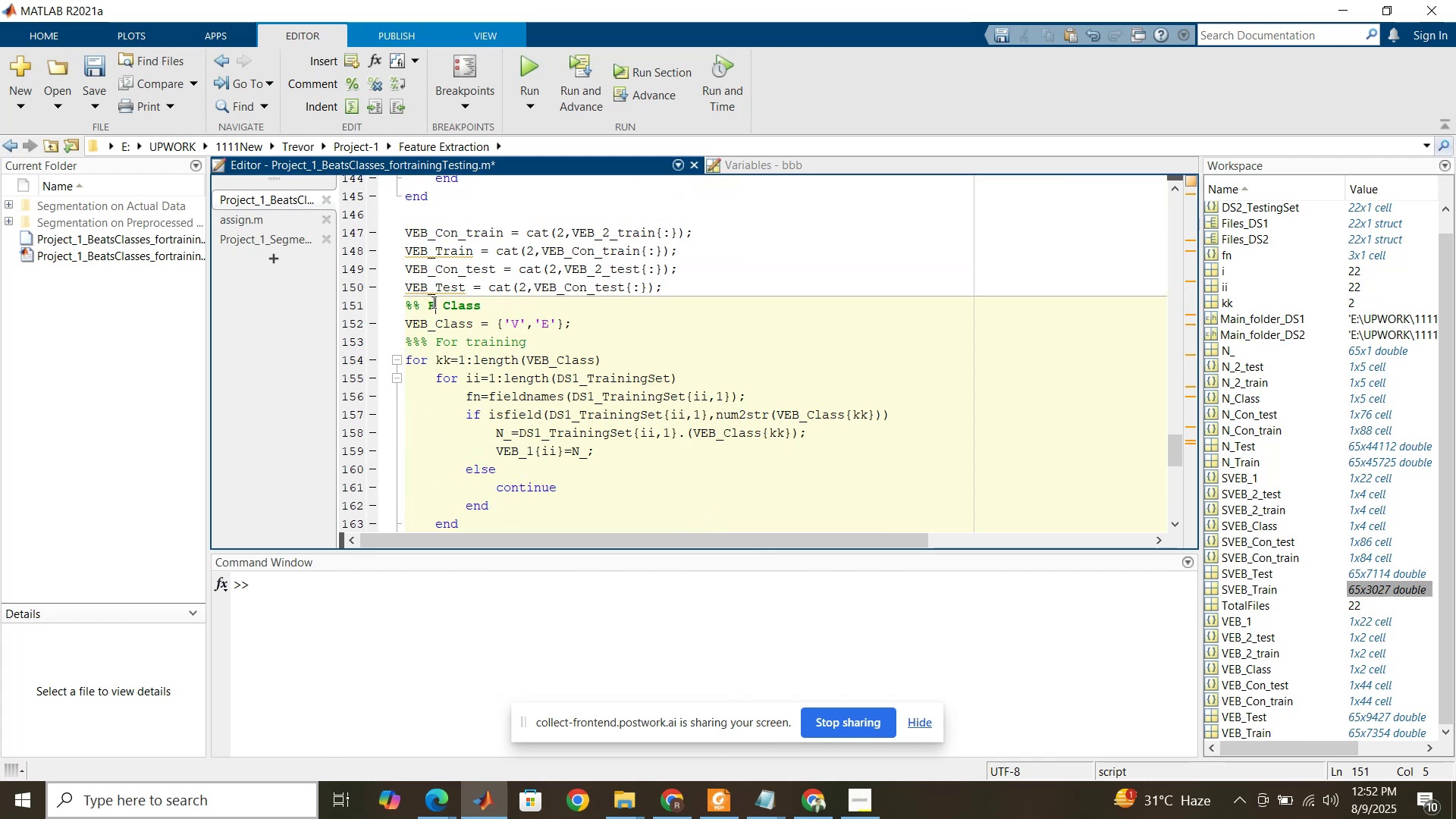 
key(Control+C)
 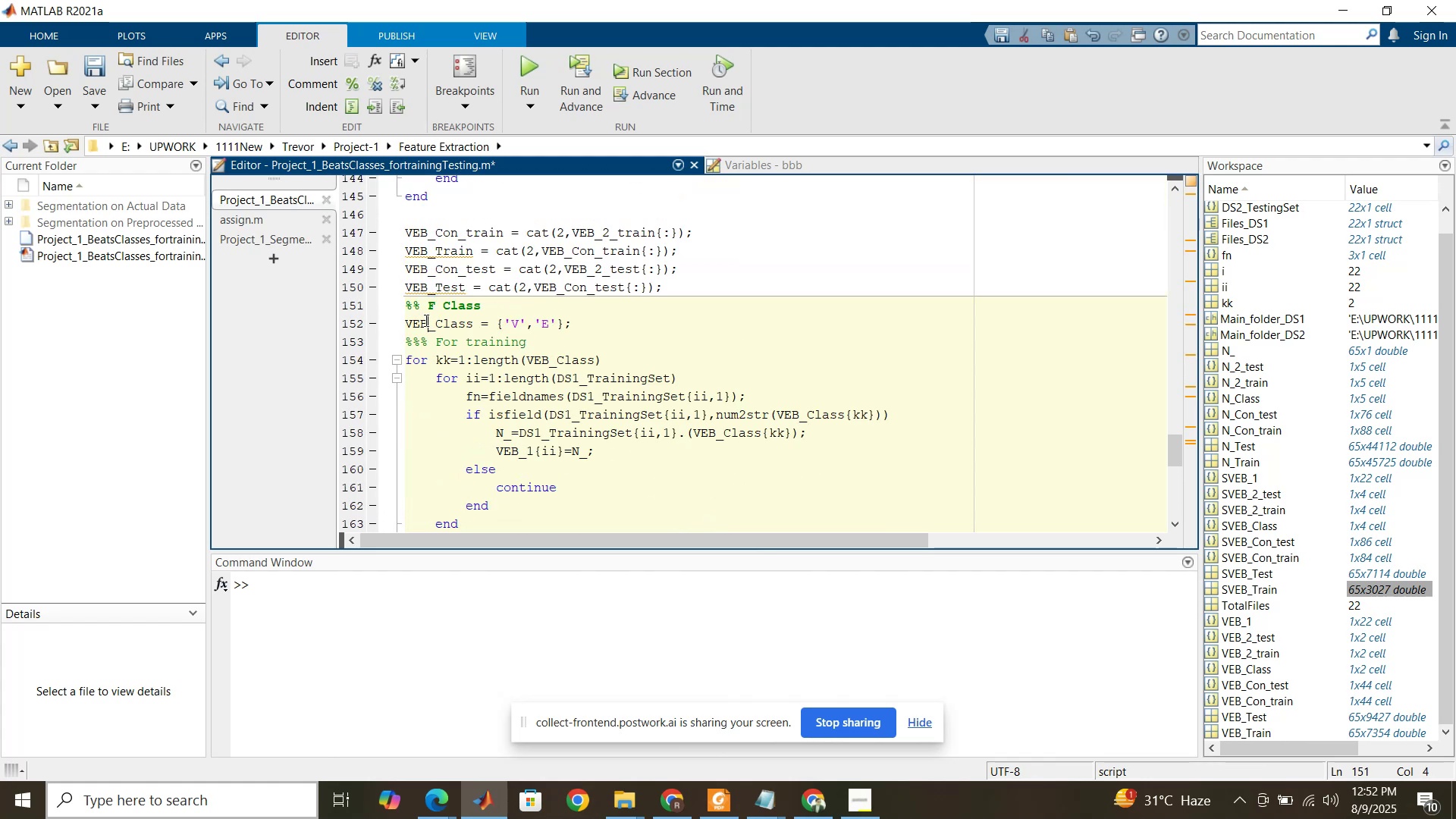 
key(Control+ControlLeft)
 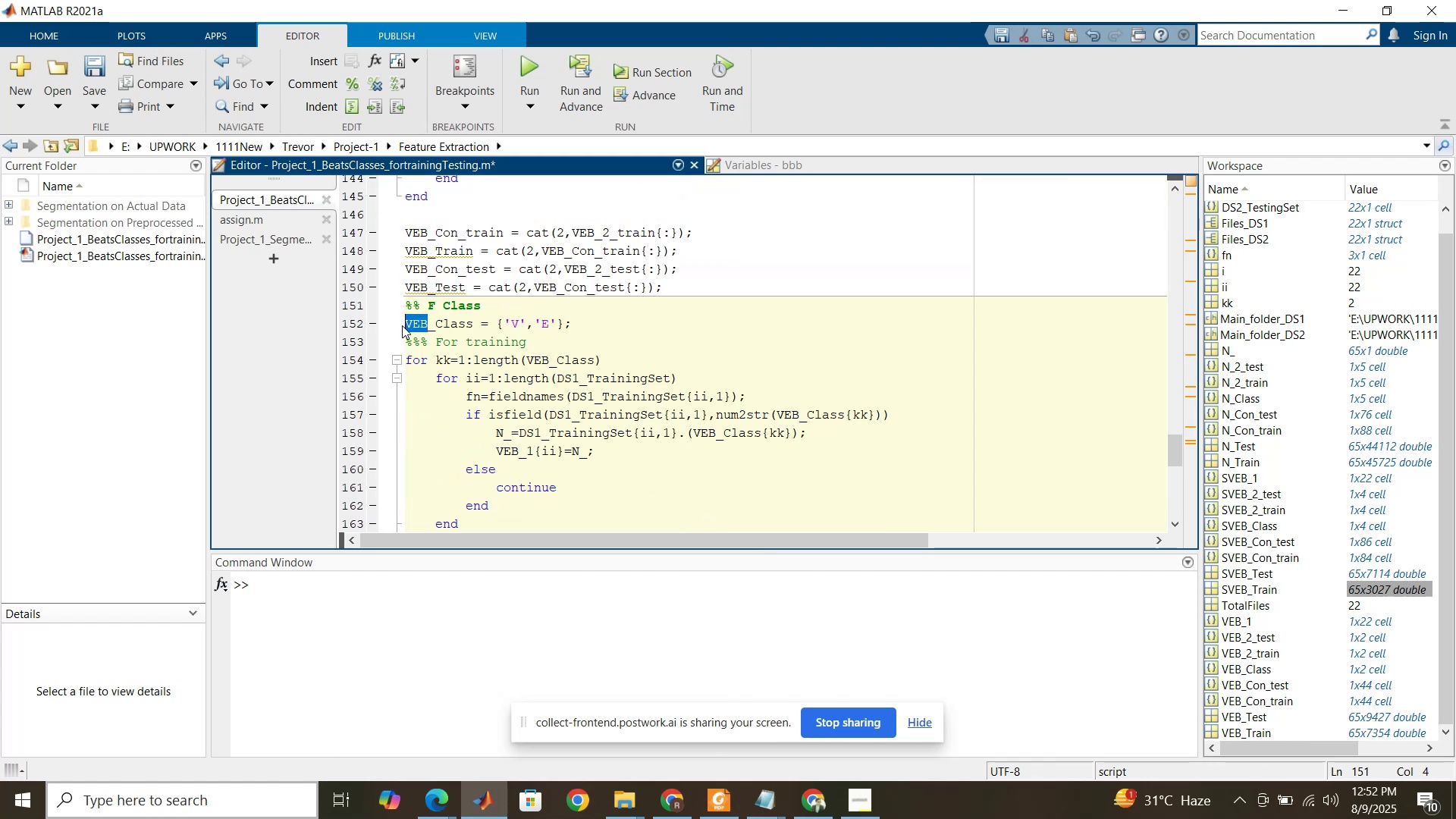 
key(Control+V)
 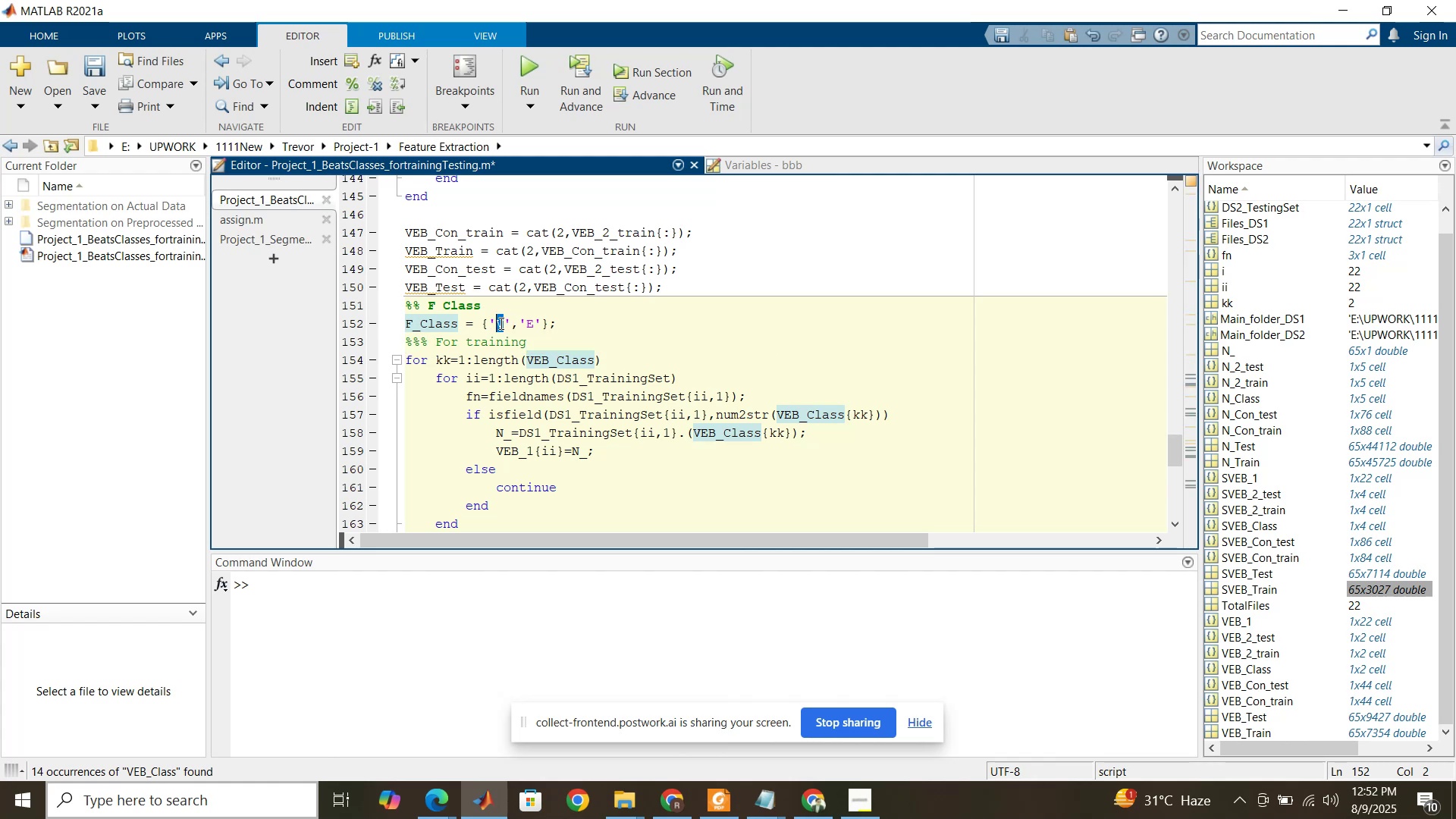 
key(Shift+F)
 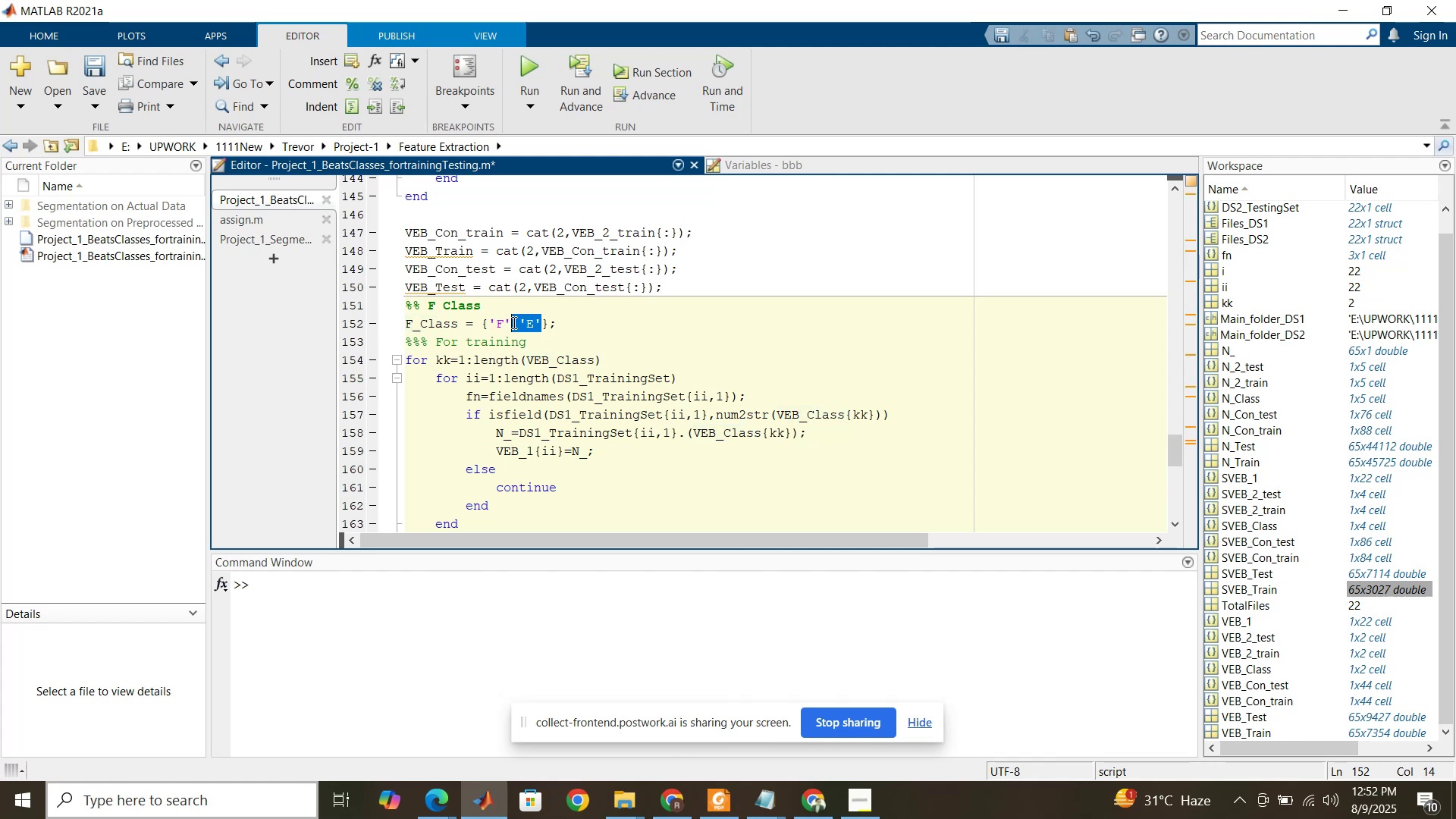 
key(Backspace)
 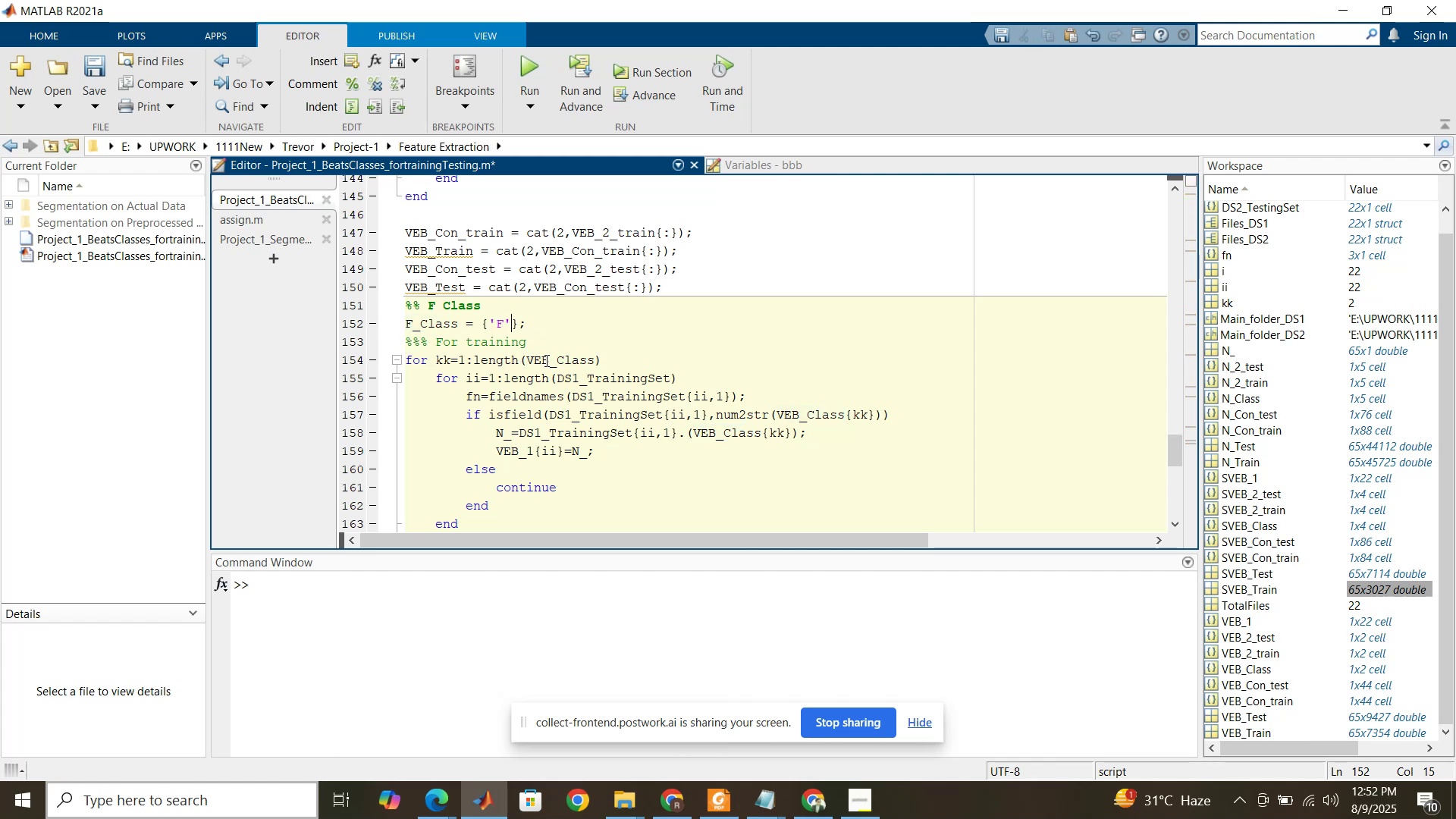 
left_click([546, 362])
 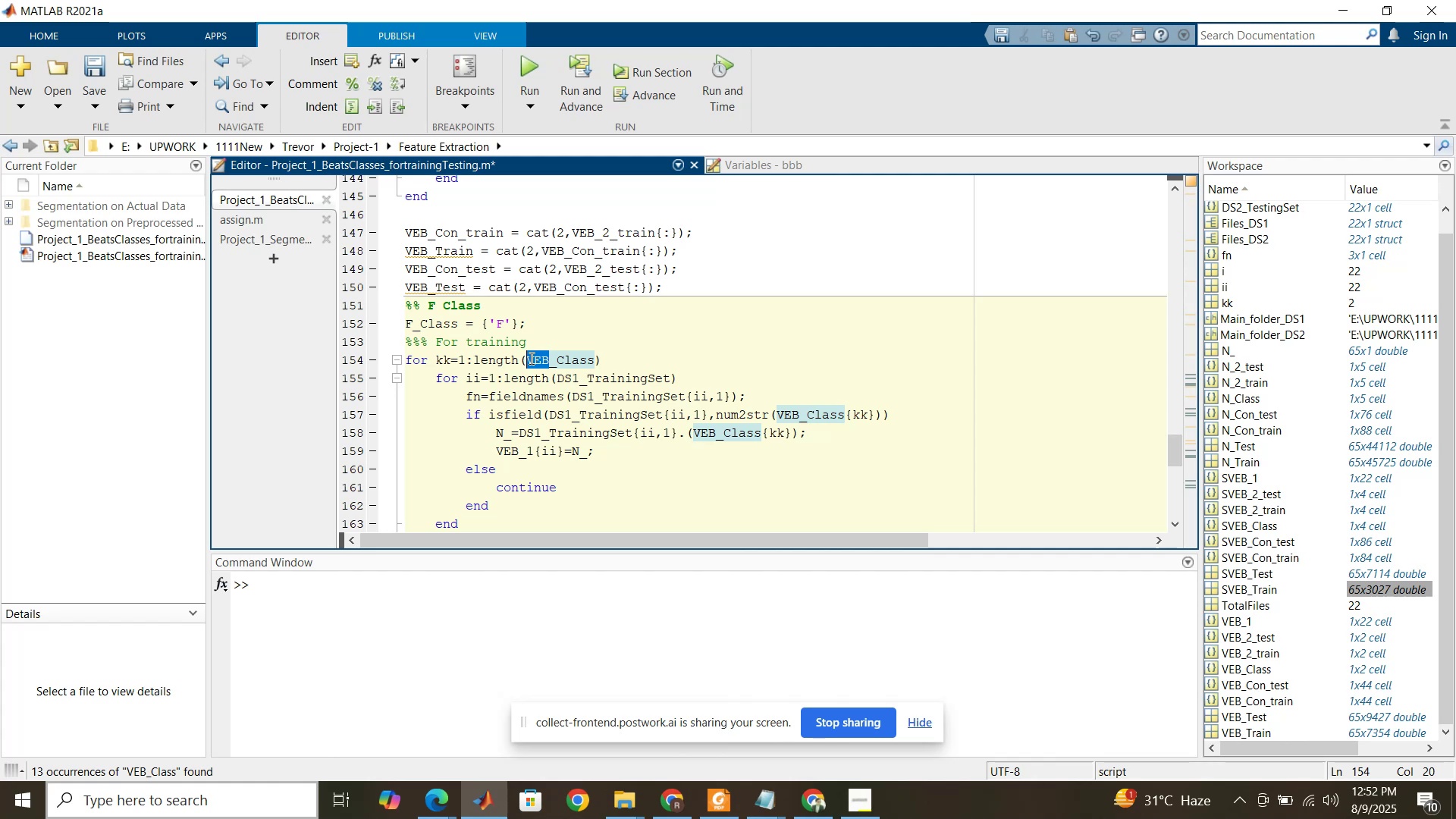 
key(Control+V)
 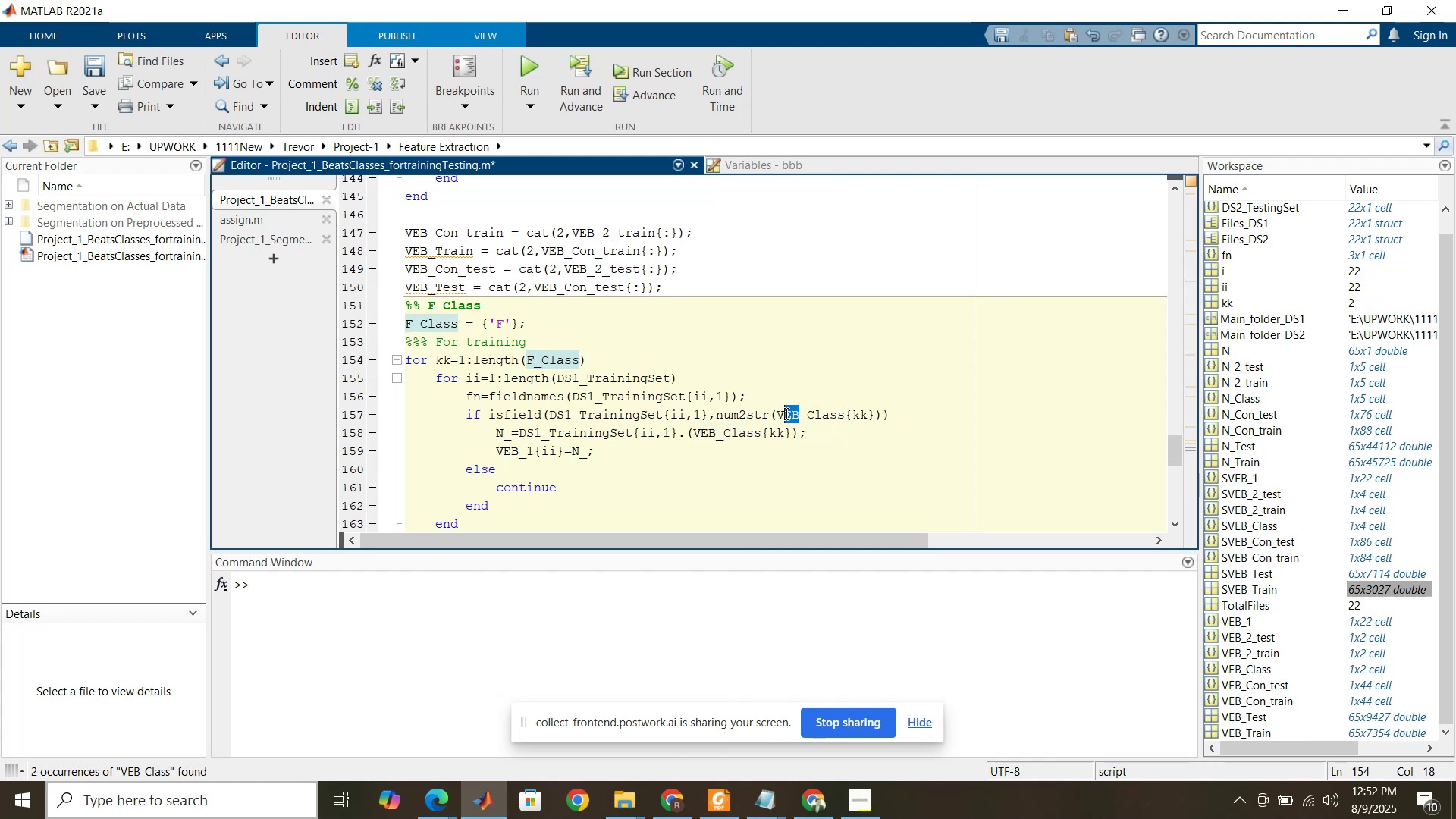 
key(Control+V)
 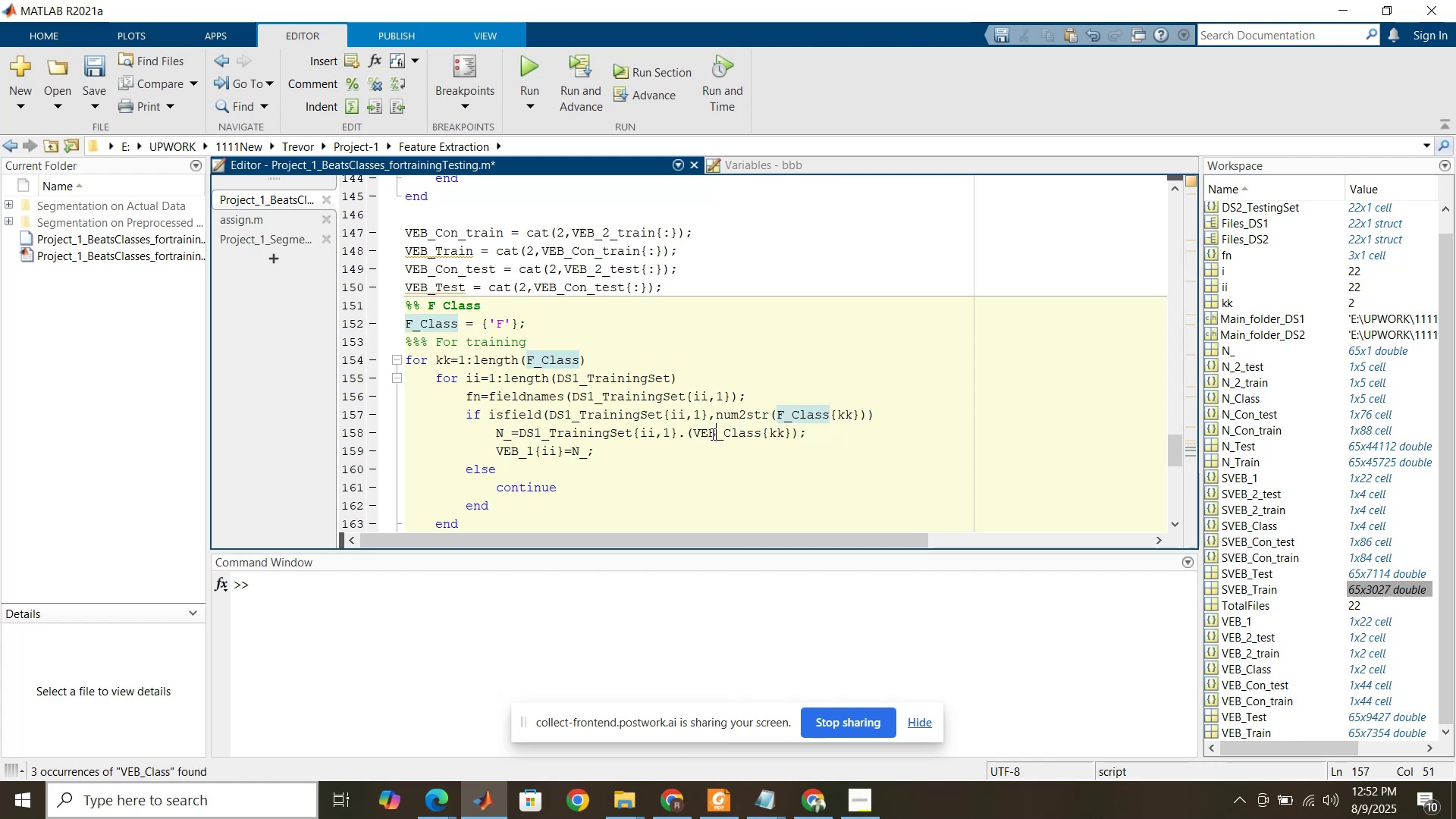 
key(Control+V)
 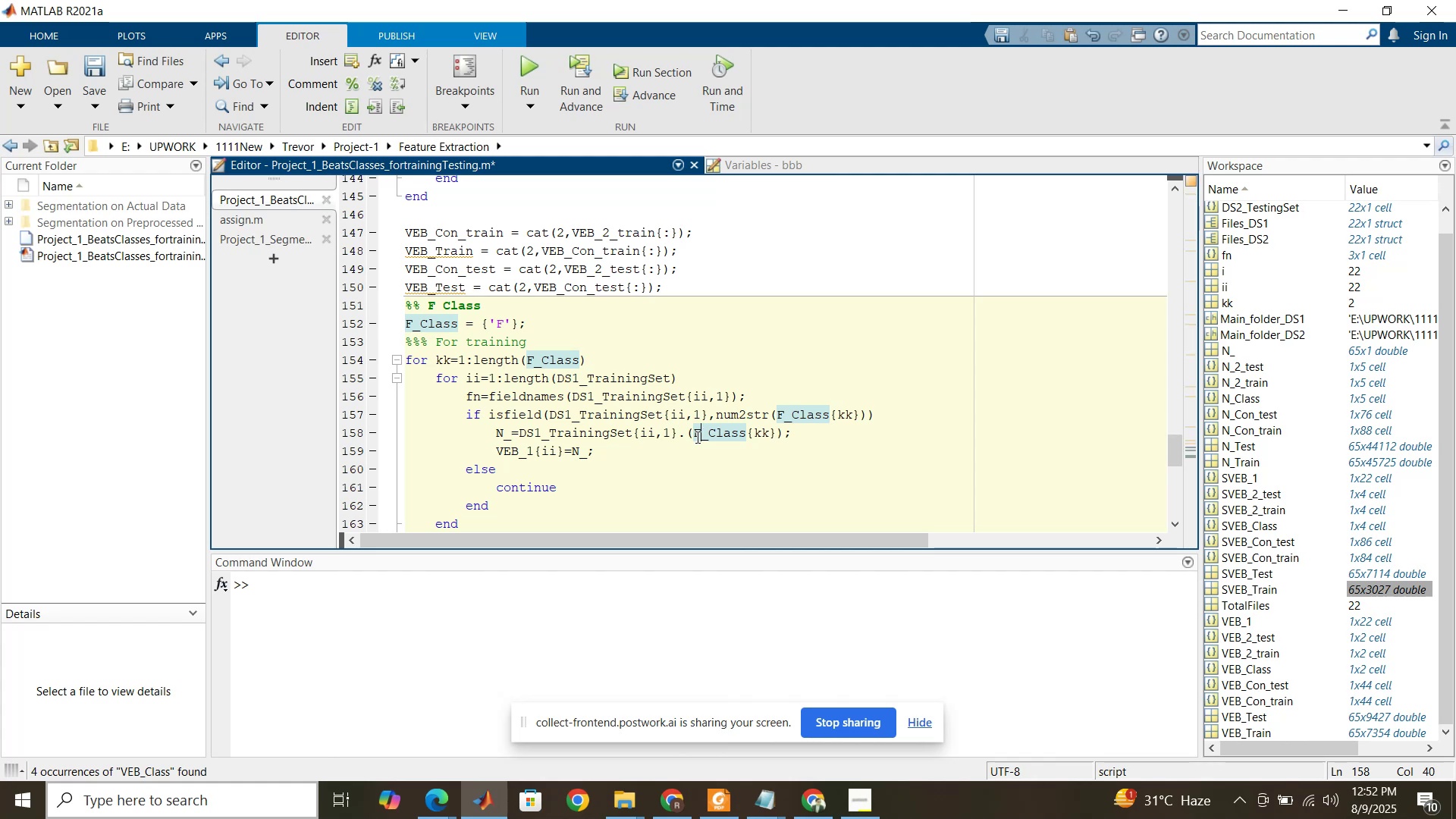 
scroll: coordinate [548, 453], scroll_direction: down, amount: 2.0
 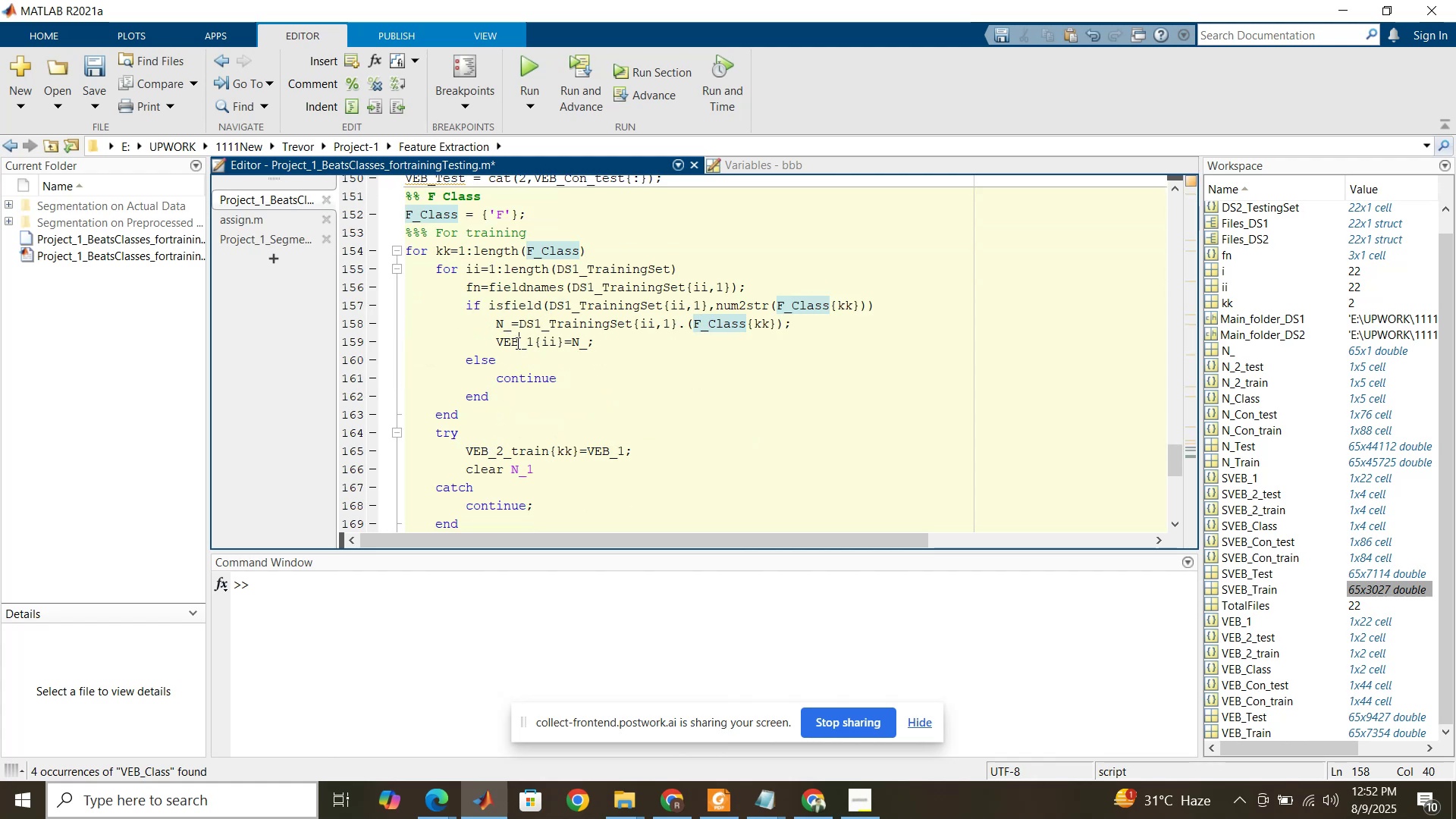 
key(Control+V)
 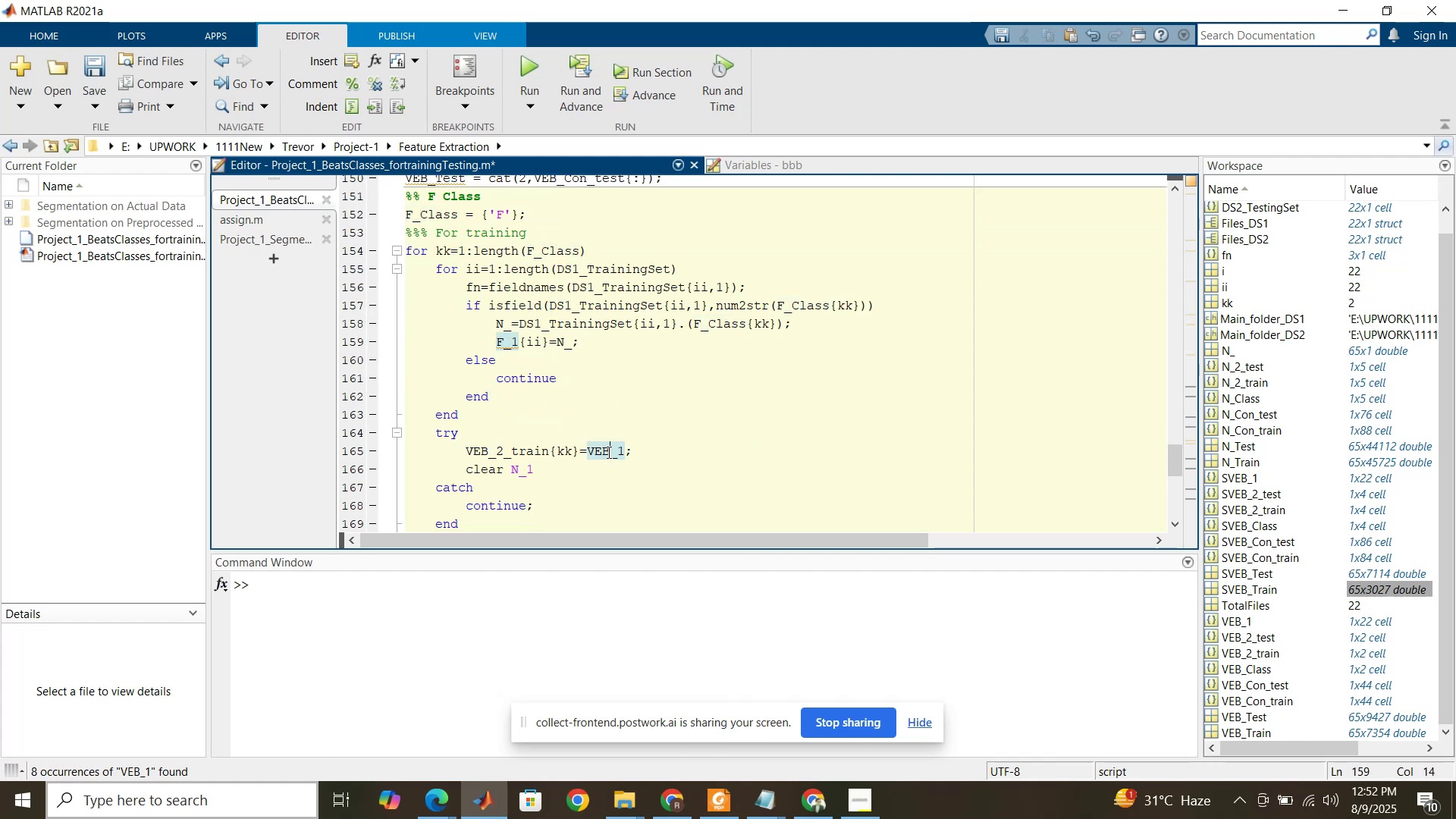 
key(Control+V)
 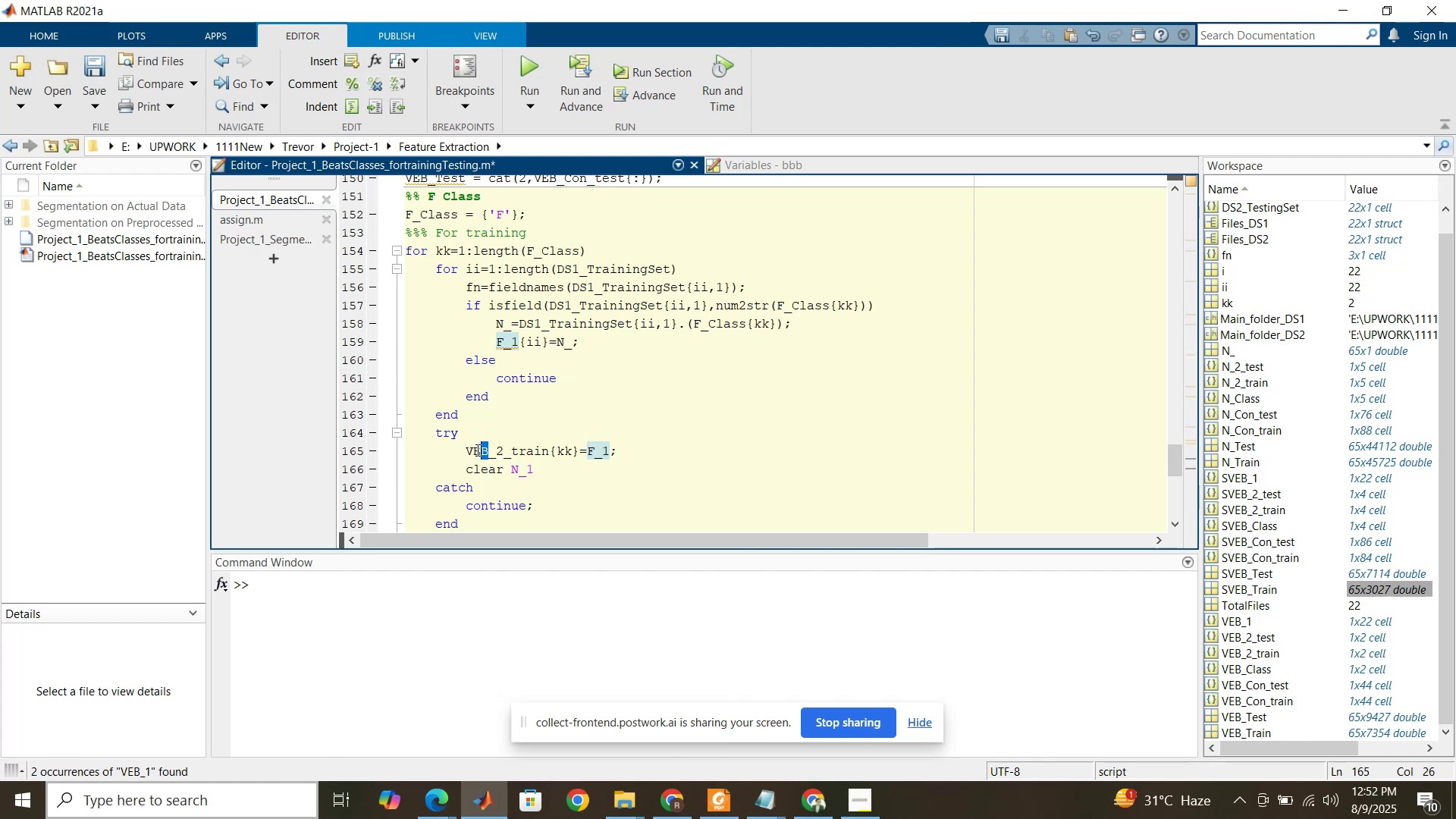 
key(Control+V)
 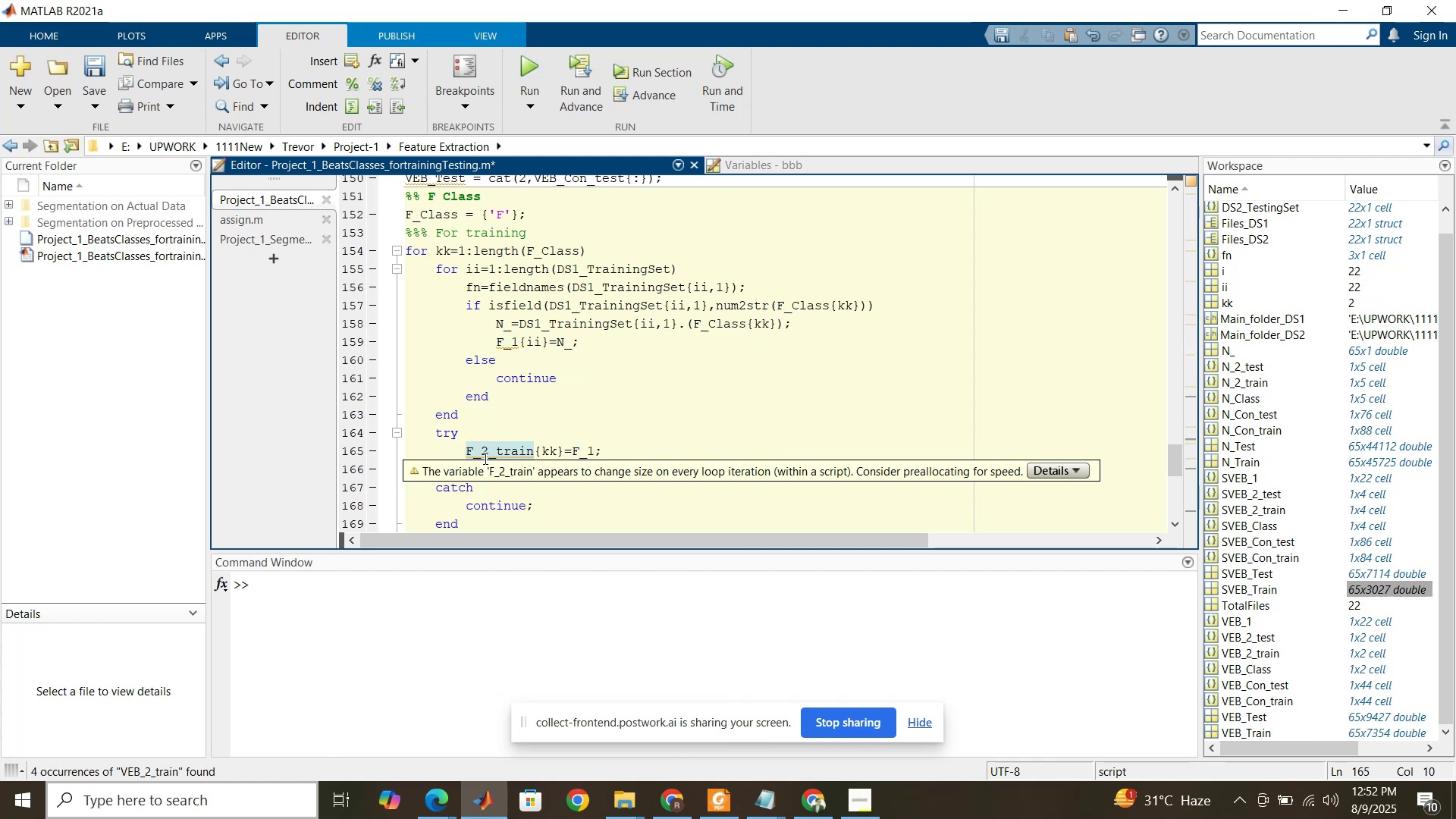 
scroll: coordinate [561, 429], scroll_direction: down, amount: 2.0
 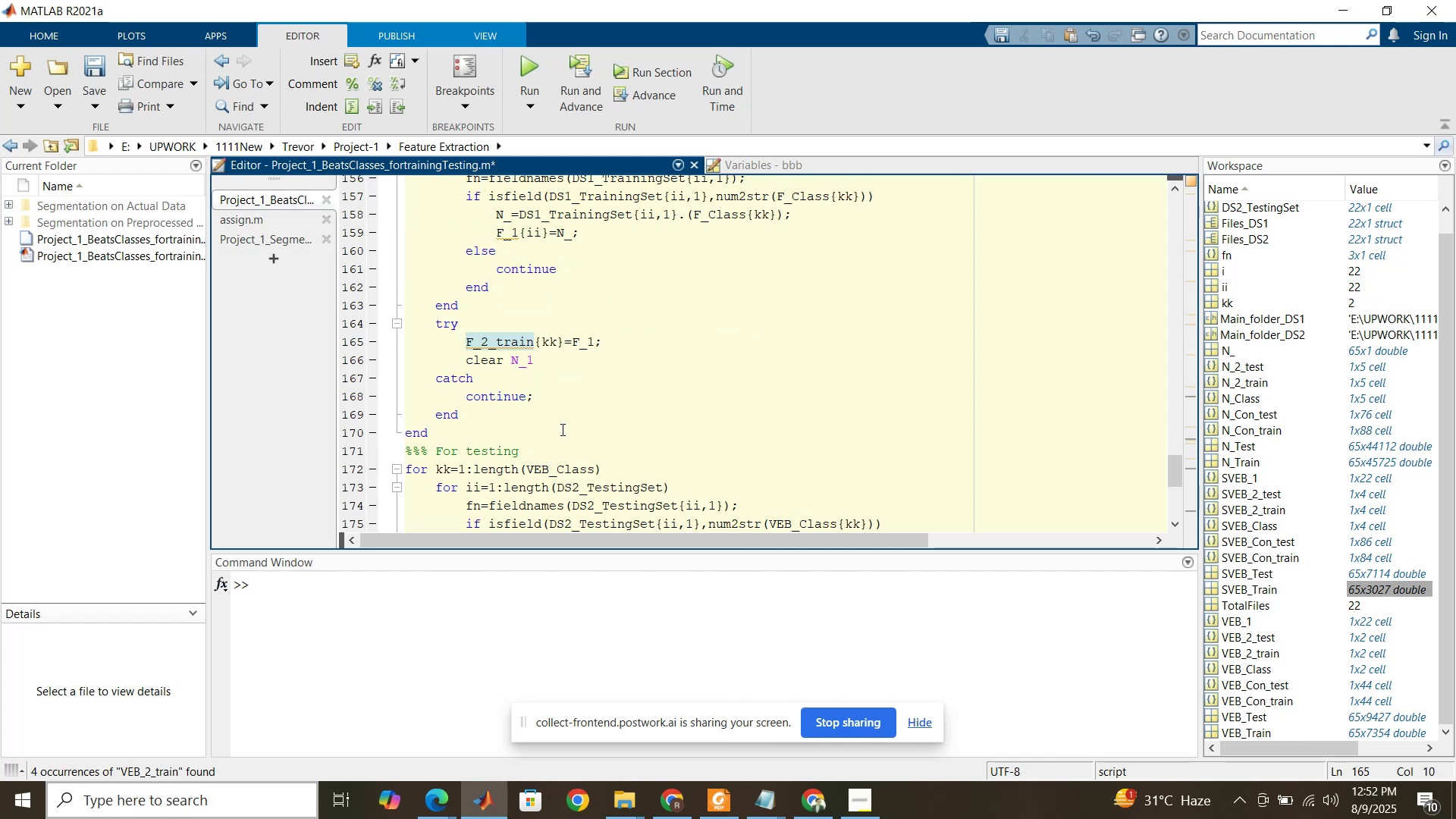 
hold_key(key=ShiftLeft, duration=1.51)
 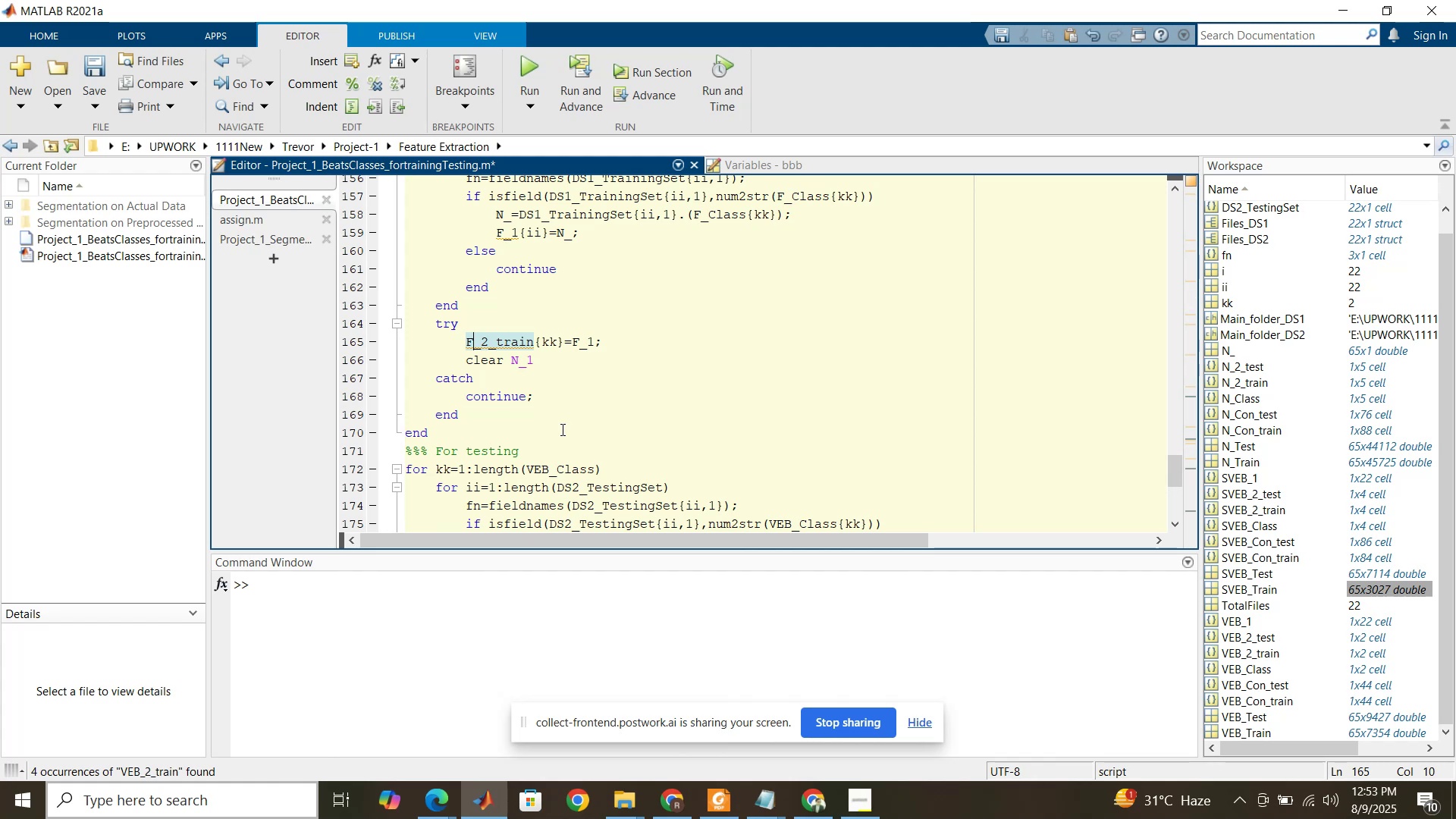 
hold_key(key=ShiftLeft, duration=1.53)
 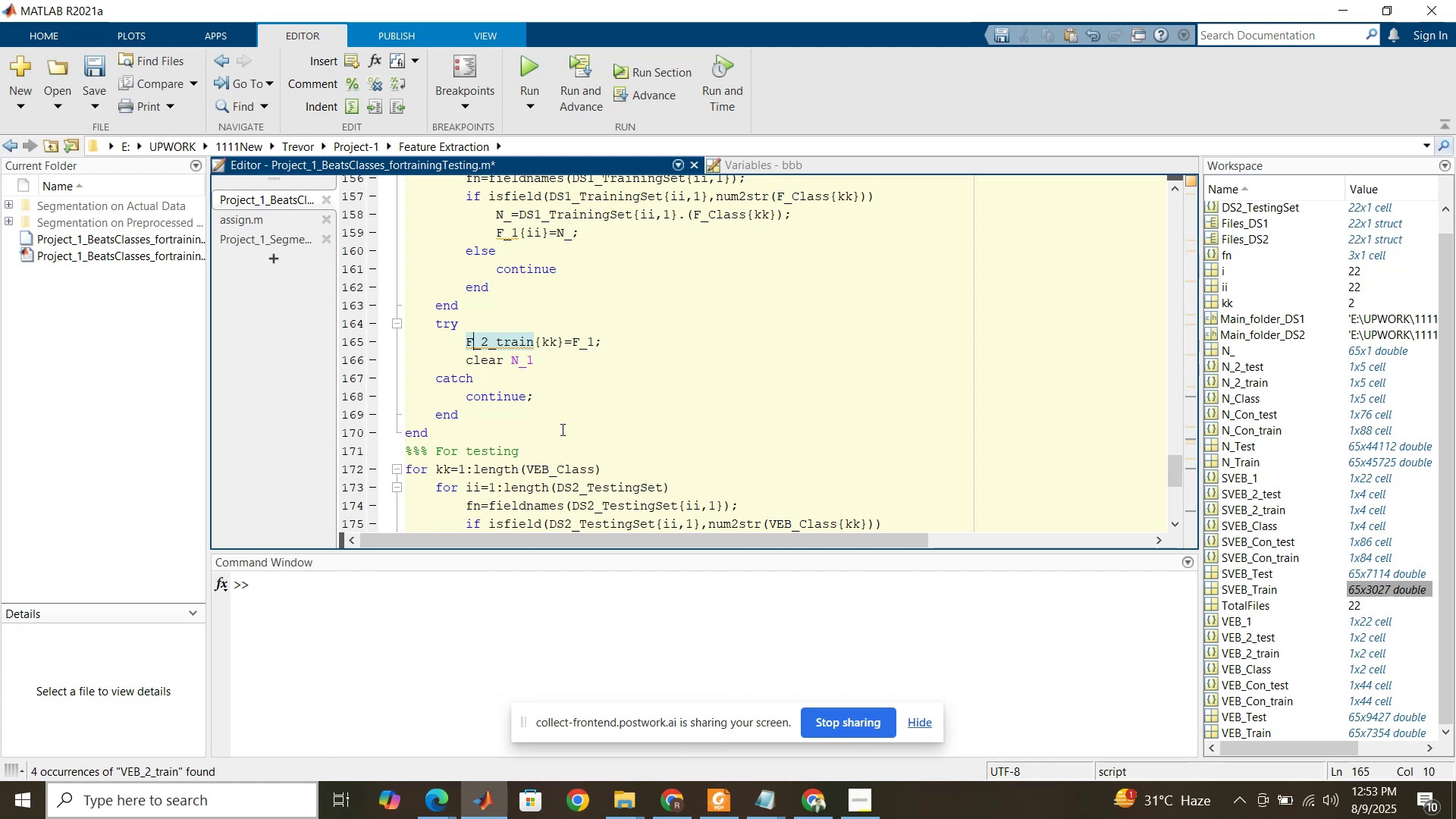 
key(Shift+ShiftLeft)
 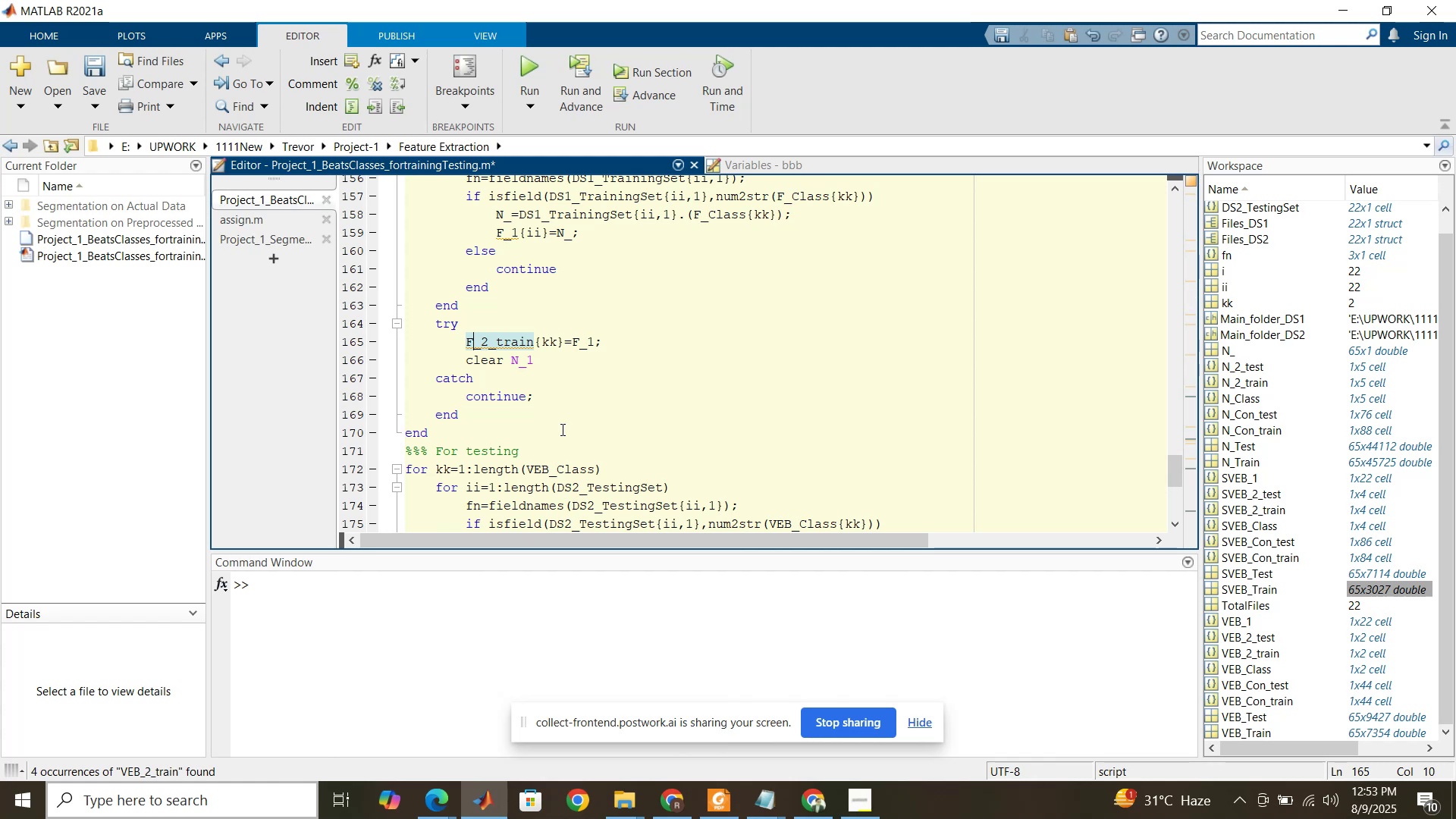 
key(Shift+ShiftLeft)
 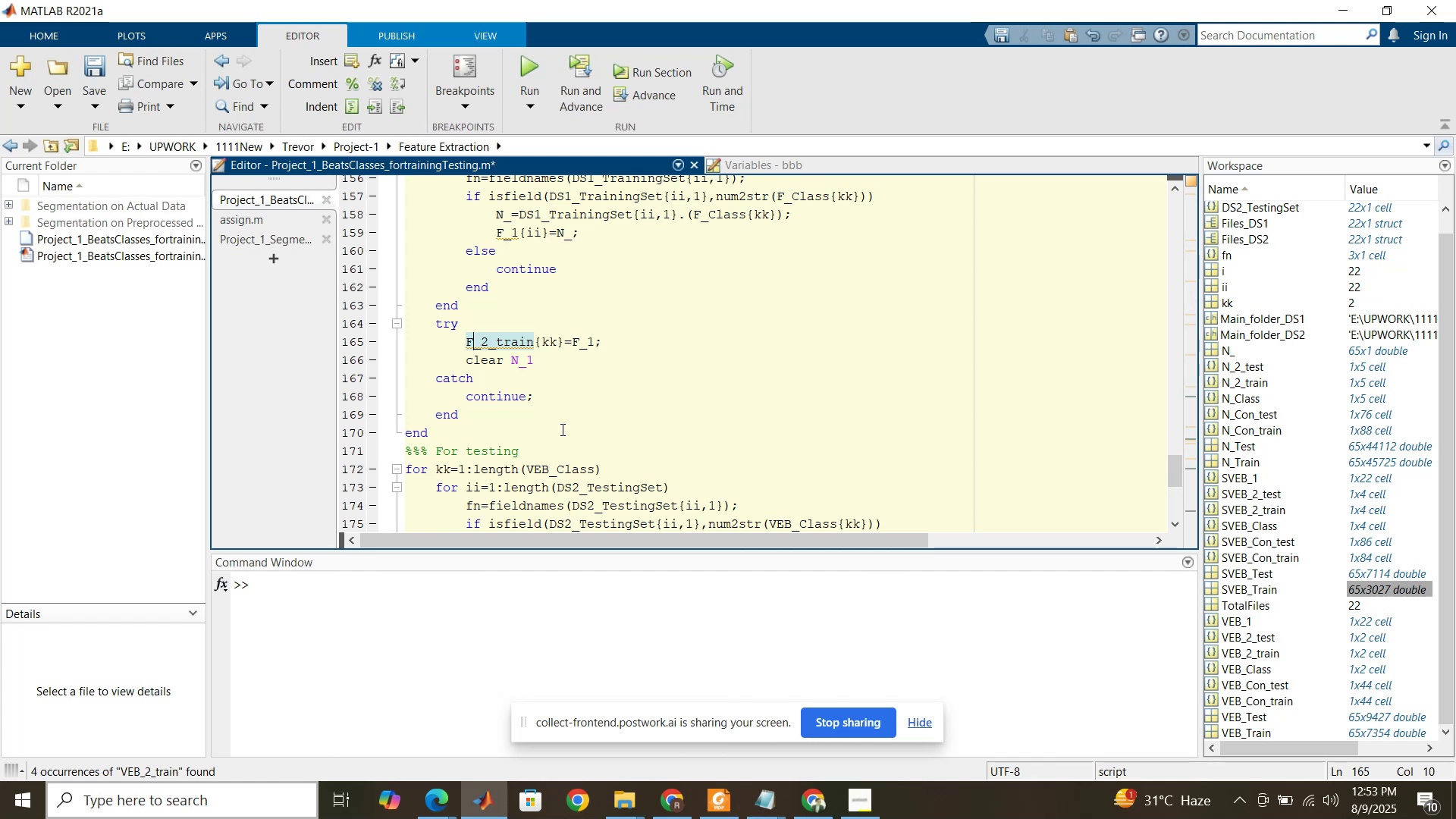 
key(Shift+ShiftLeft)
 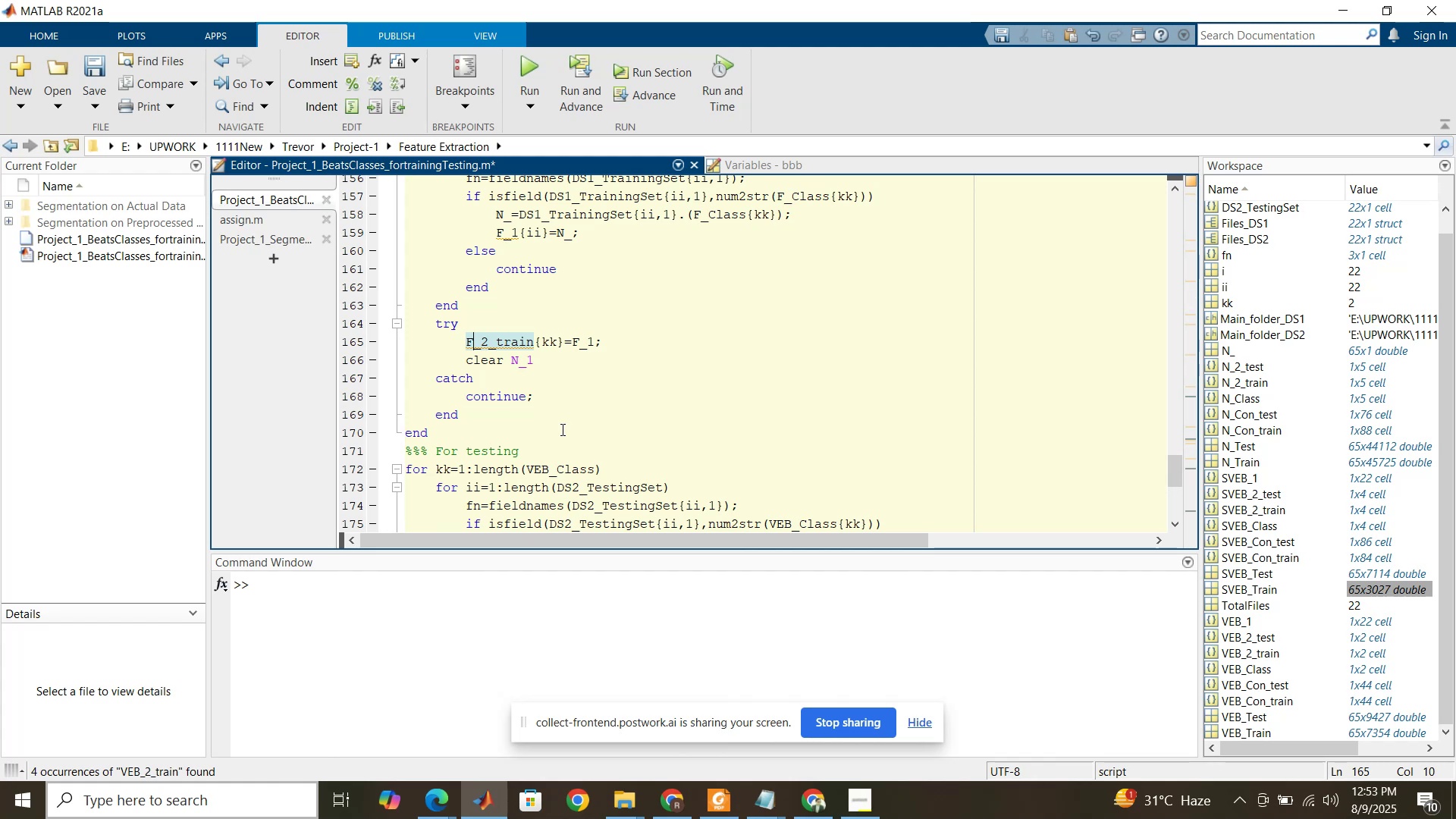 
key(Shift+ShiftLeft)
 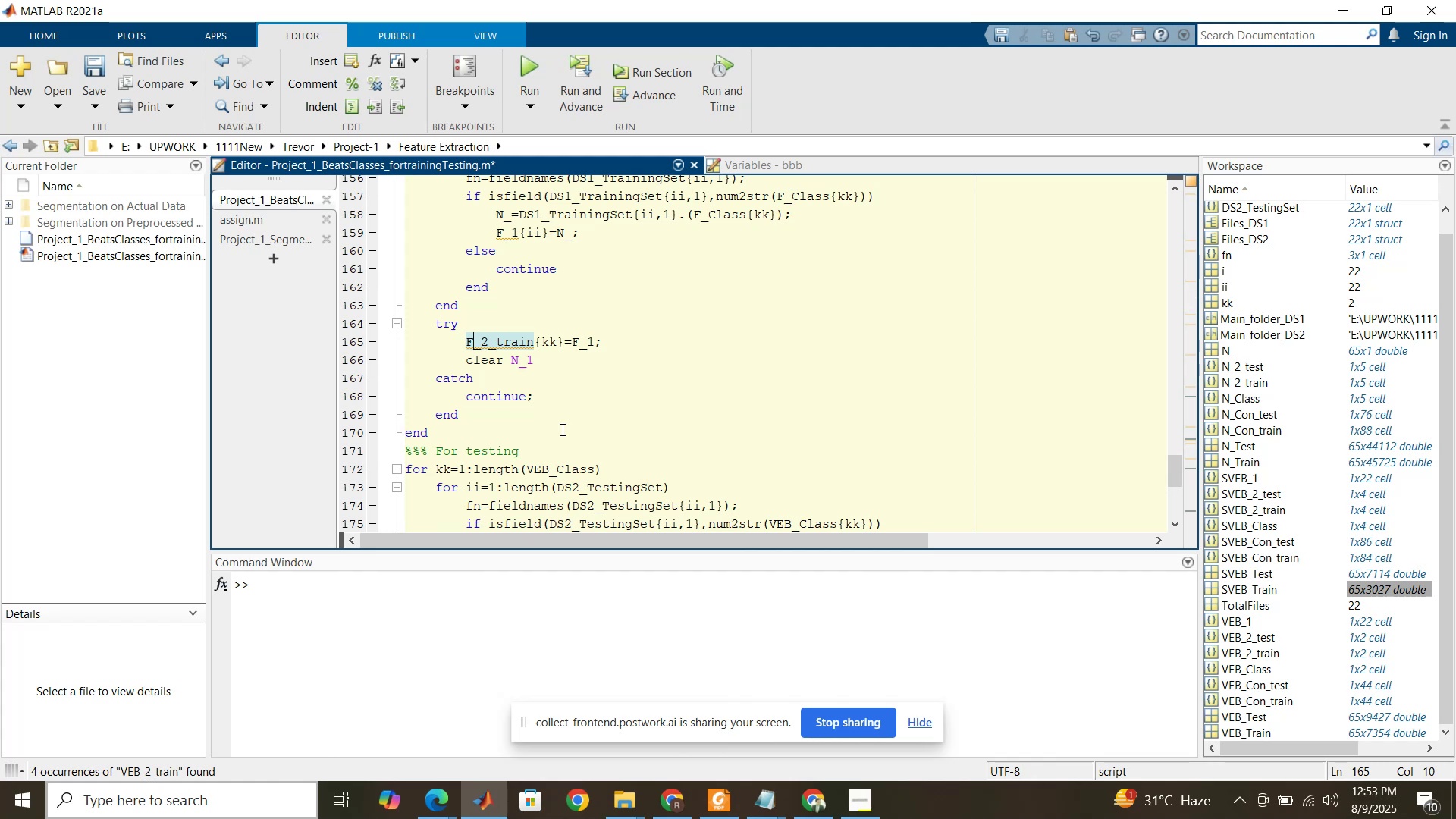 
key(Shift+ShiftLeft)
 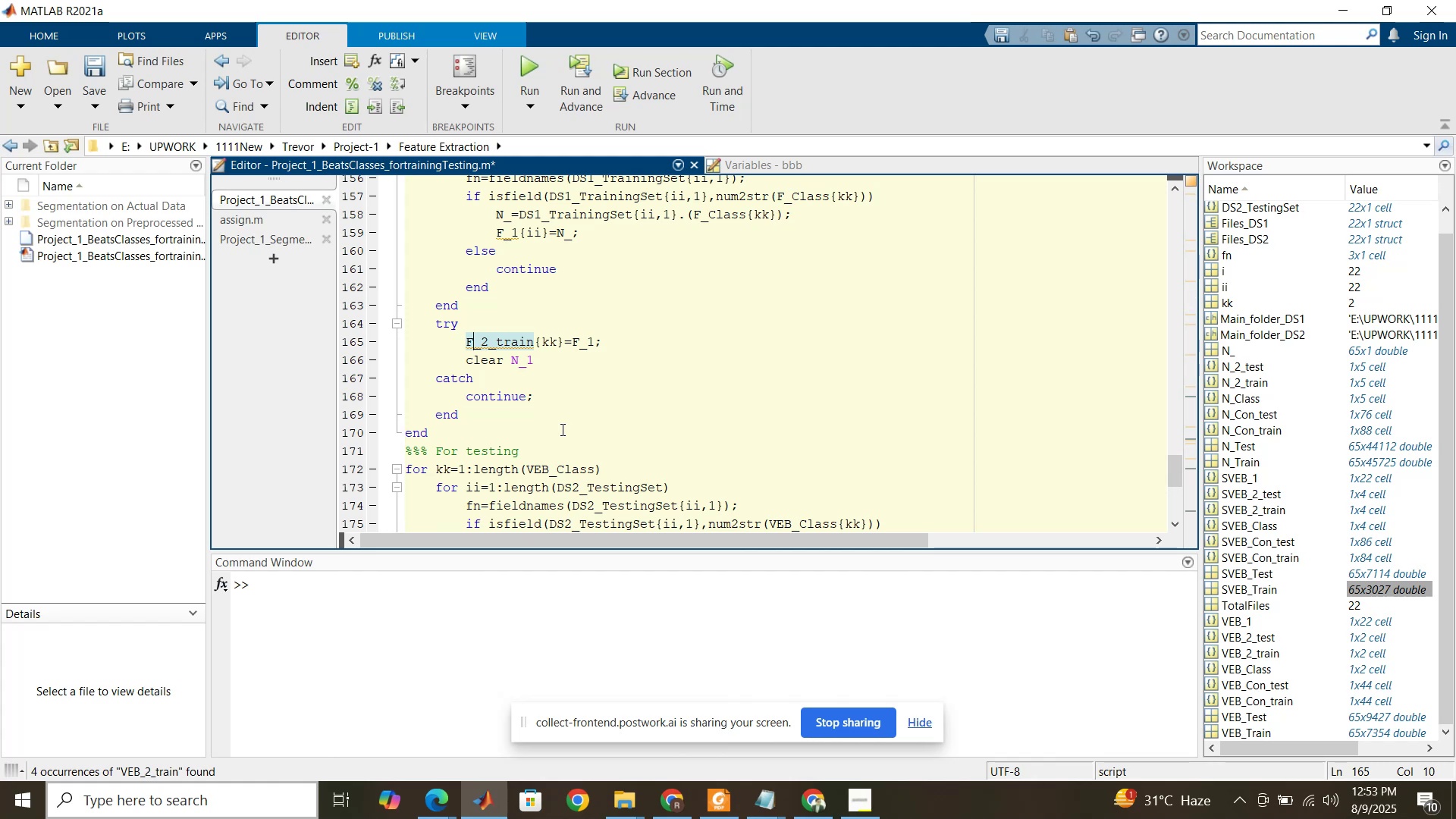 
key(Shift+ShiftLeft)
 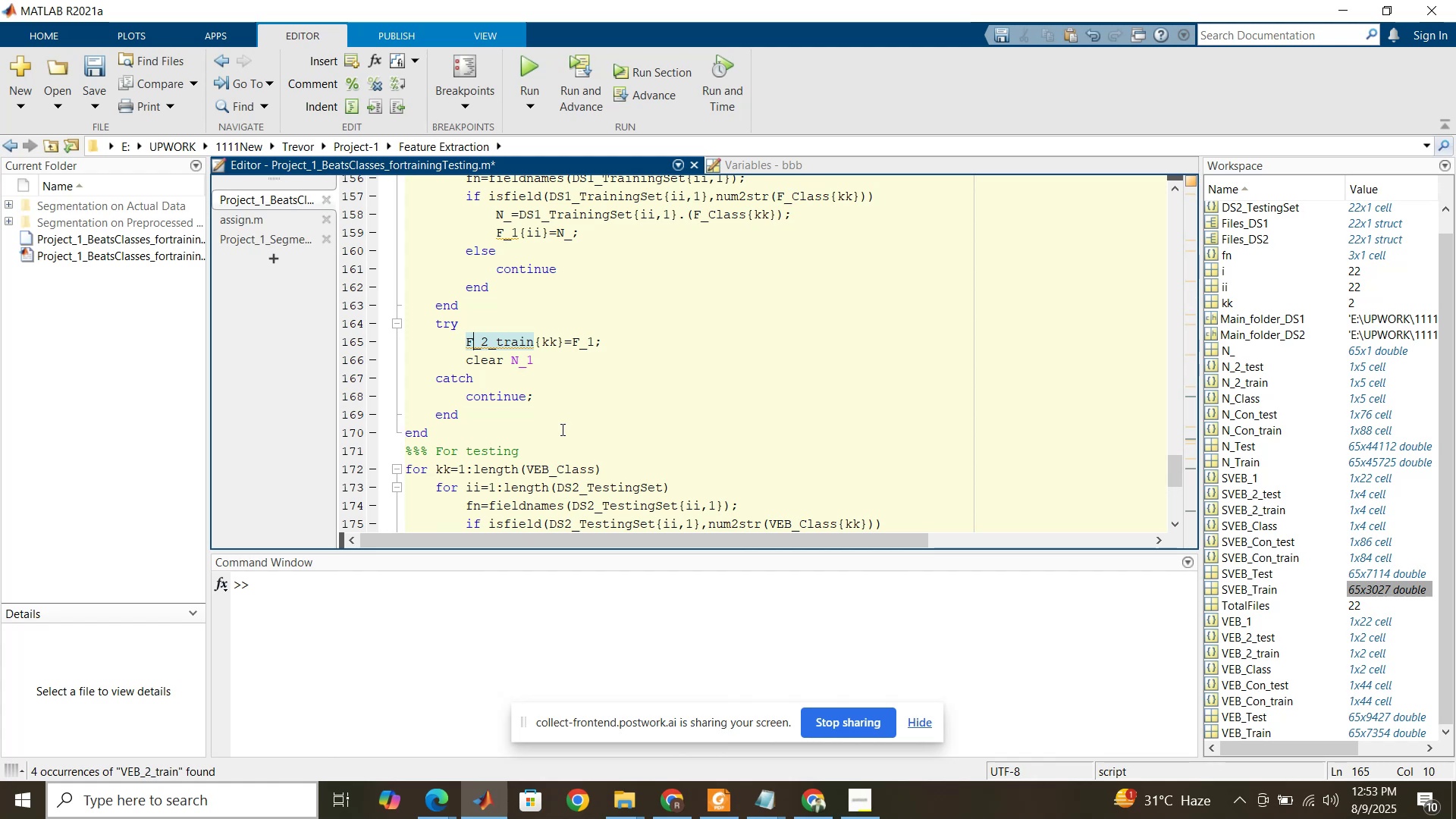 
key(Shift+ShiftLeft)
 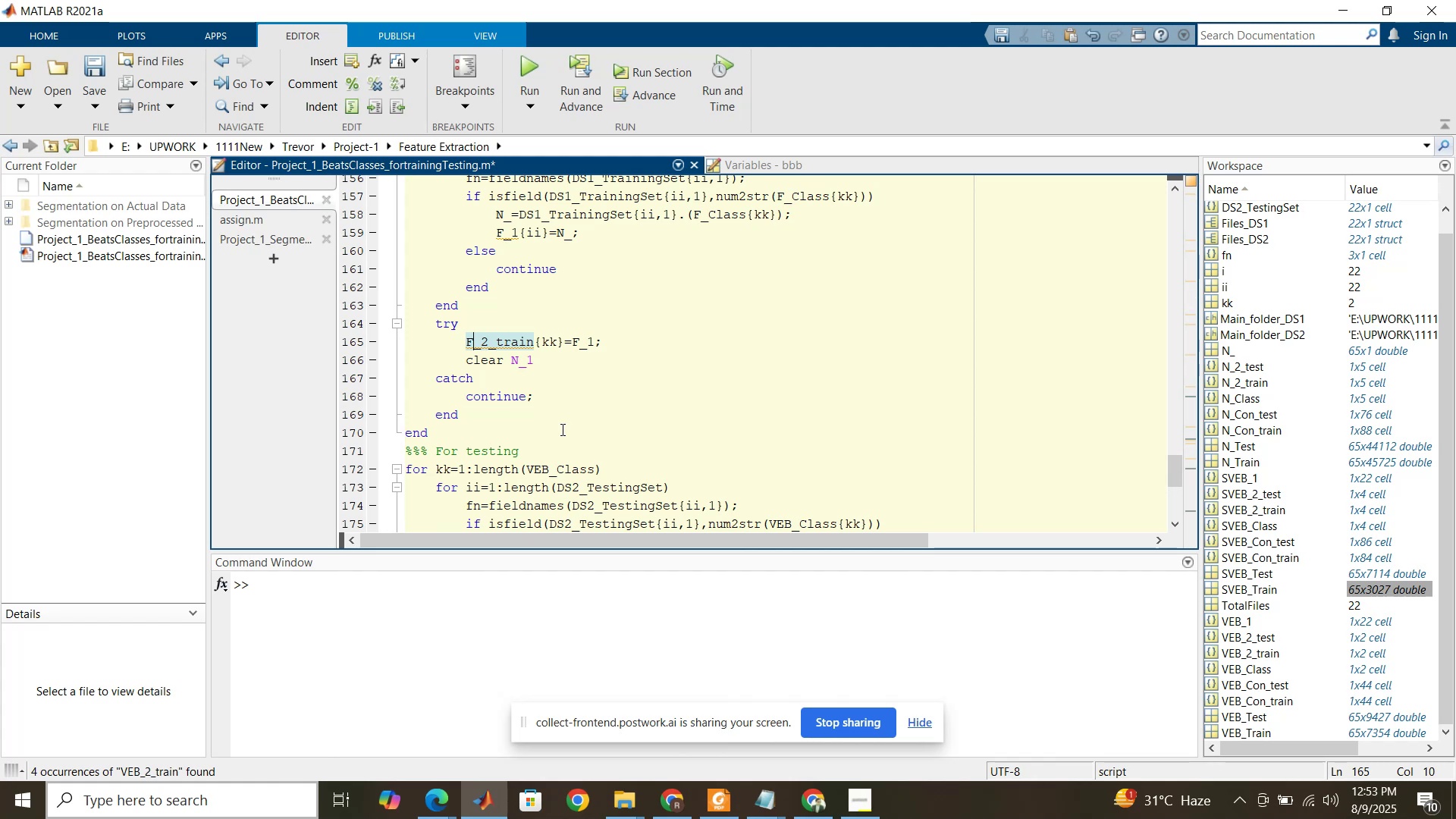 
key(Shift+ShiftLeft)
 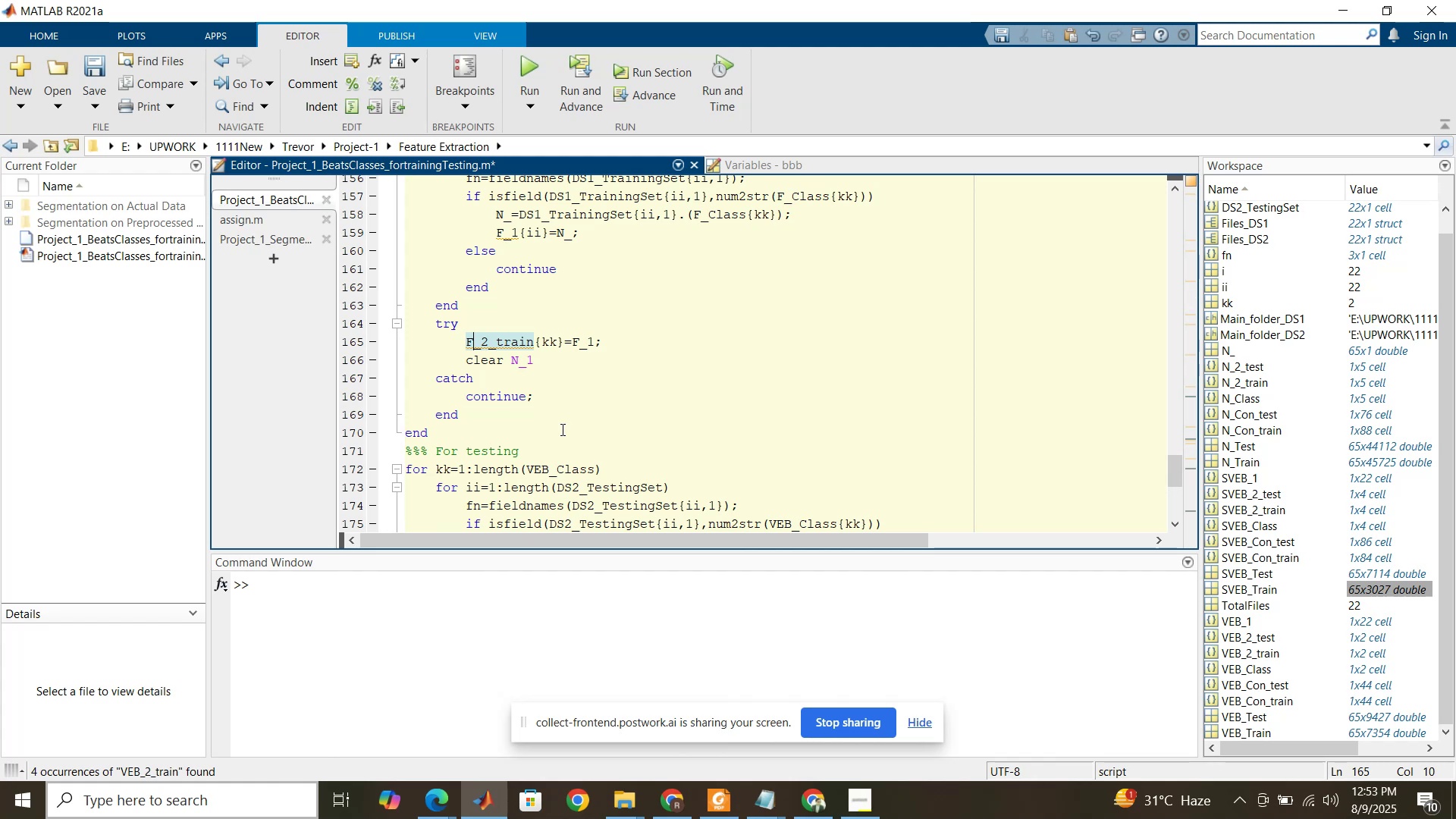 
scroll: coordinate [561, 426], scroll_direction: down, amount: 3.0
 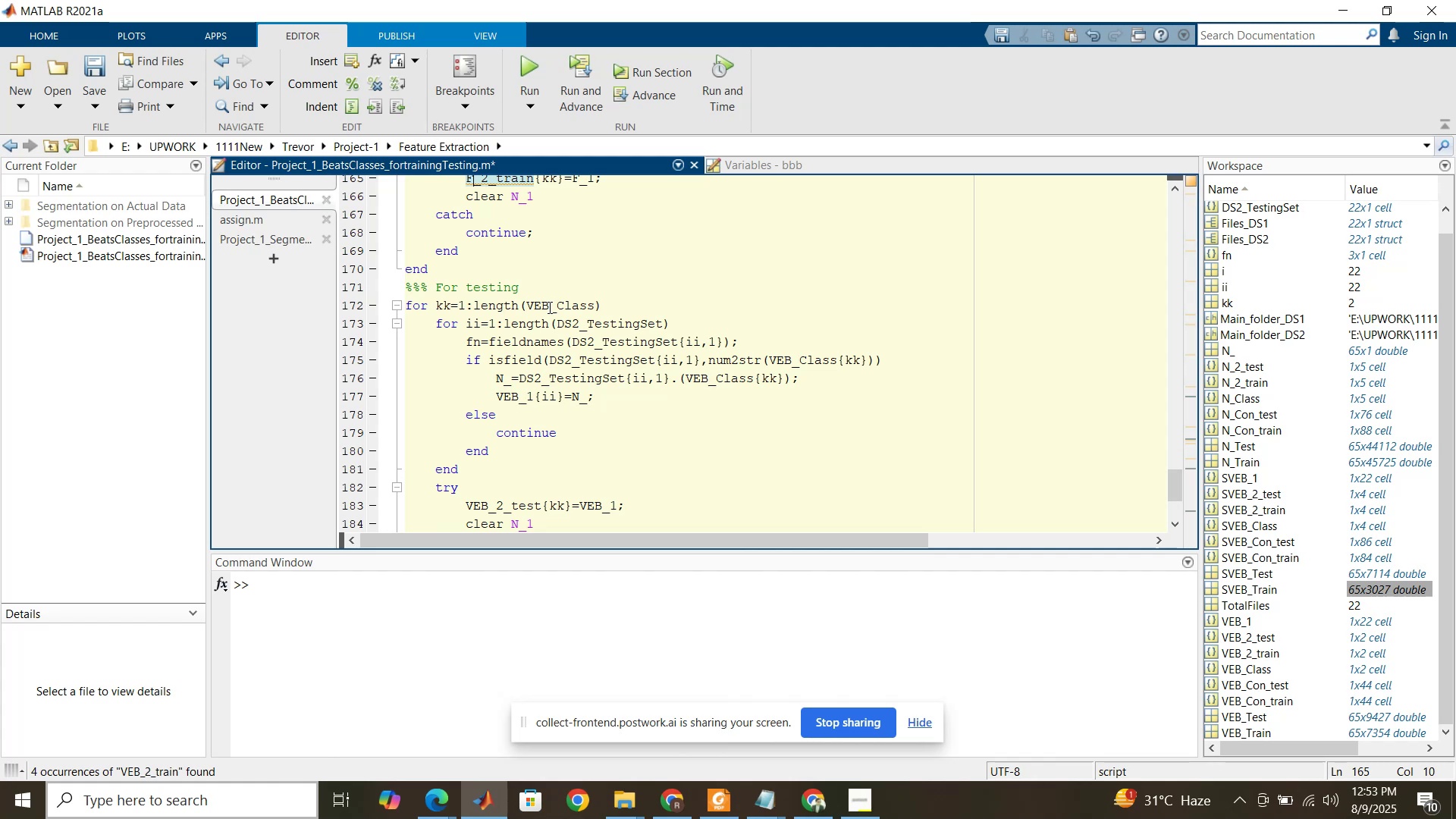 
wait(7.31)
 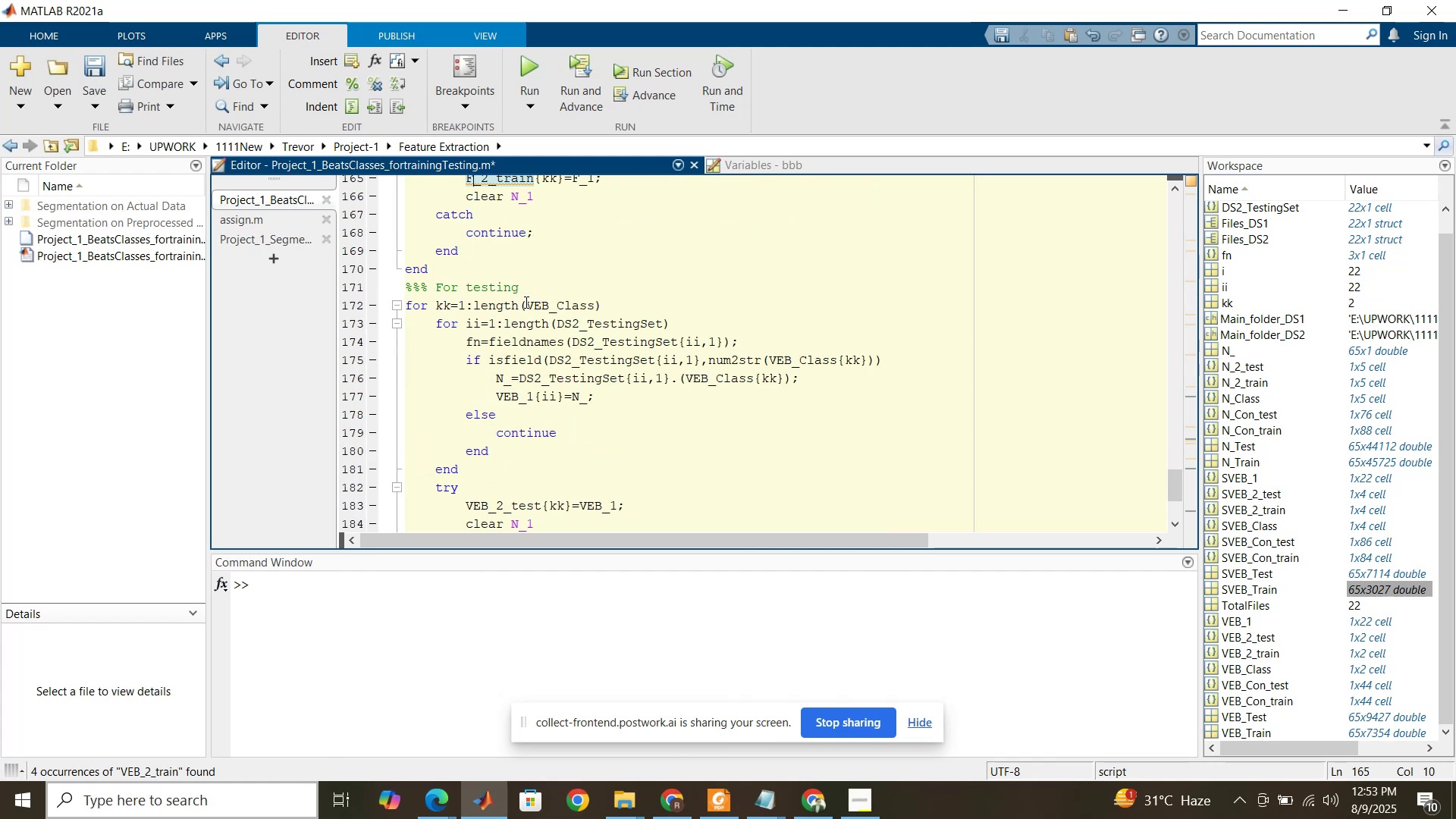 
hold_key(key=ControlLeft, duration=1.51)
 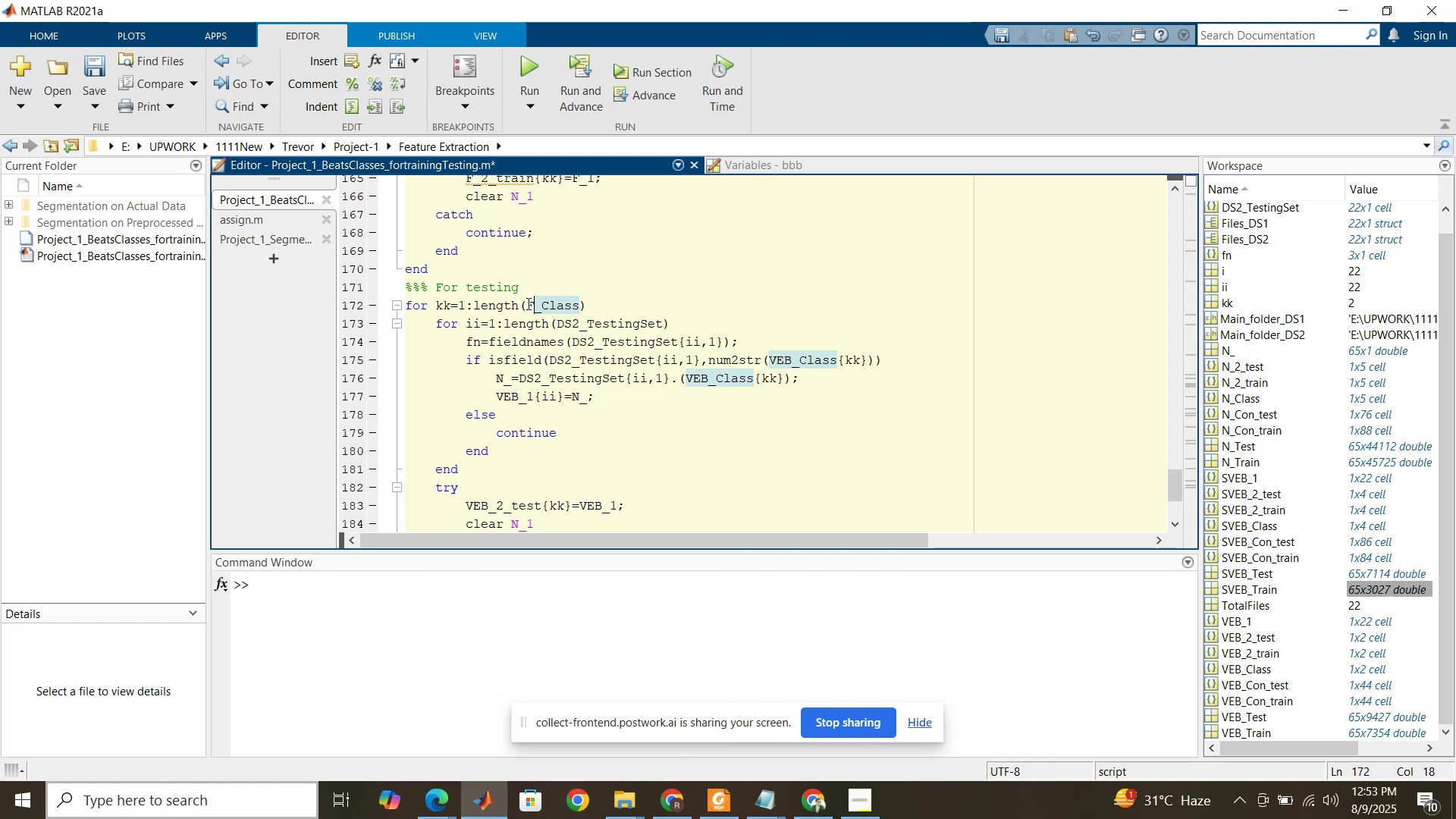 
key(Control+V)
 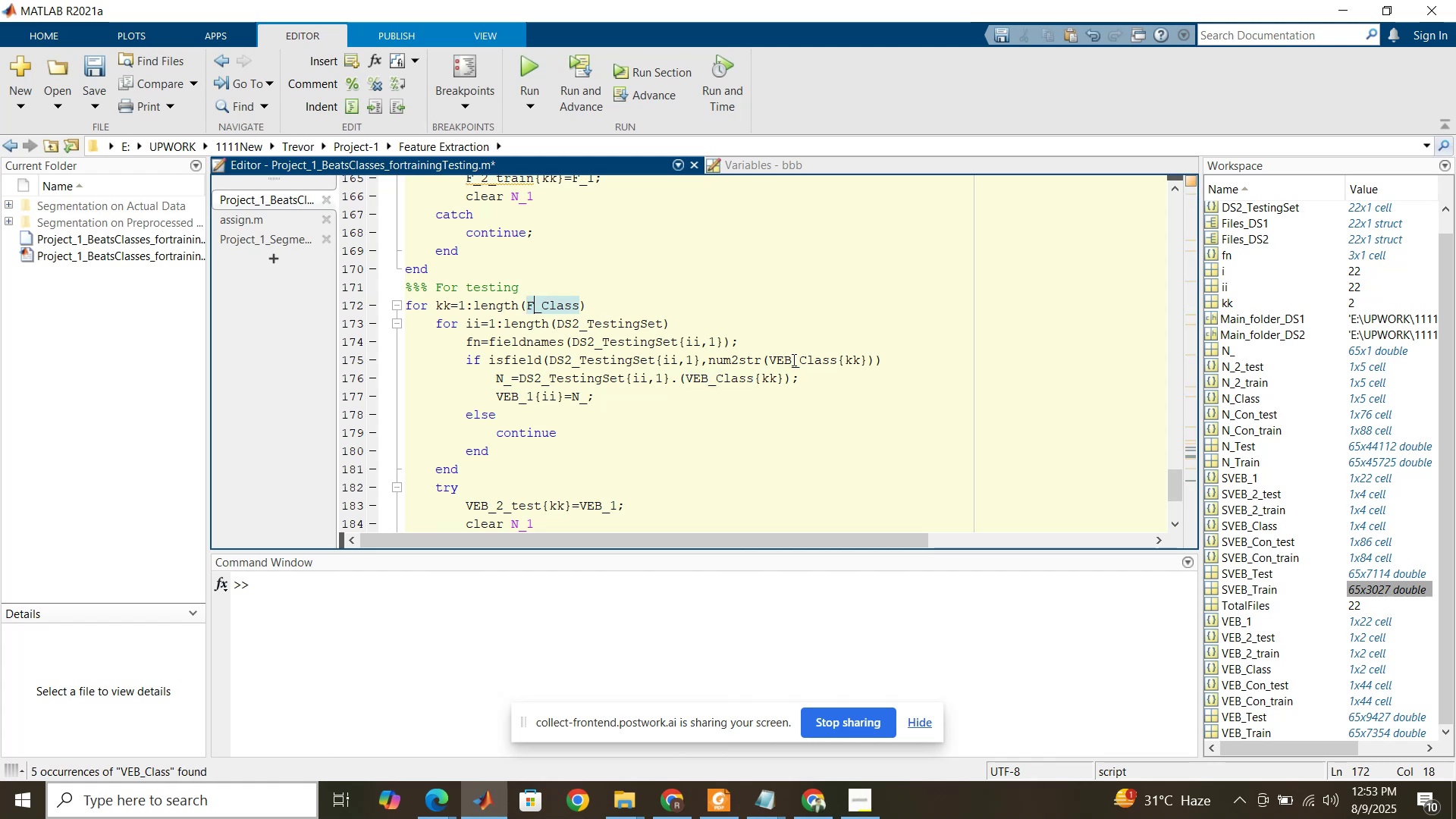 
key(Control+V)
 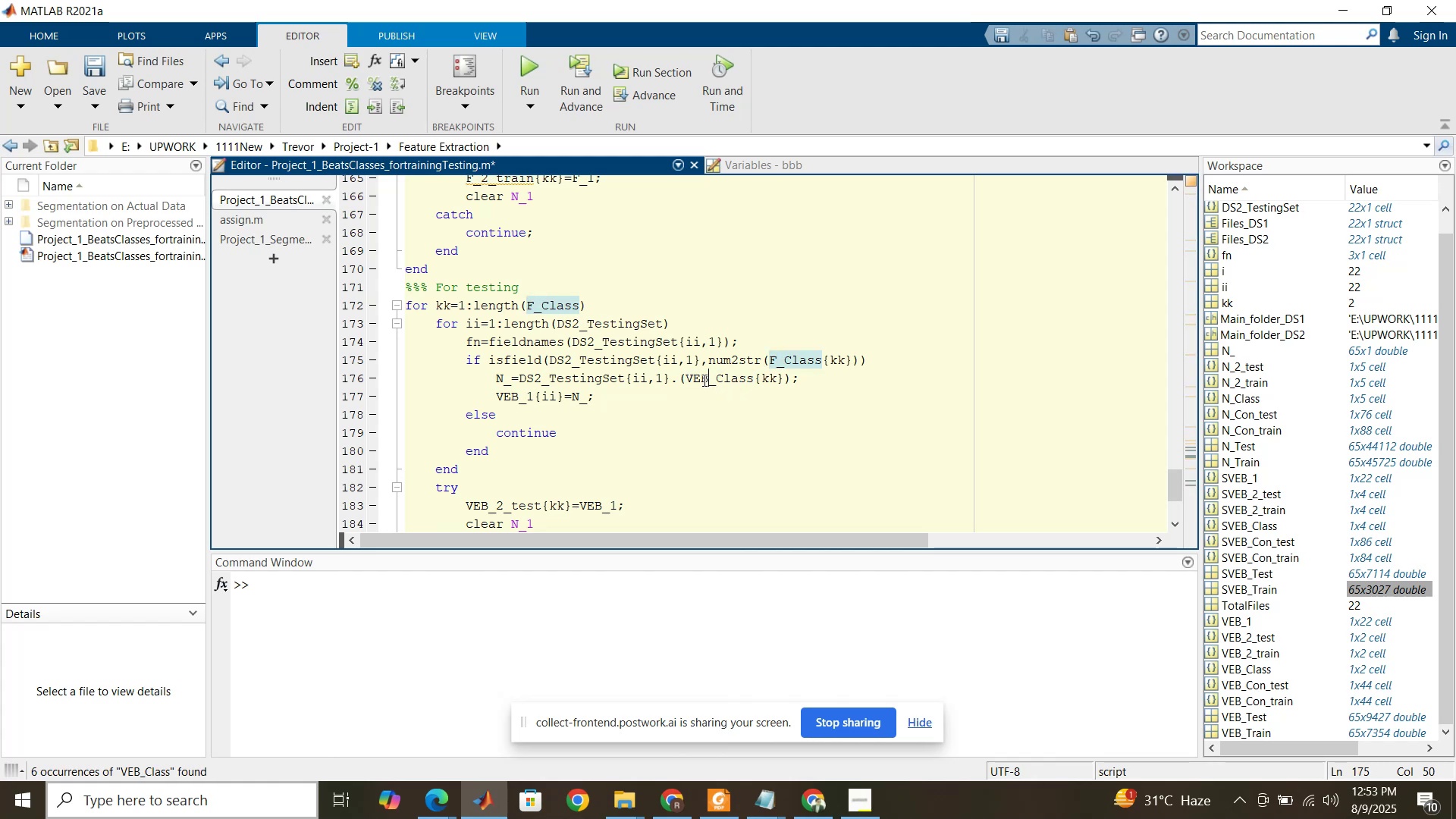 
key(Control+V)
 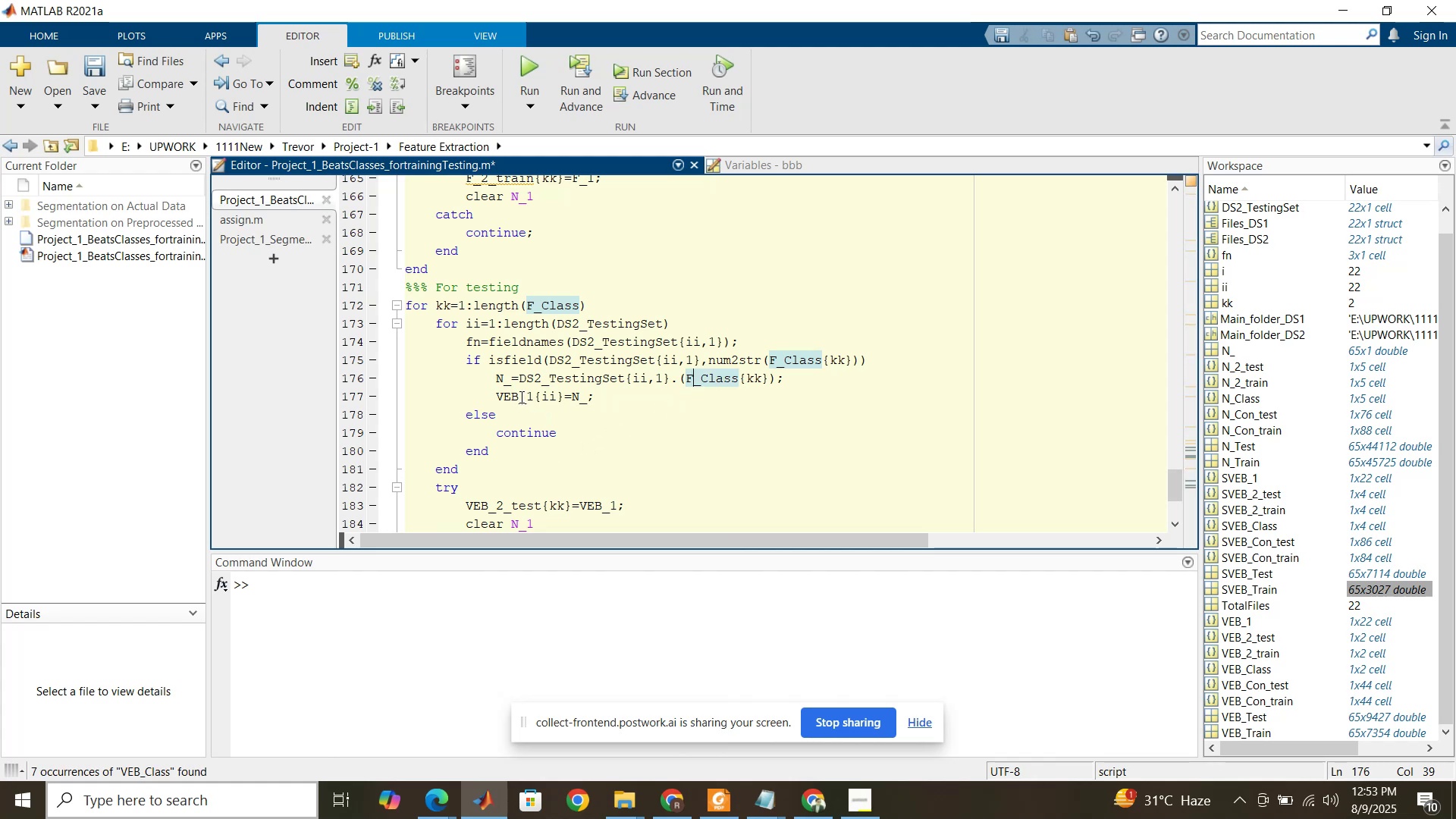 
key(Control+V)
 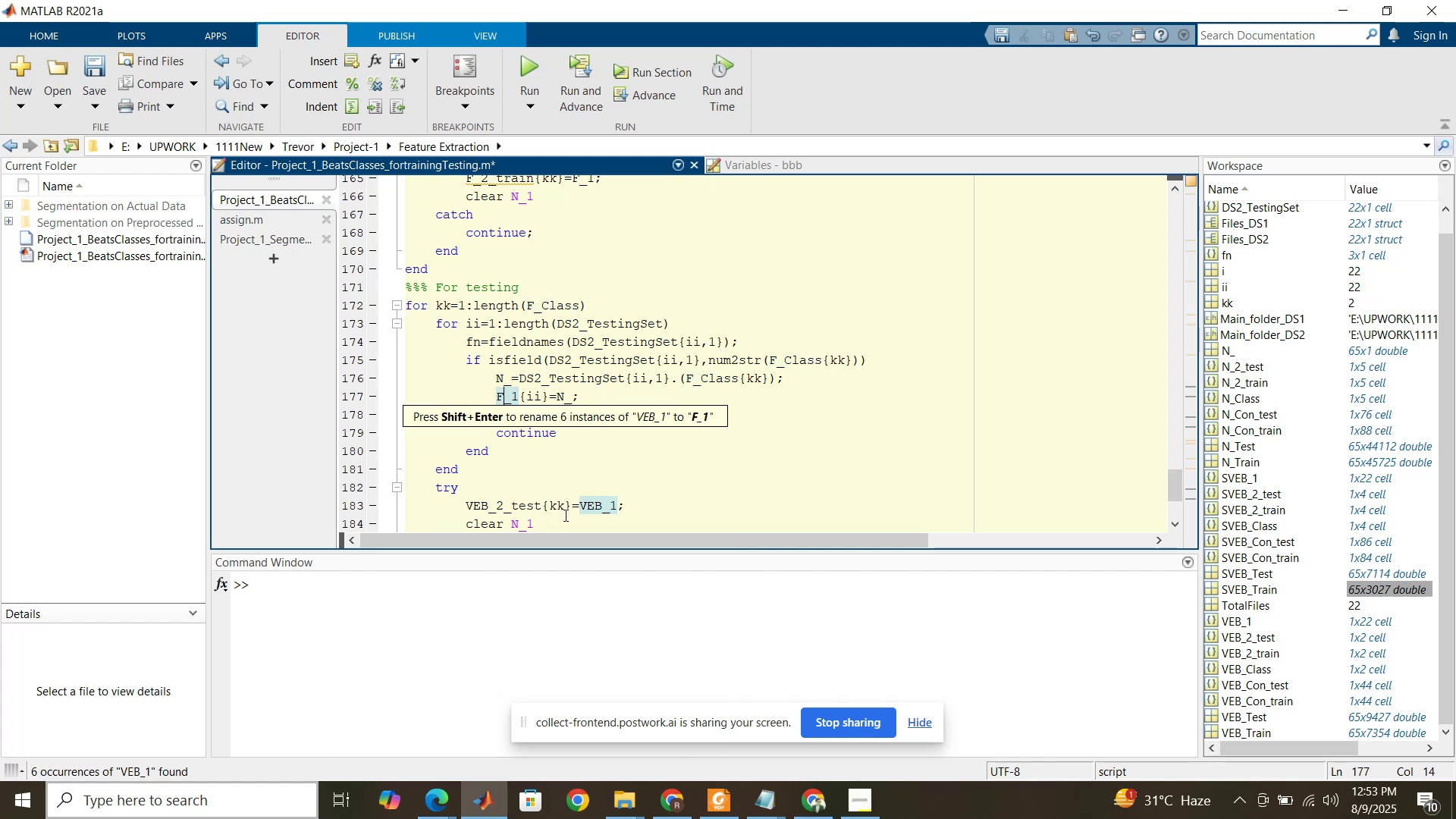 
mouse_move([583, 503])
 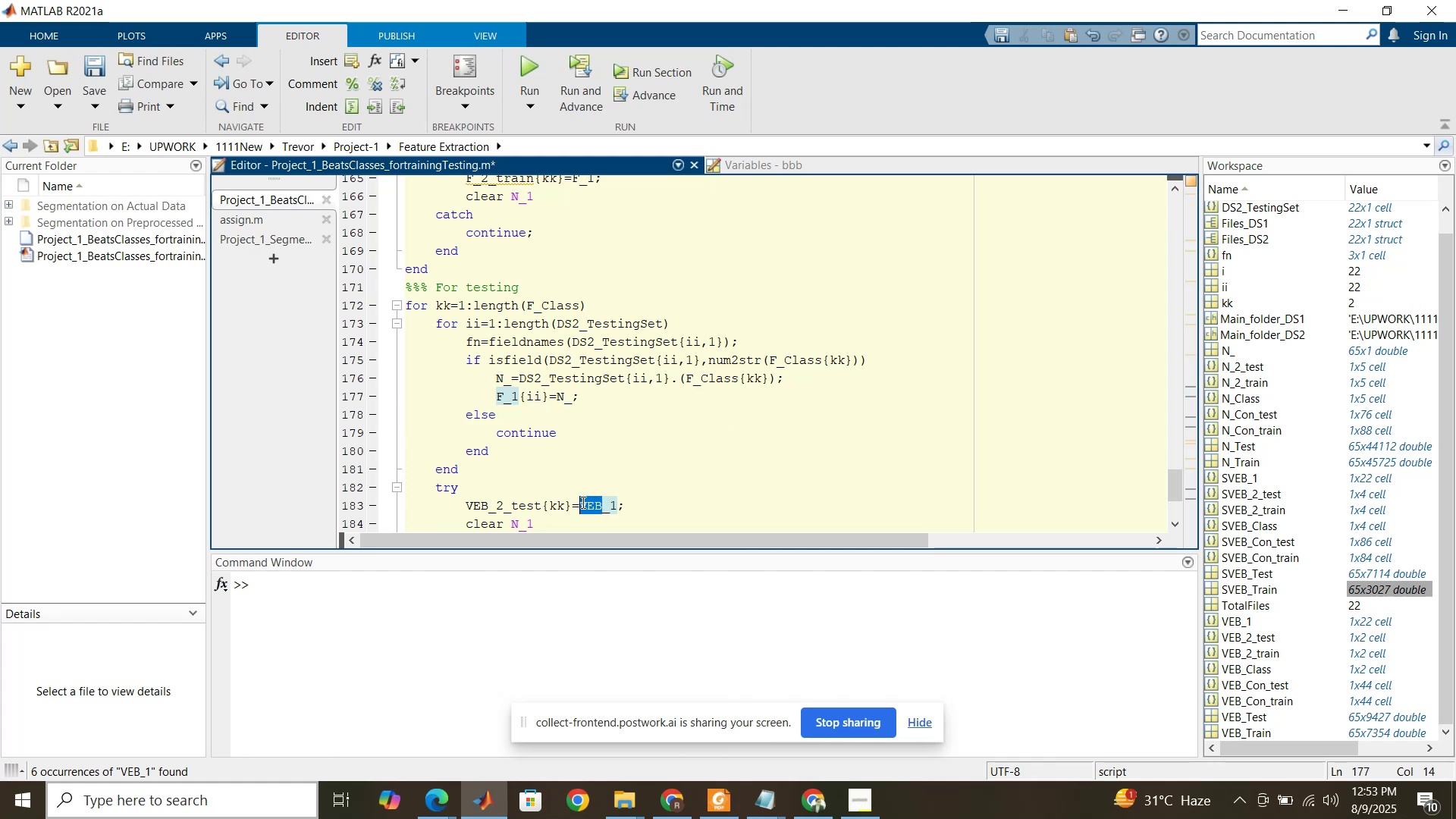 
key(Control+V)
 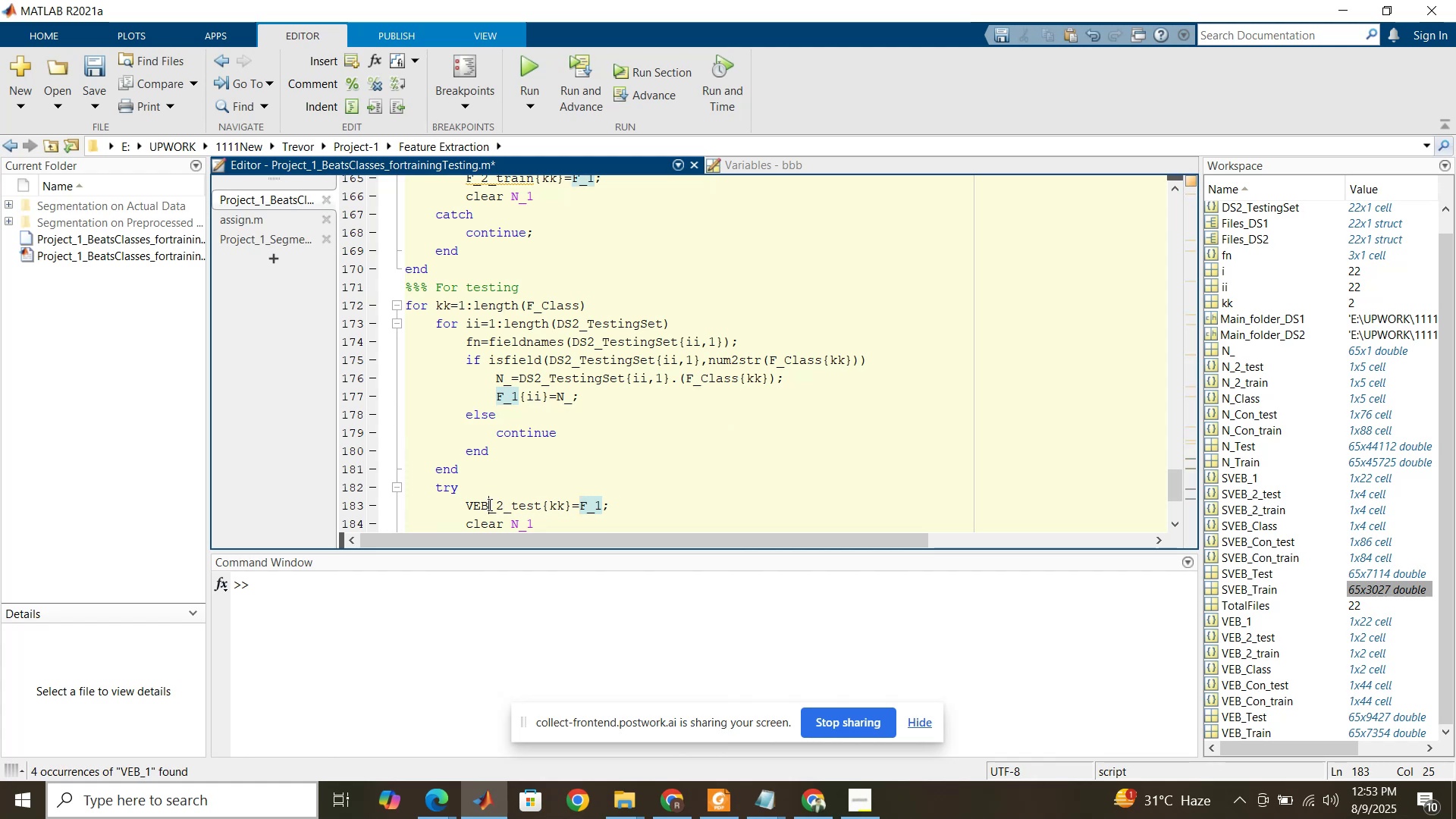 
key(Control+V)
 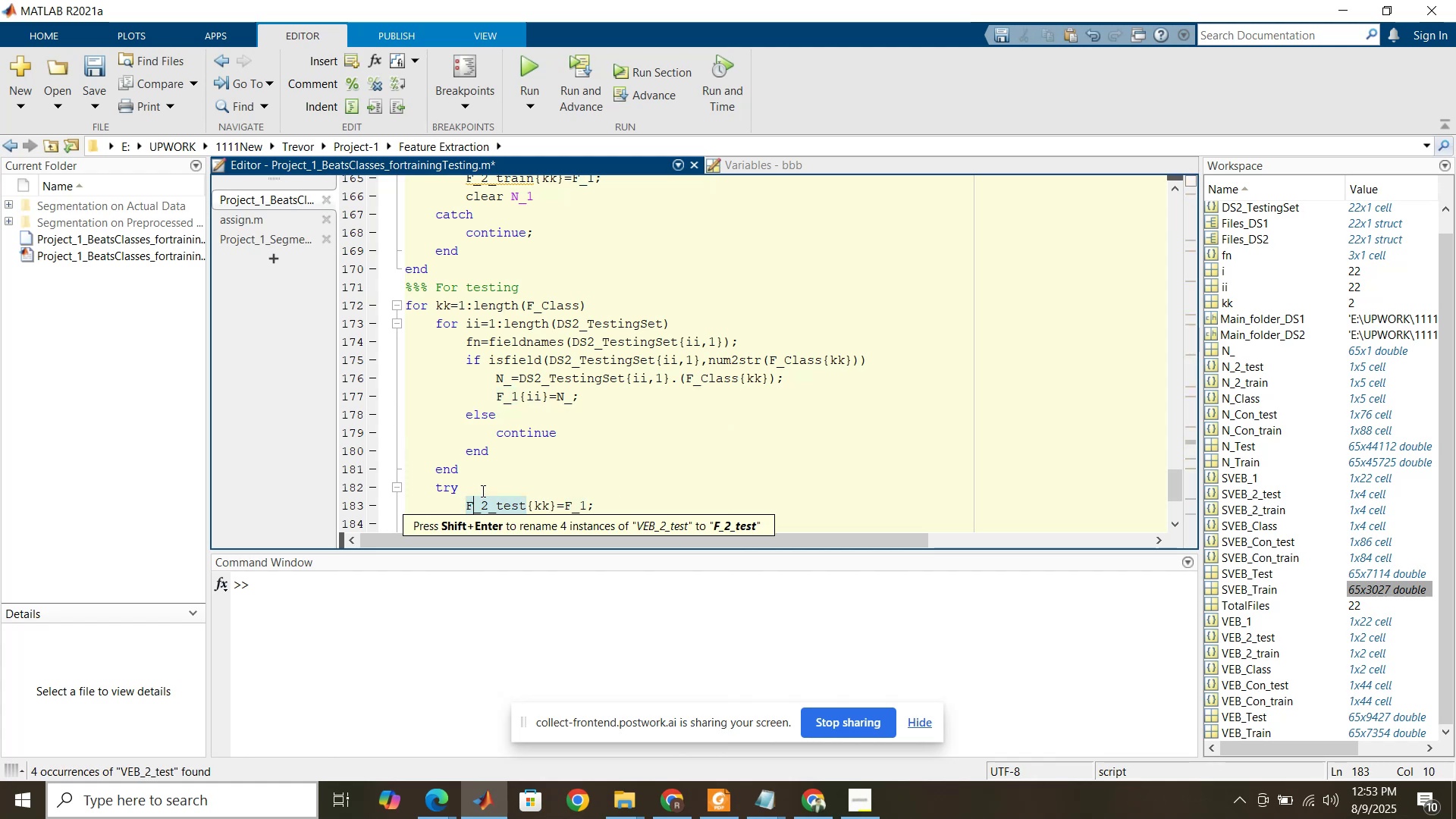 
scroll: coordinate [564, 467], scroll_direction: down, amount: 4.0
 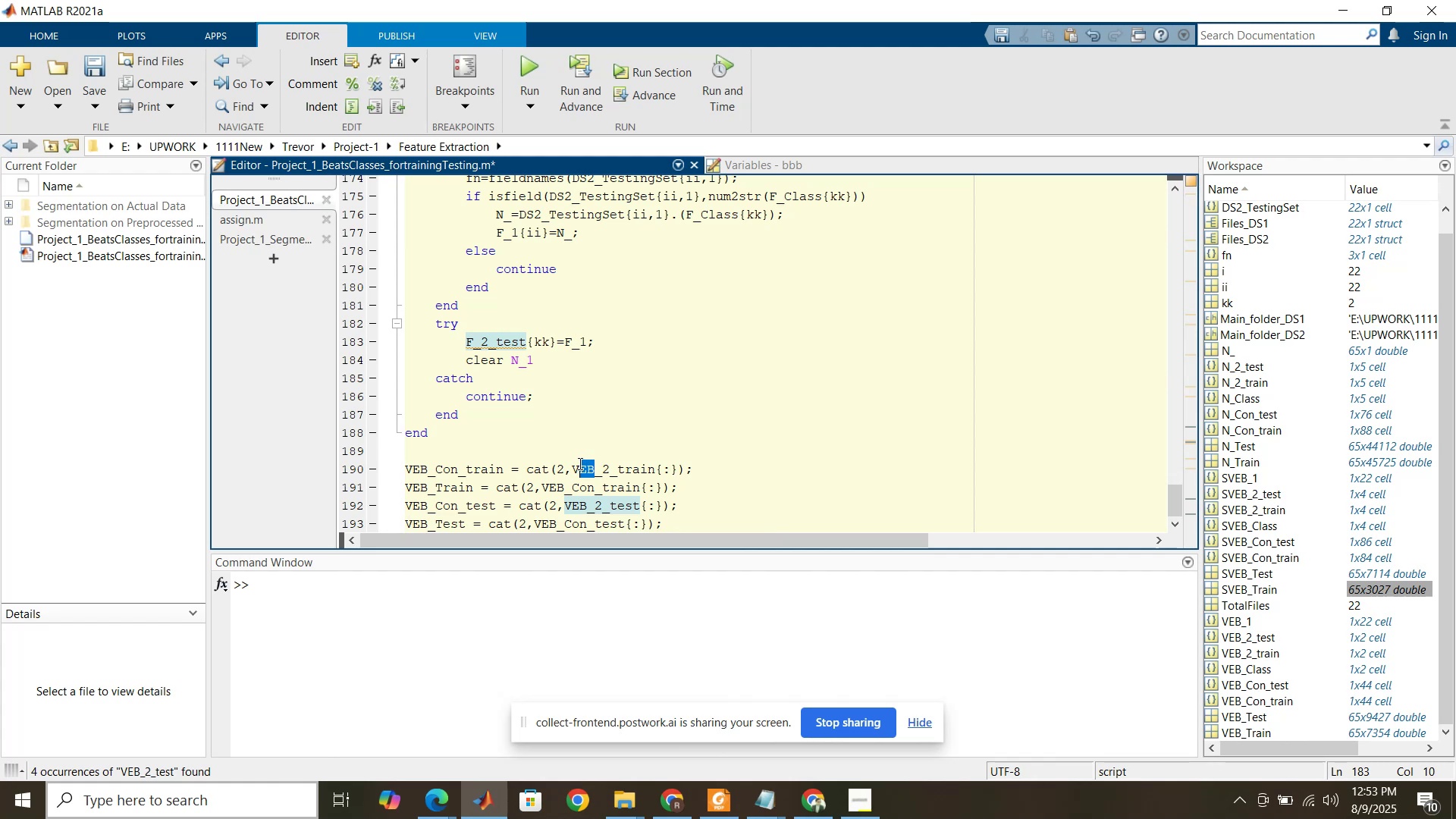 
key(Control+V)
 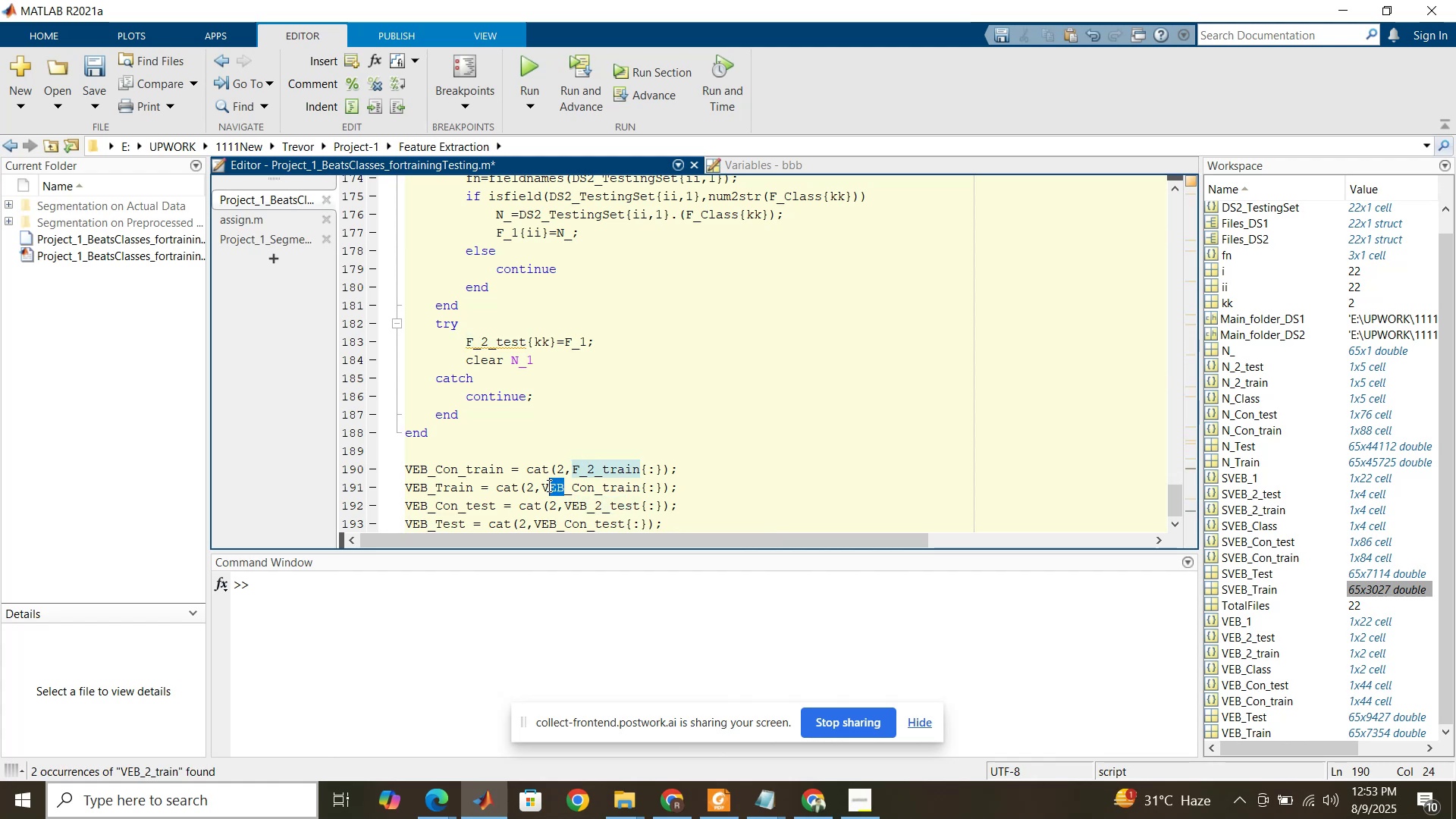 
key(Control+V)
 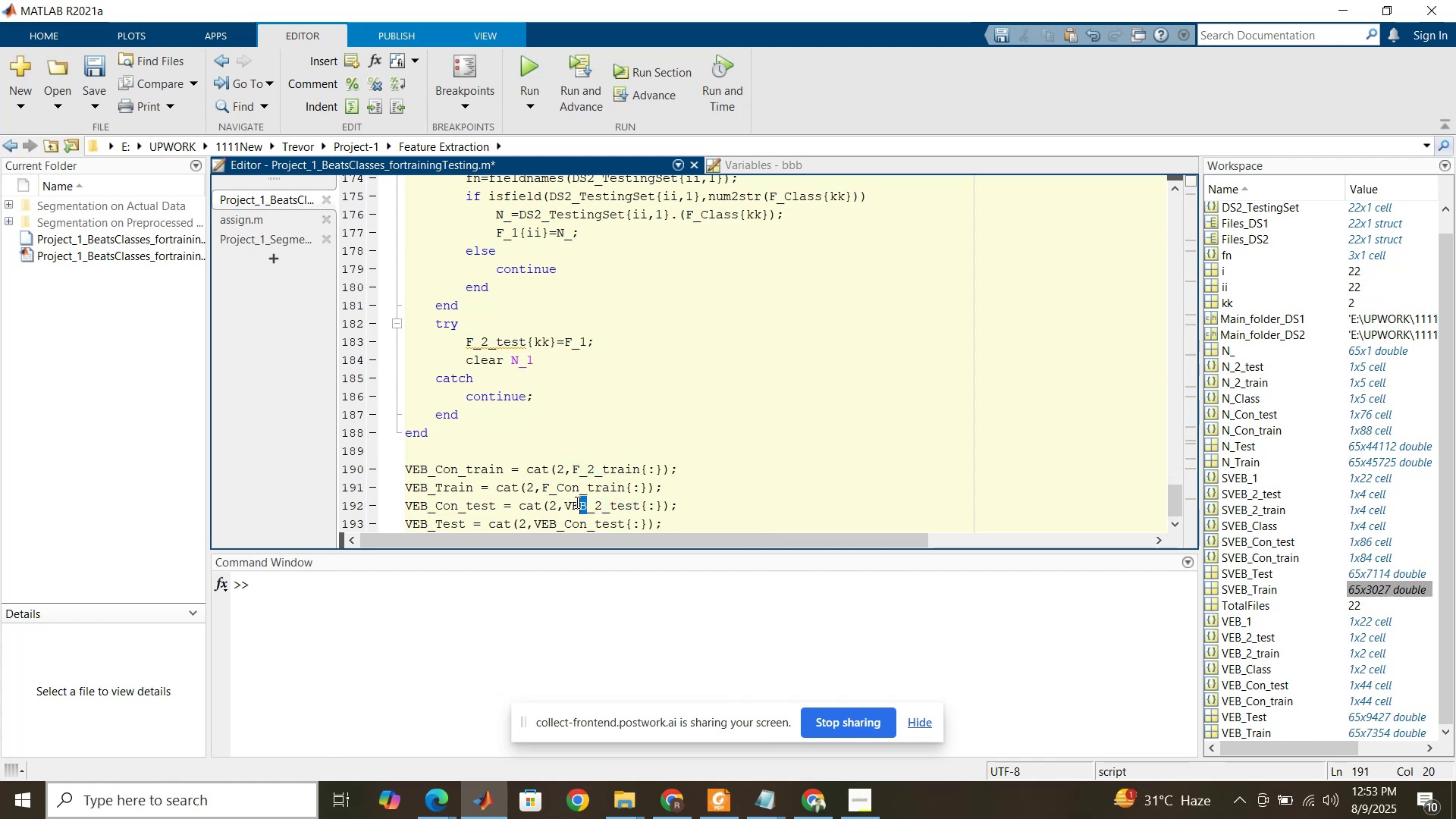 
key(Control+ControlLeft)
 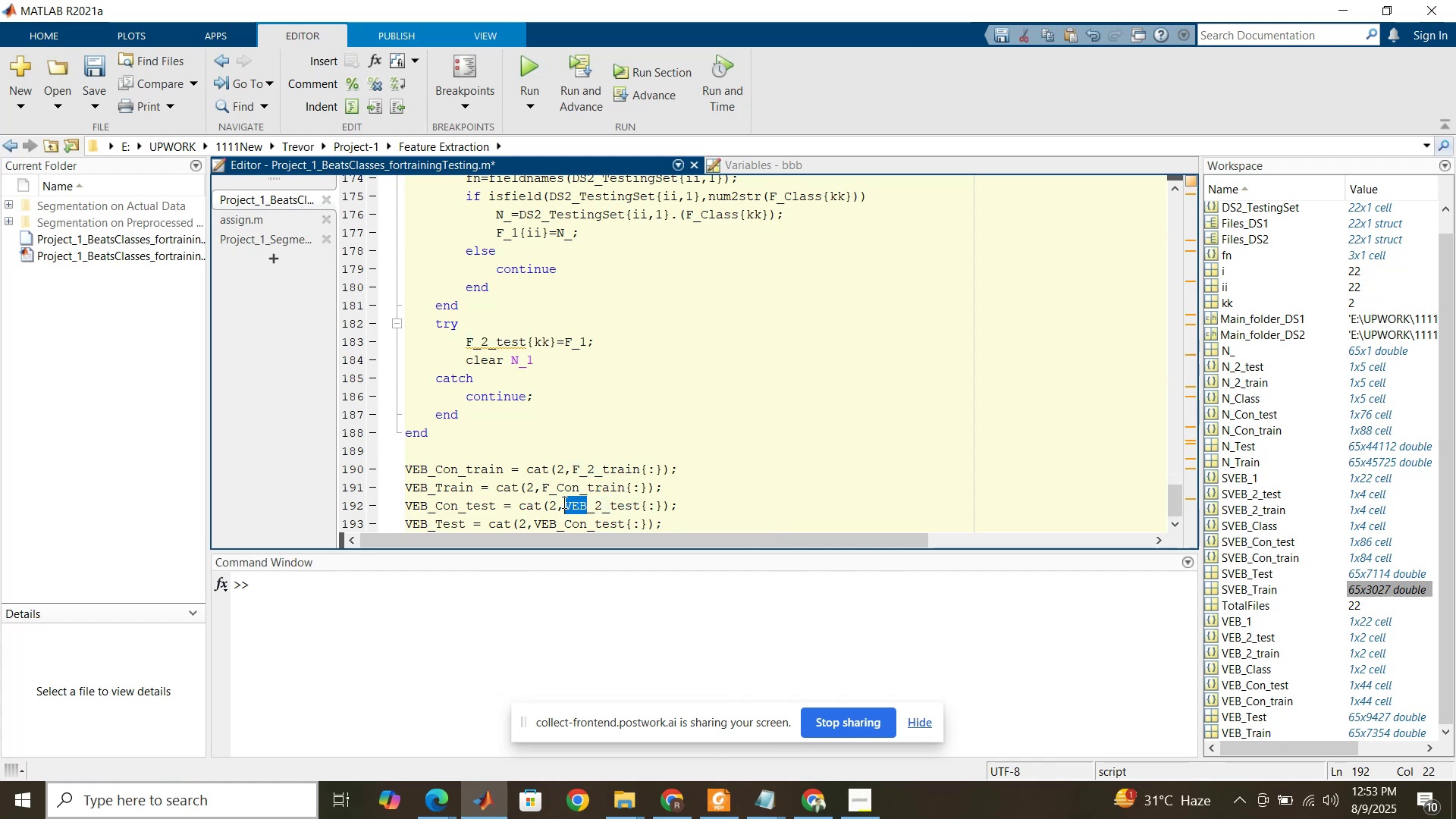 
key(Control+V)
 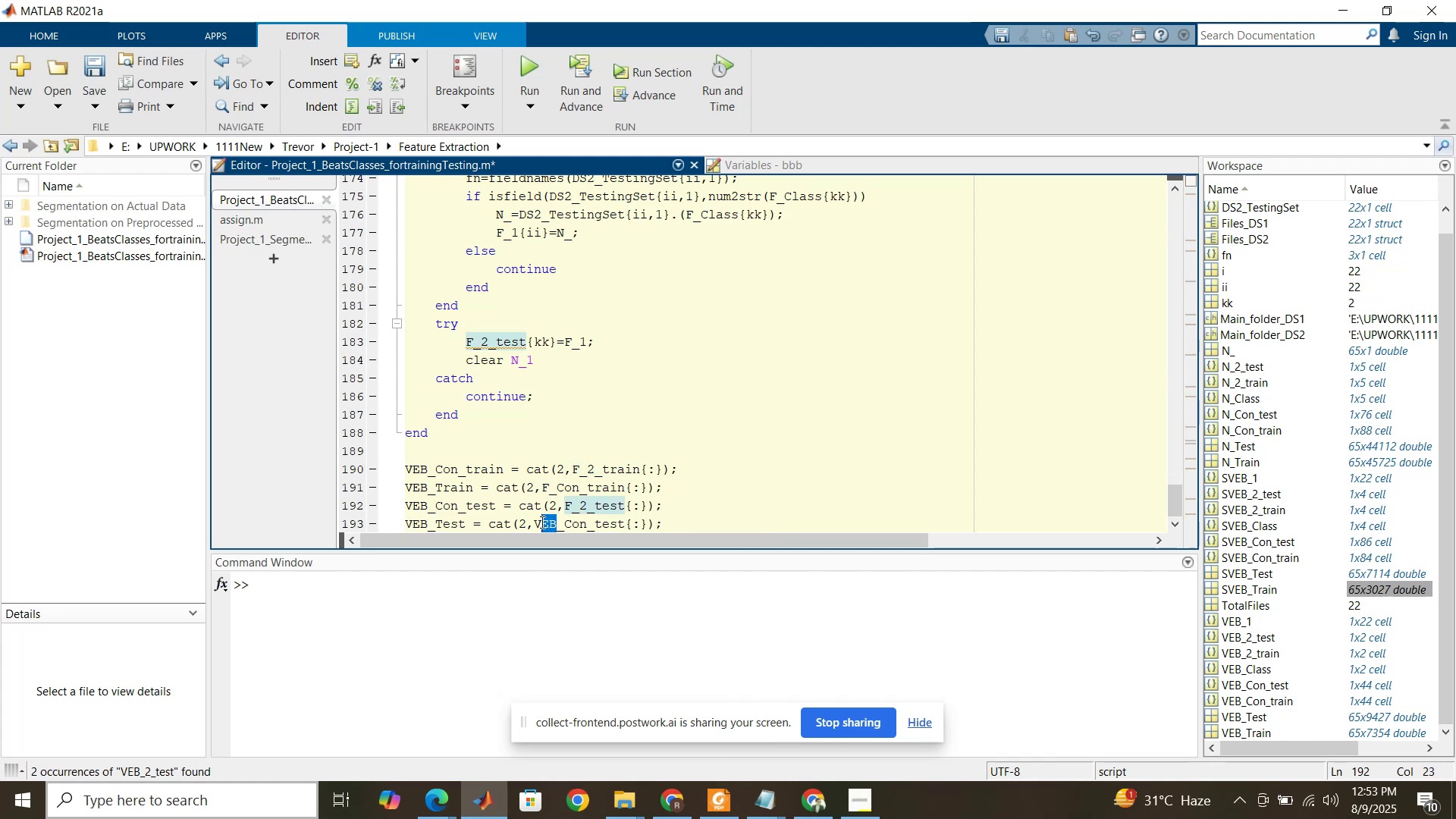 
key(Control+V)
 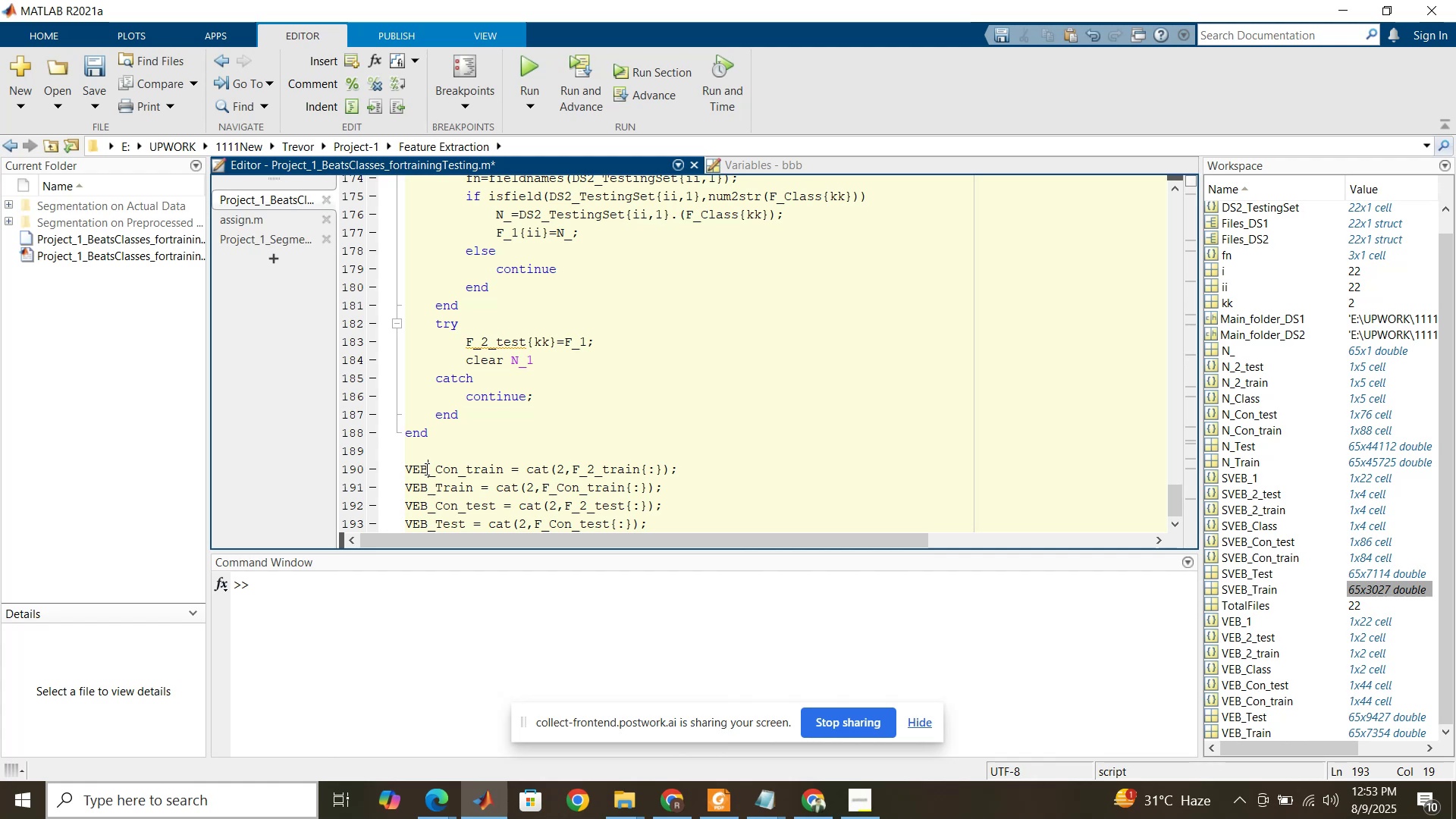 
key(Control+ControlLeft)
 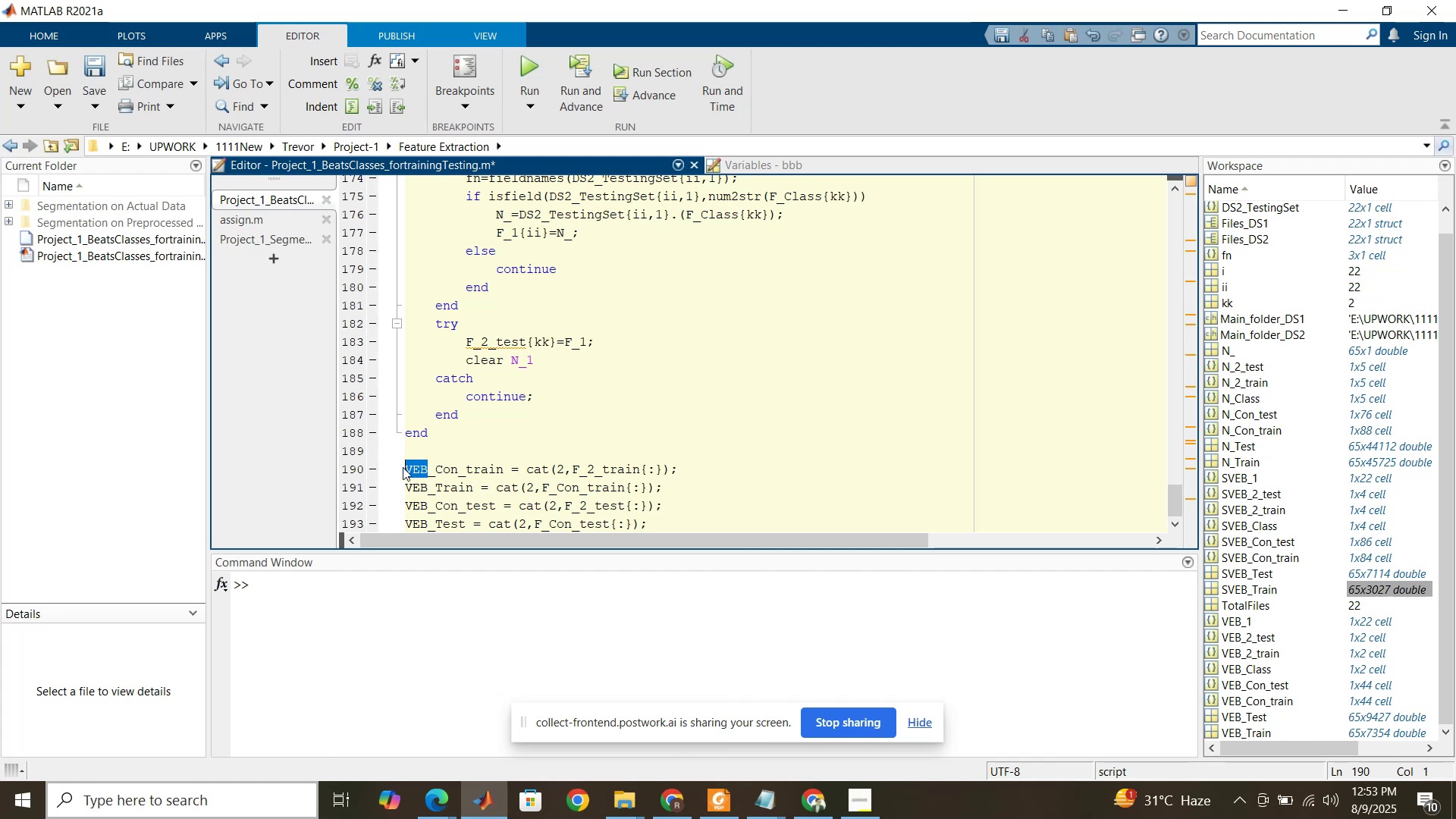 
key(Control+V)
 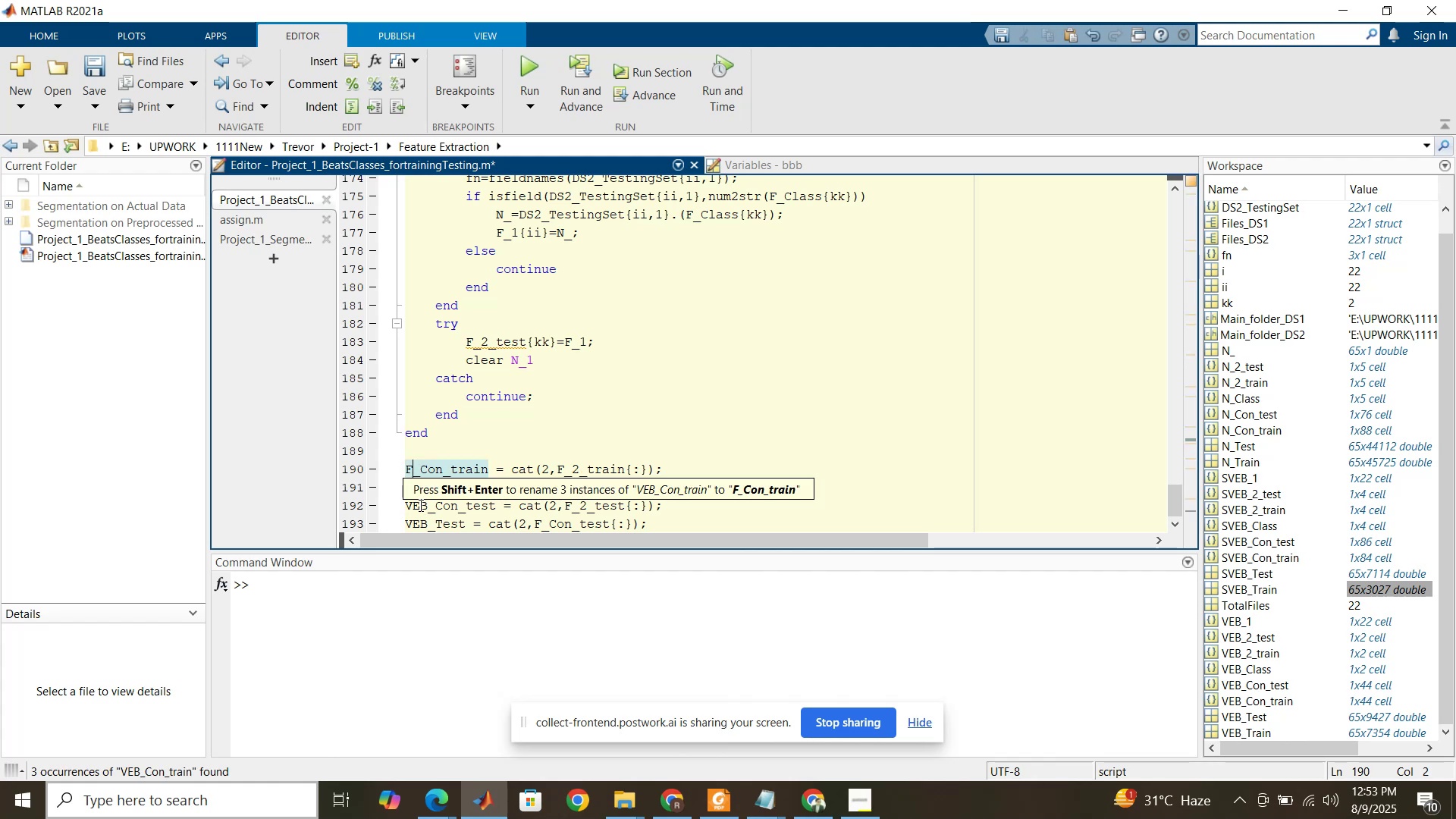 
left_click([419, 504])
 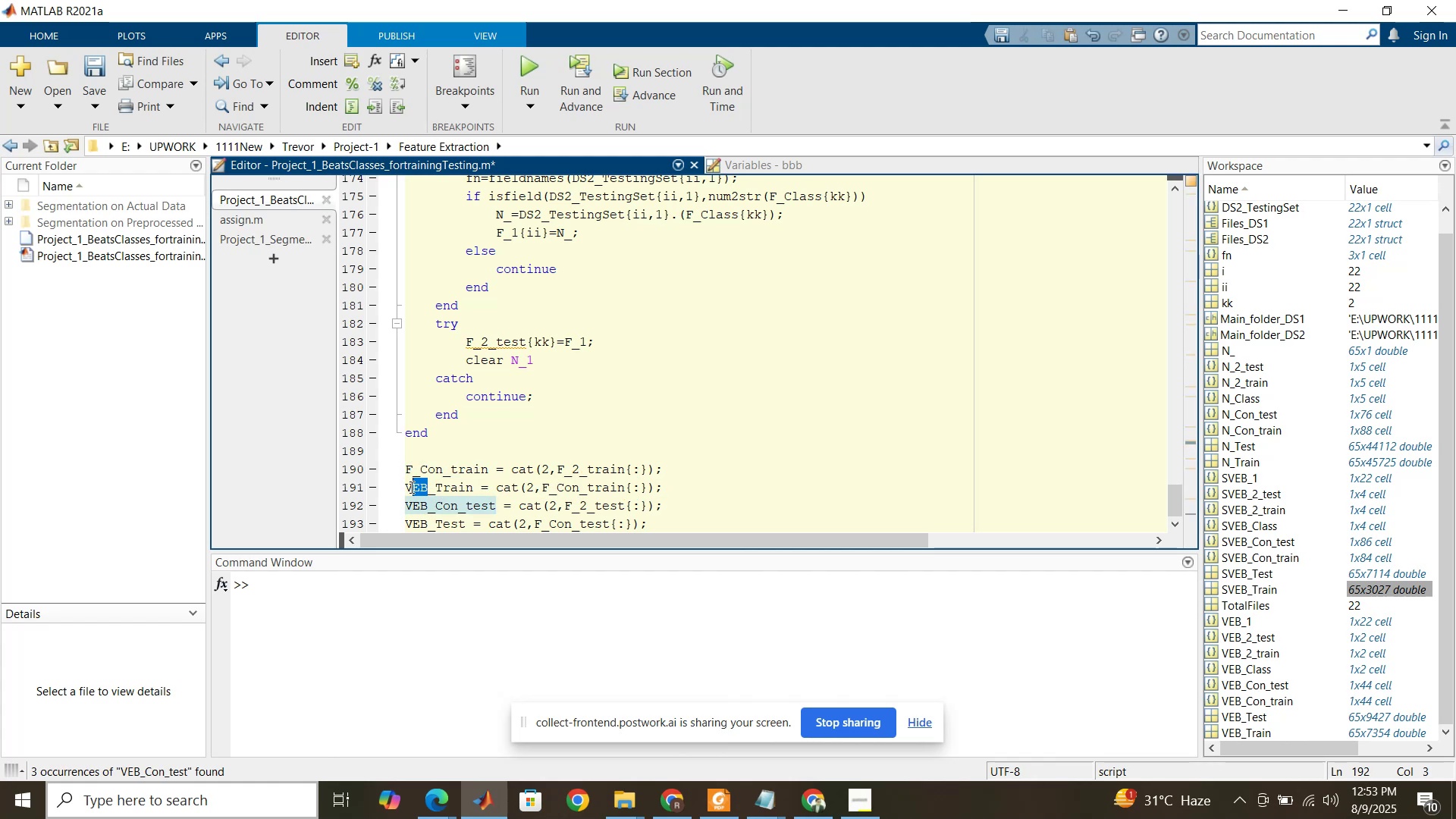 
key(Control+V)
 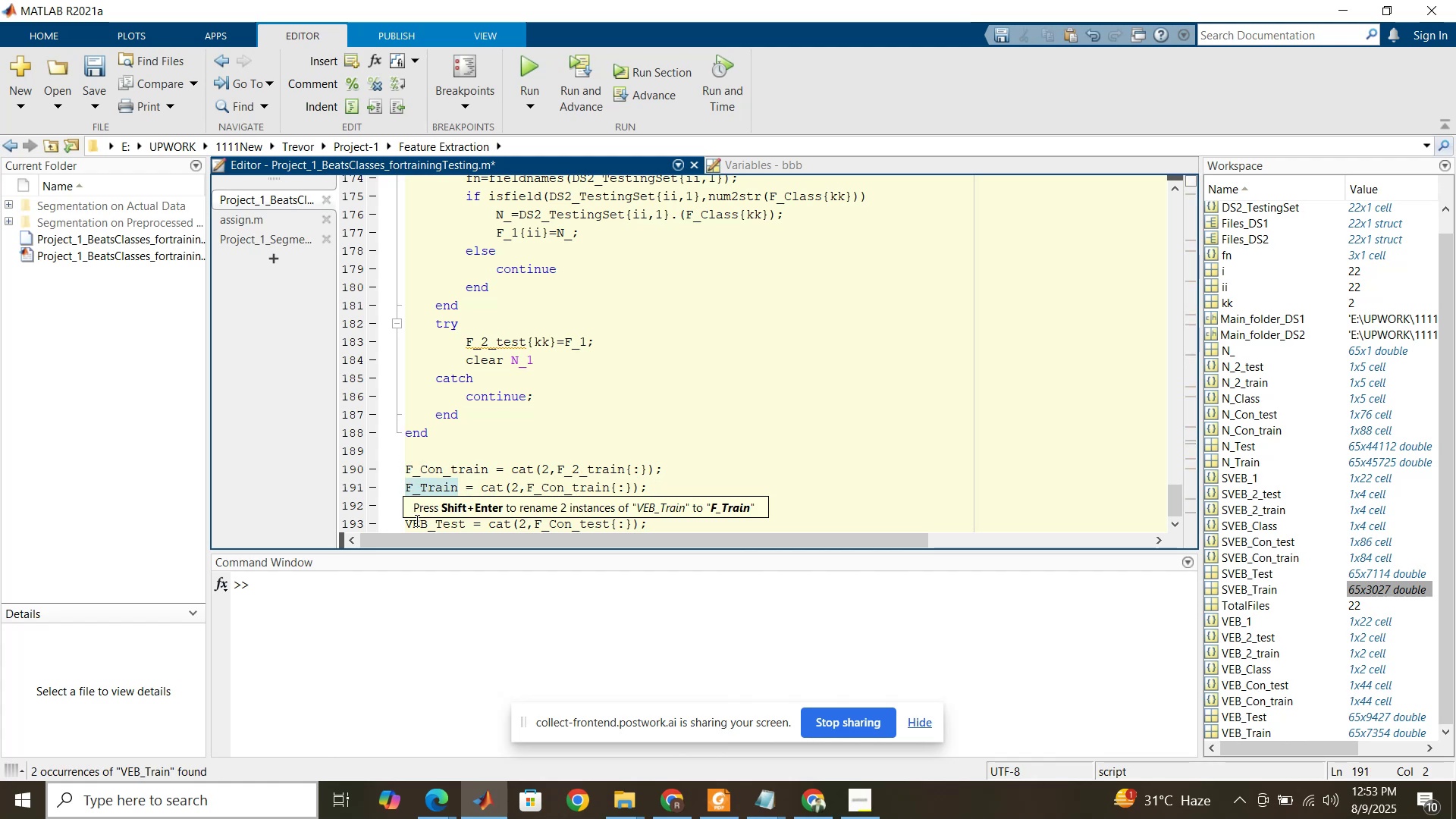 
left_click([416, 520])
 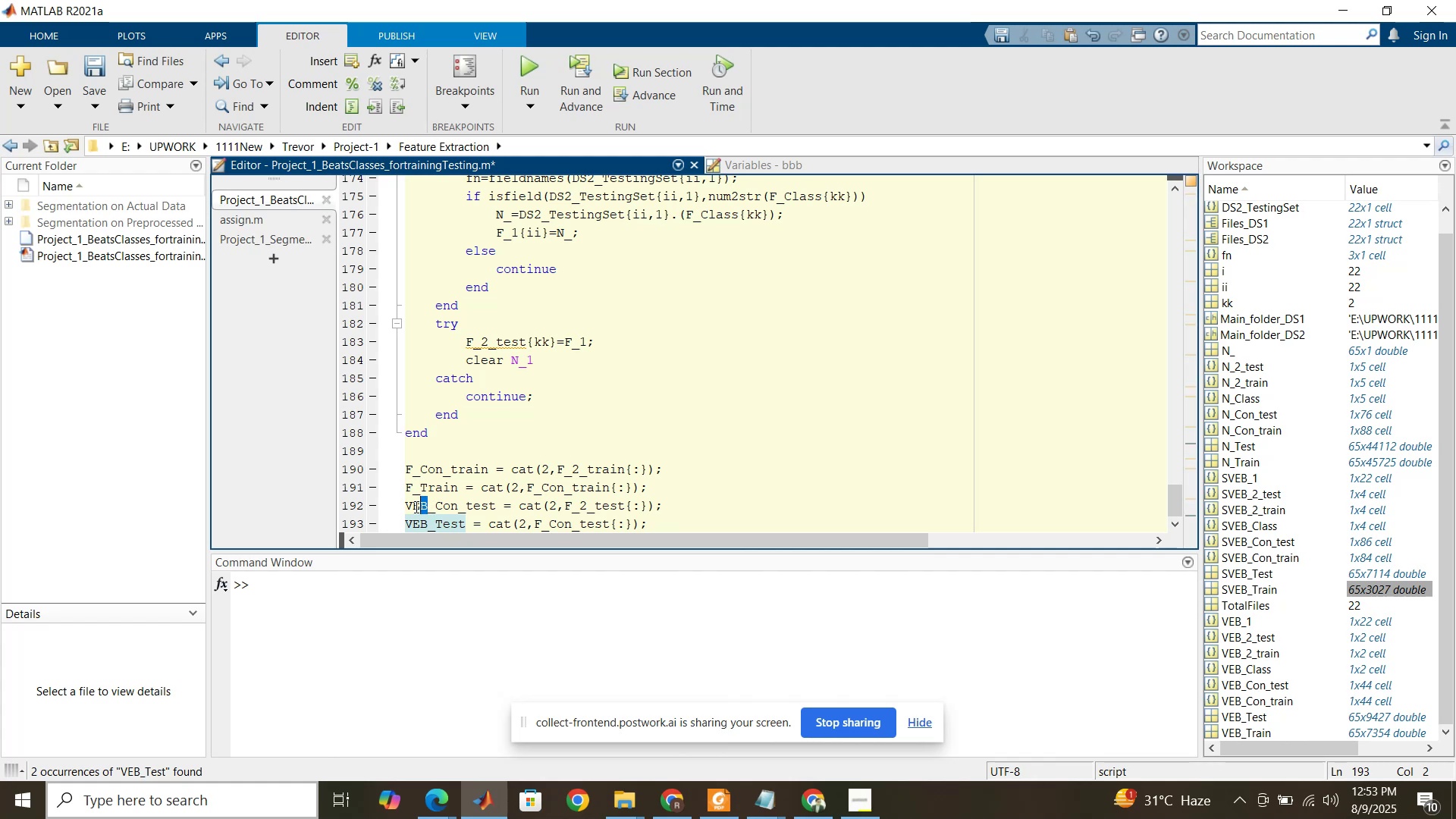 
key(Control+ControlLeft)
 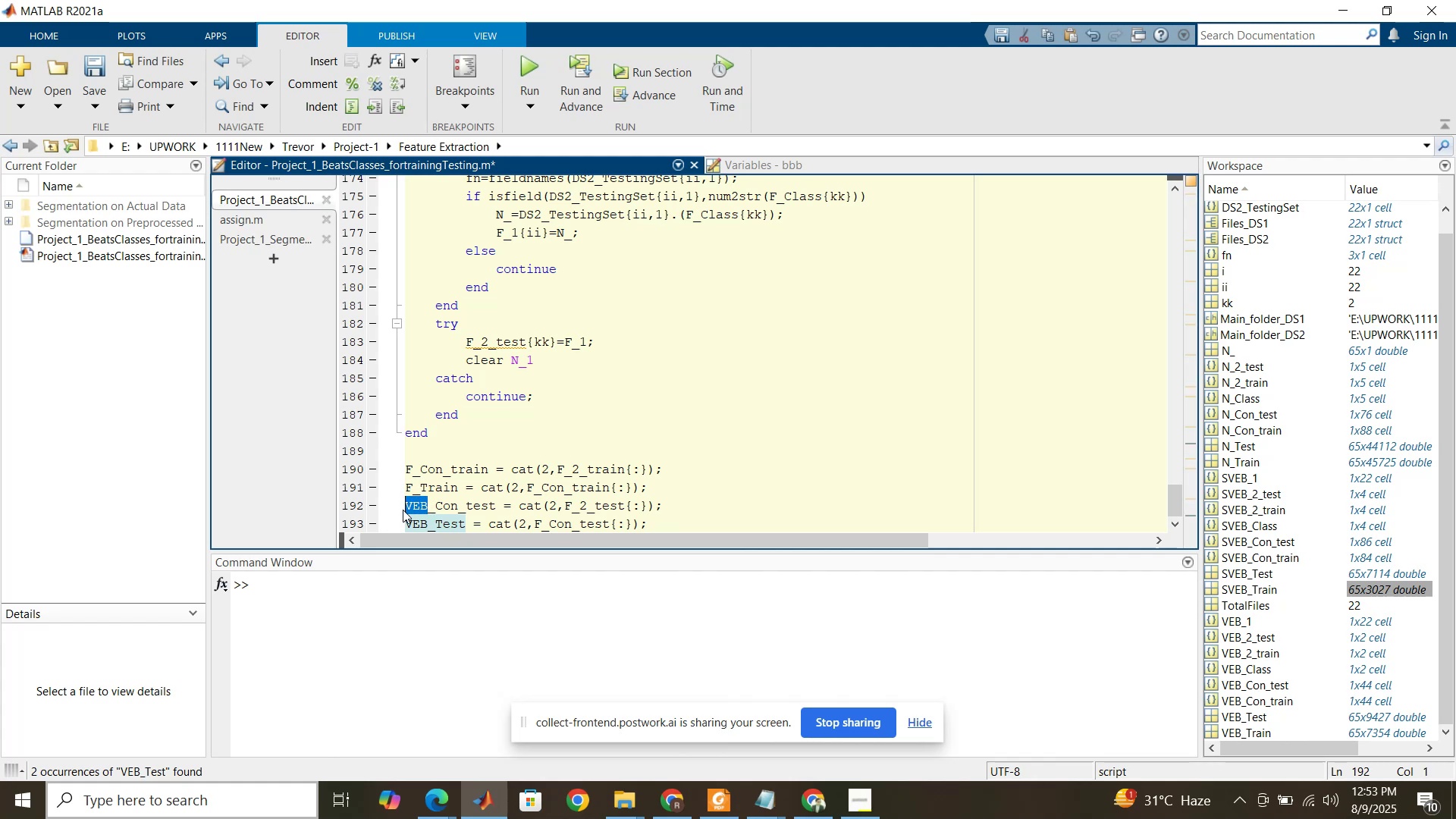 
key(Control+V)
 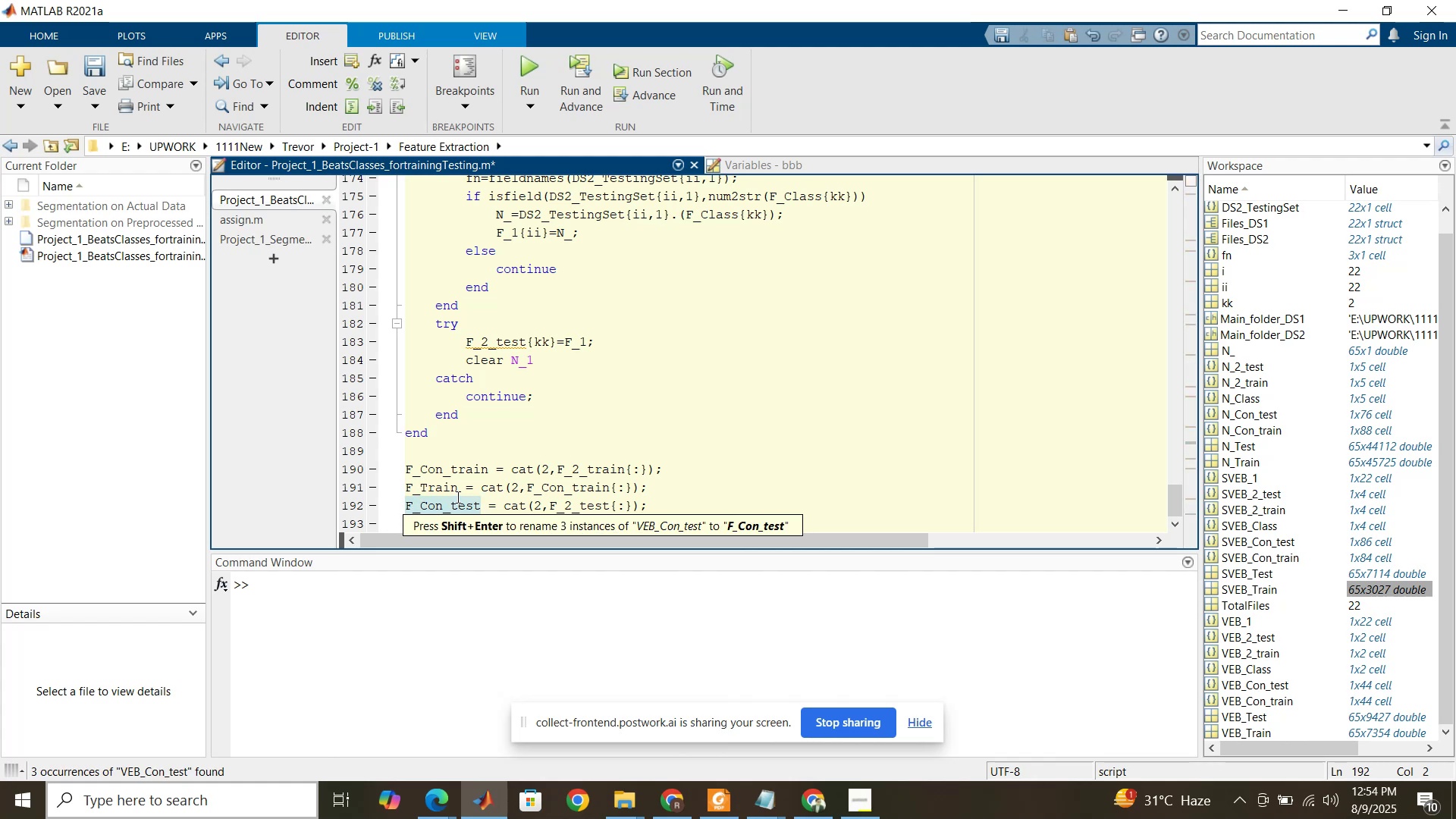 
left_click([457, 496])
 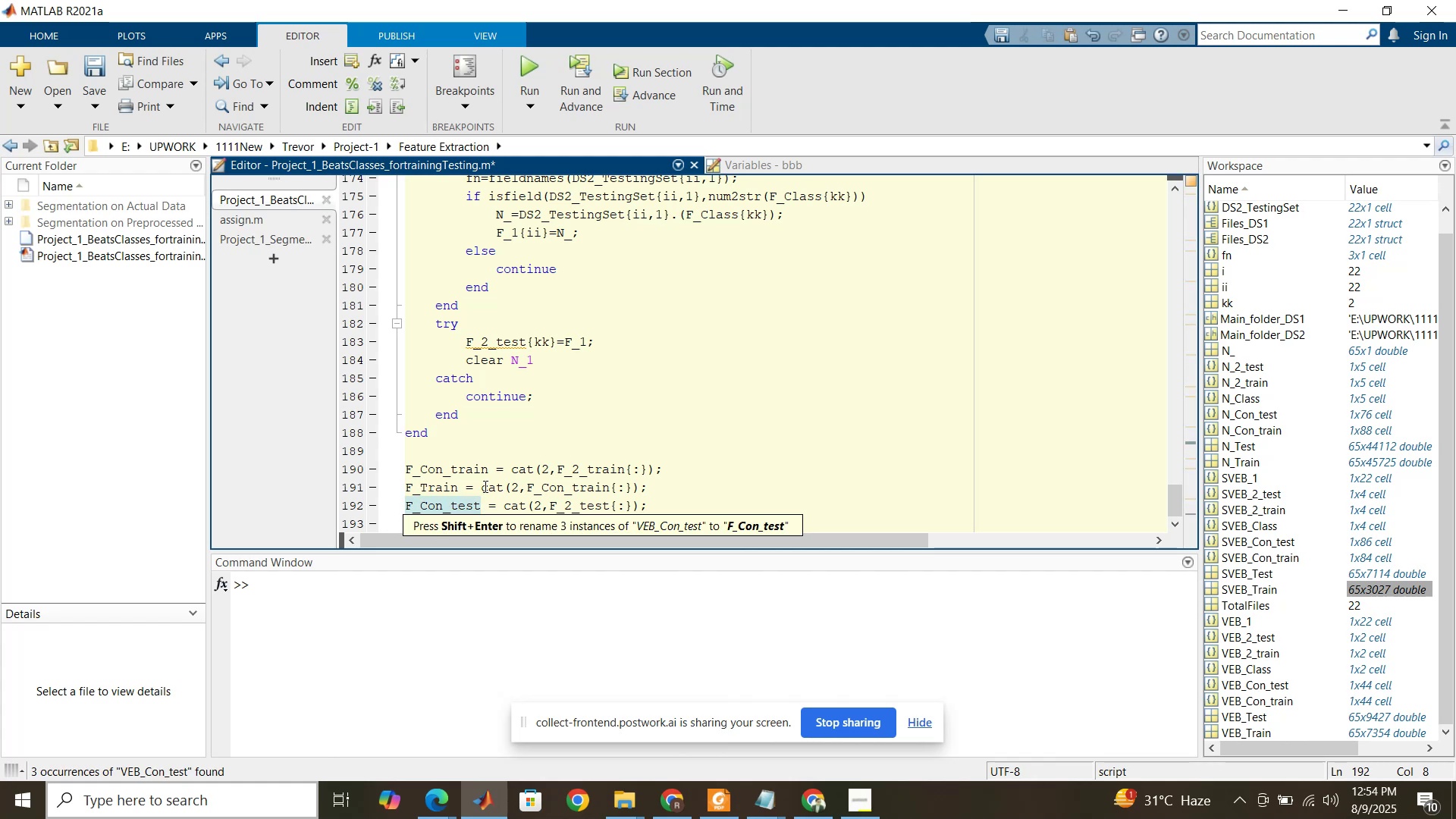 
scroll: coordinate [550, 478], scroll_direction: down, amount: 2.0
 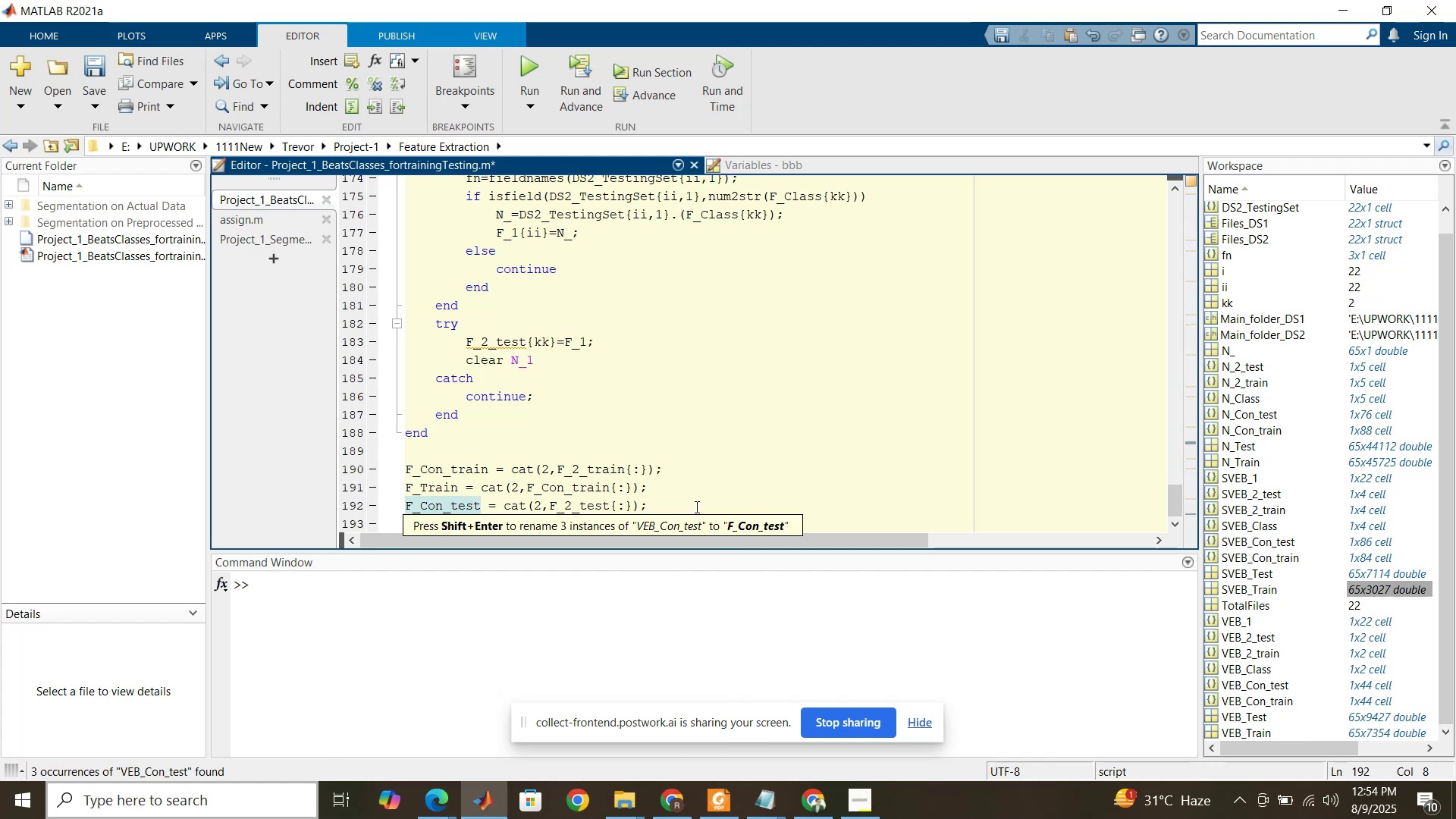 
left_click([824, 479])
 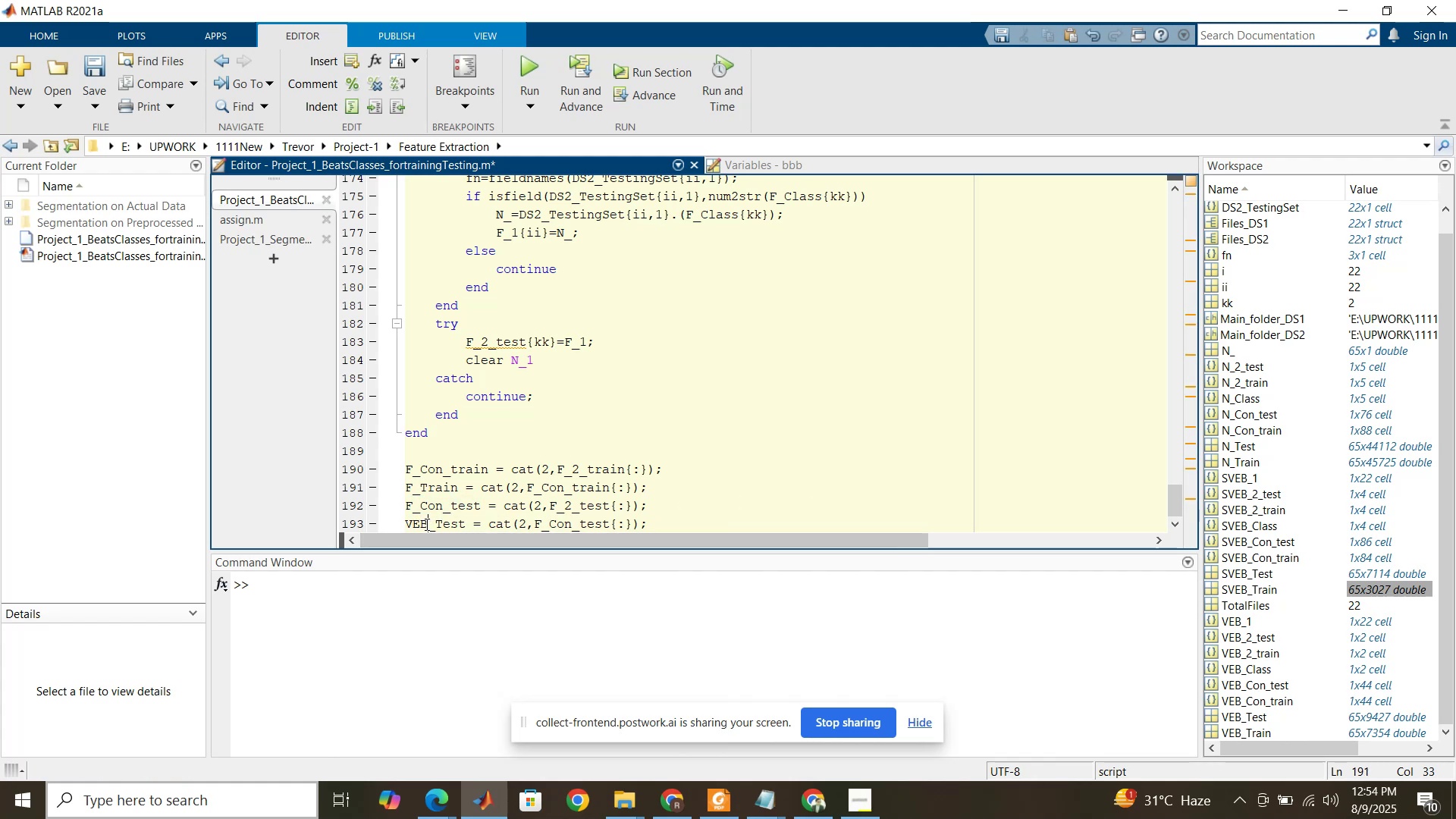 
key(Control+V)
 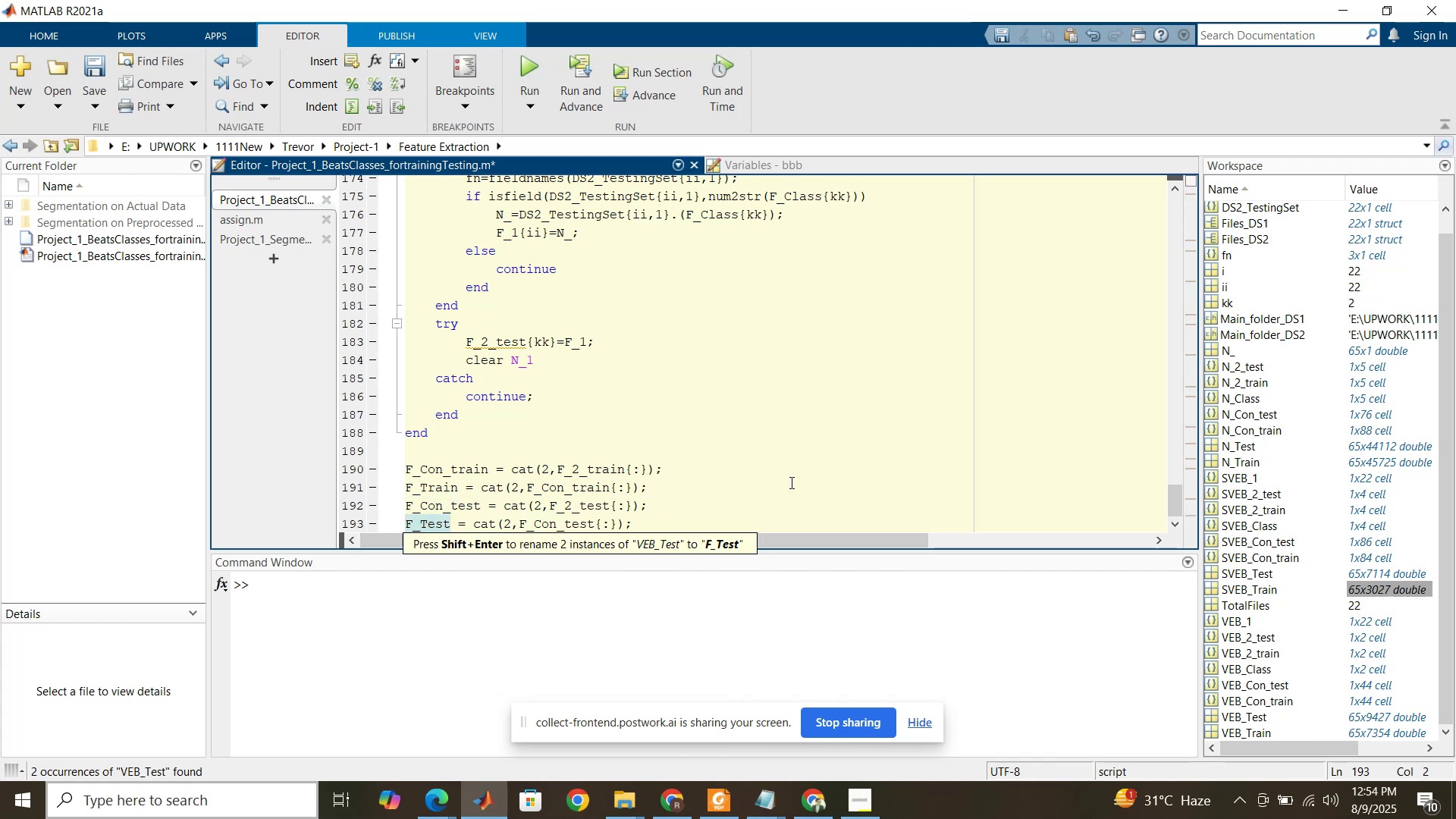 
left_click([793, 482])
 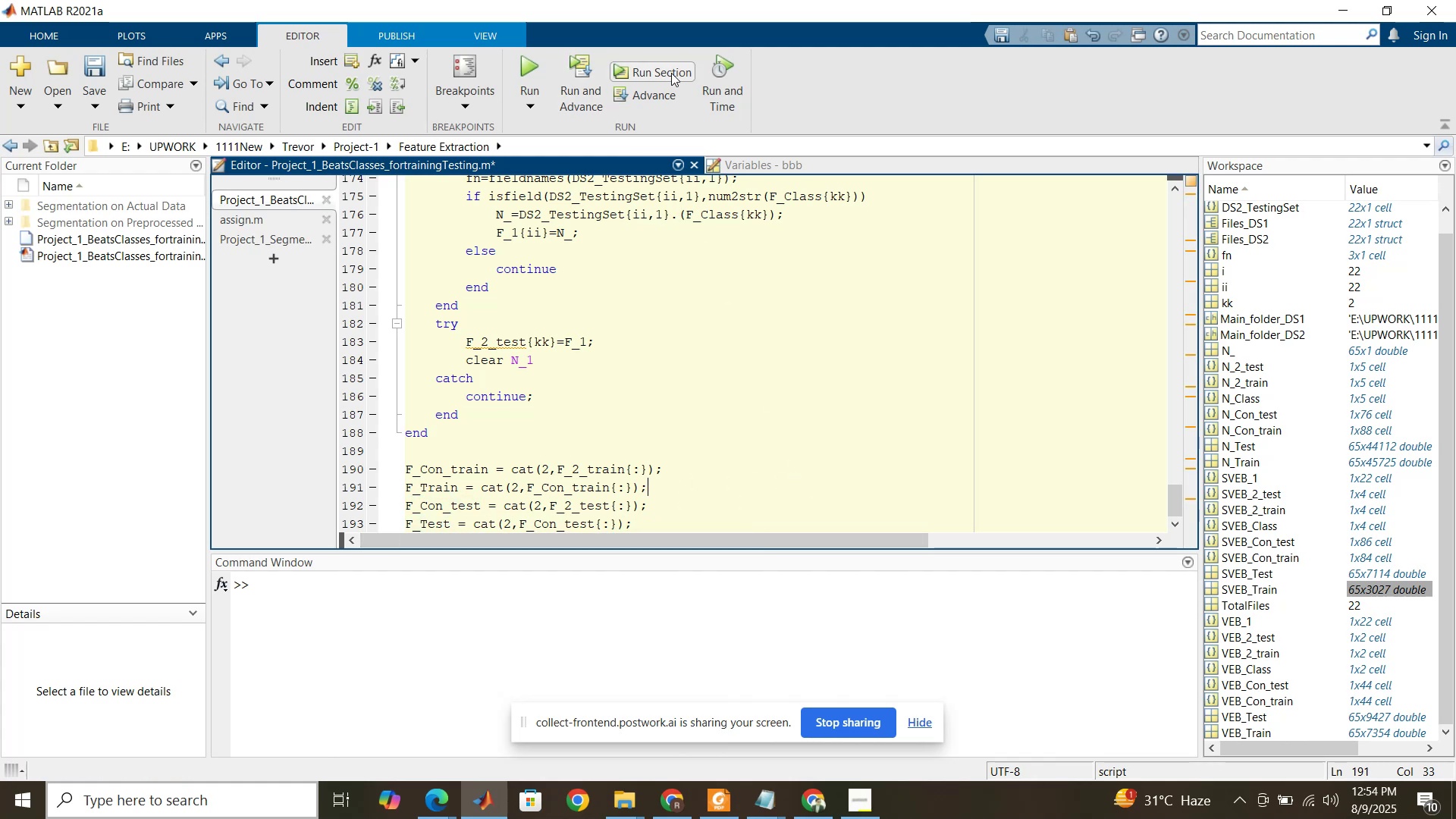 
left_click([671, 73])
 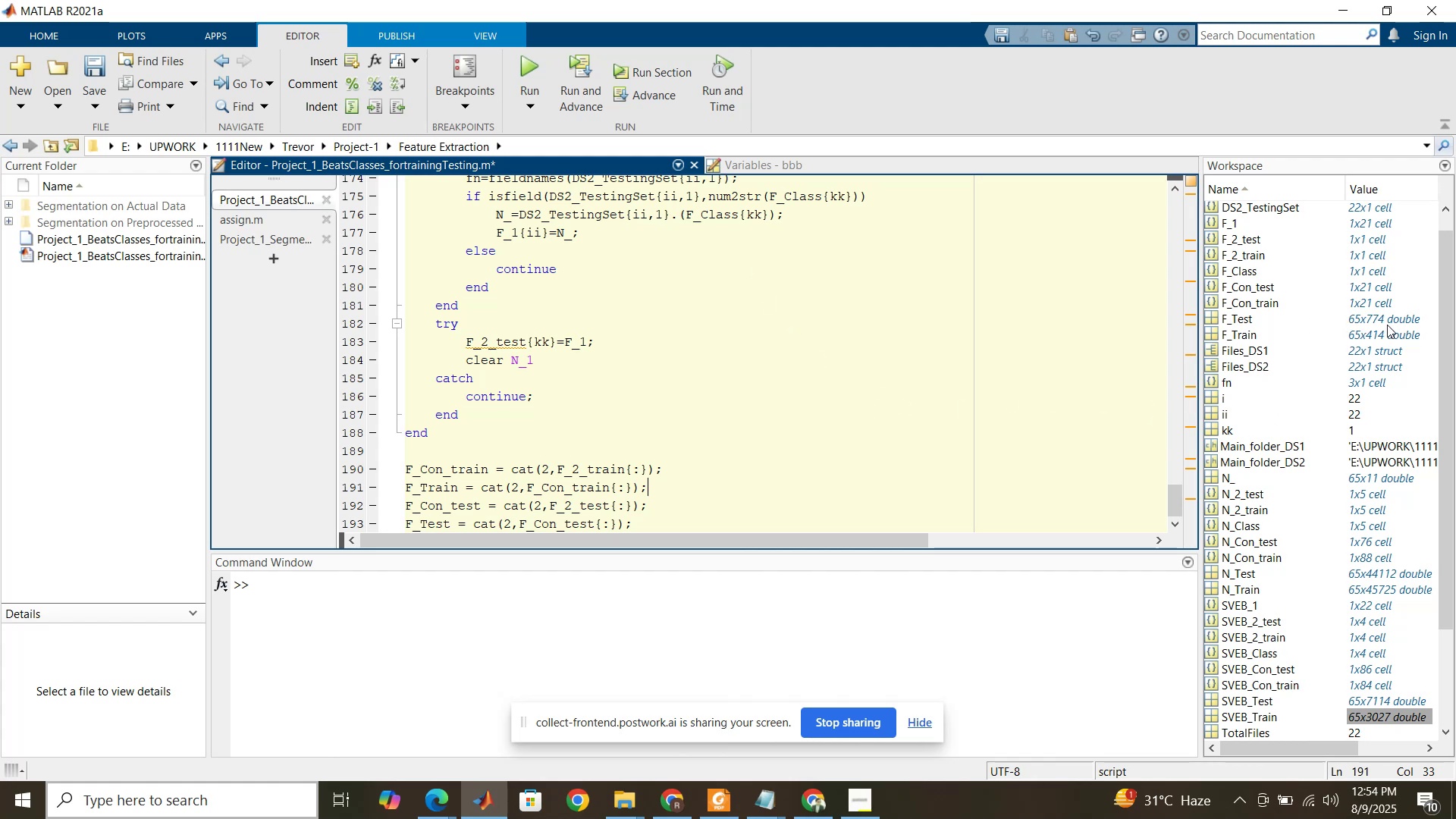 
wait(7.94)
 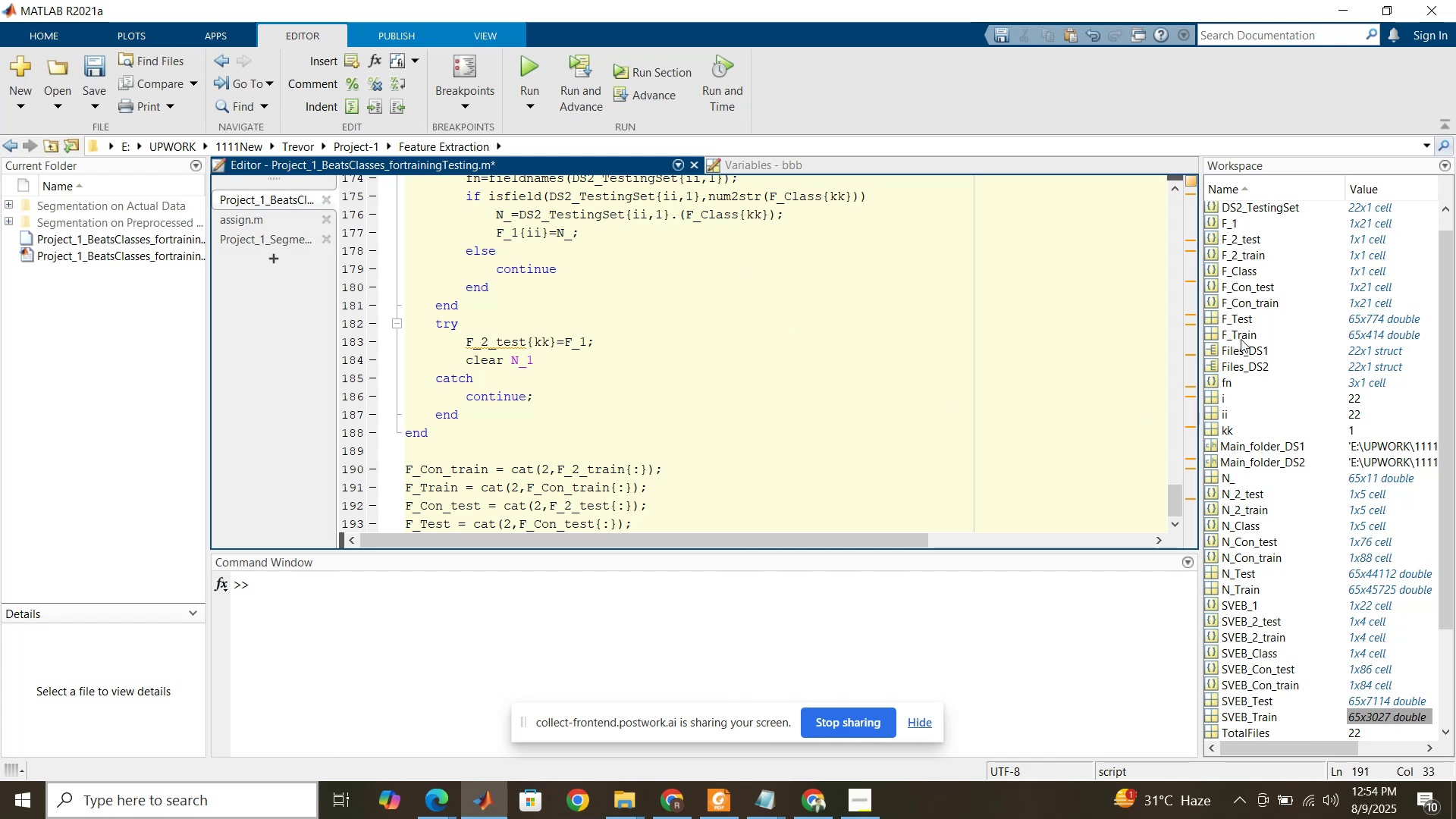 
left_click([720, 807])
 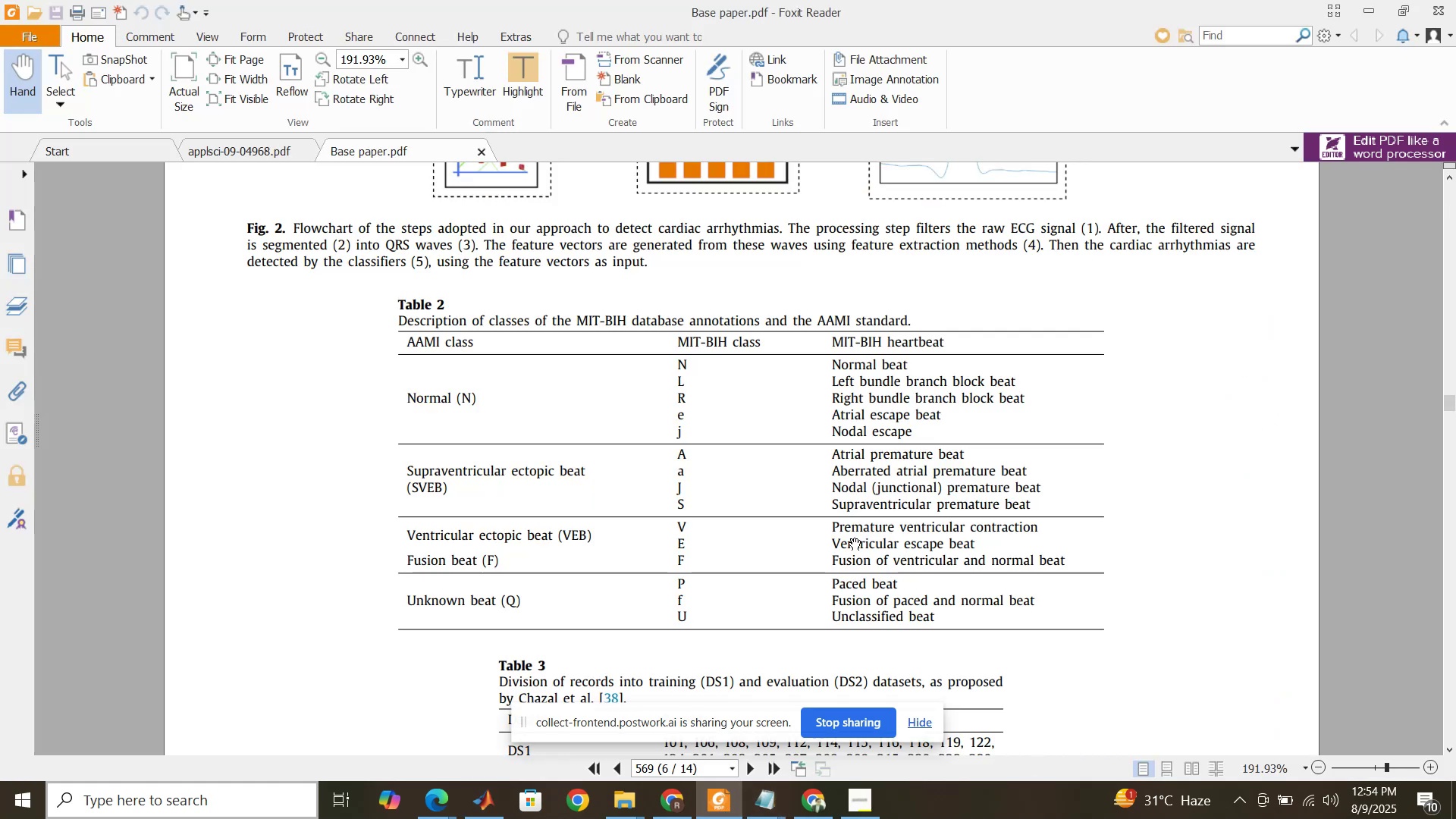 
scroll: coordinate [854, 534], scroll_direction: down, amount: 14.0
 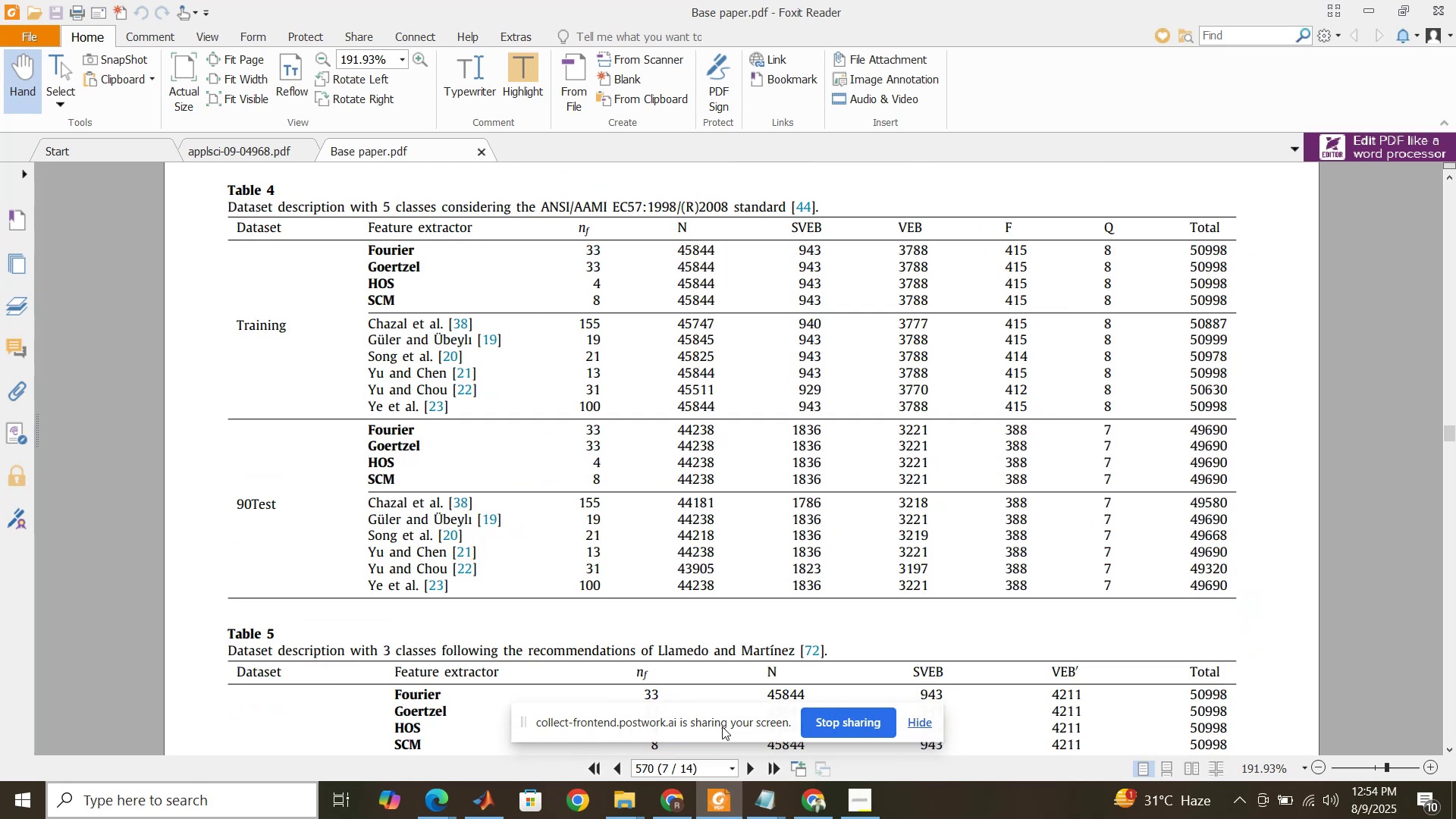 
wait(6.02)
 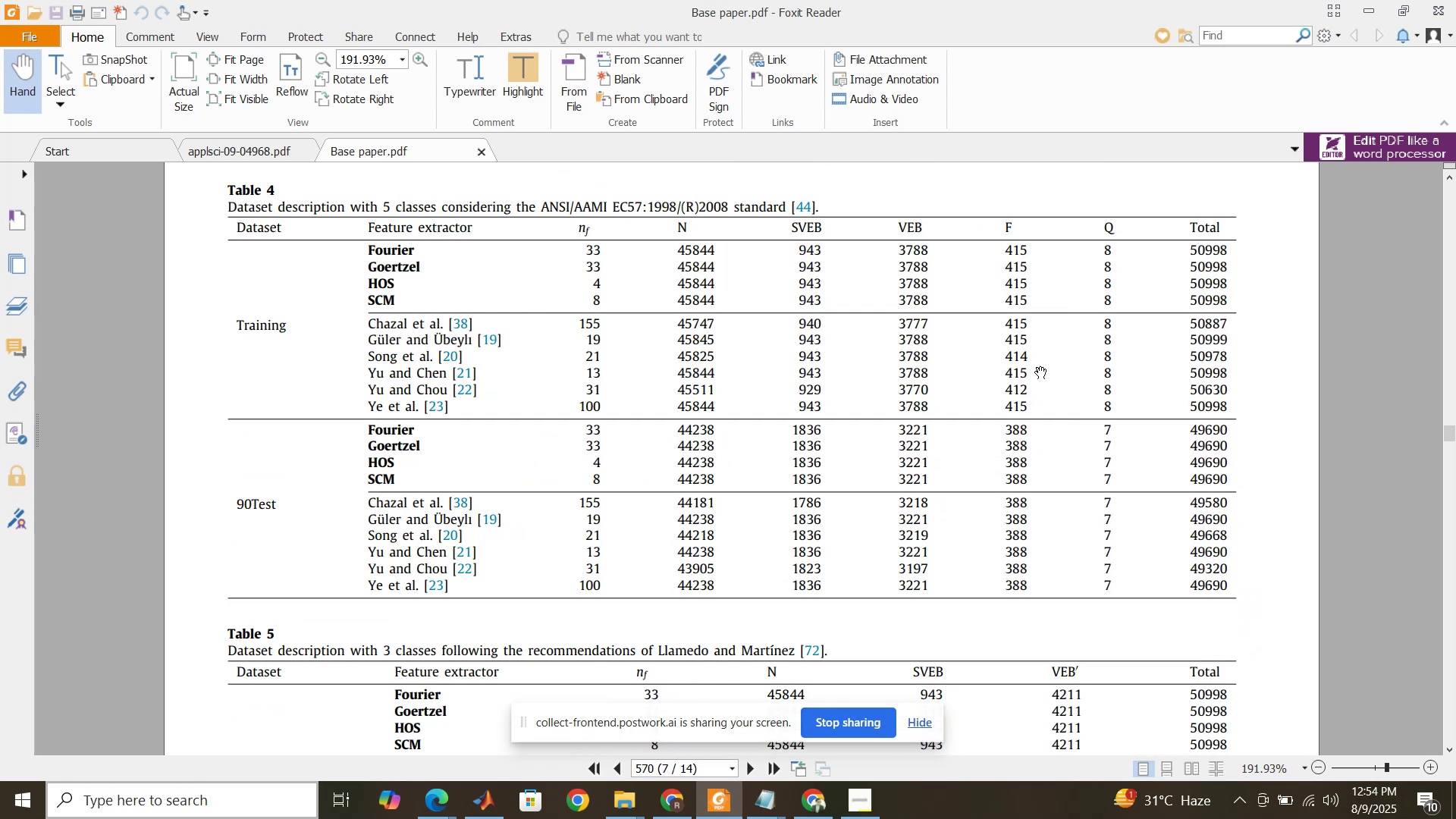 
left_click([723, 808])
 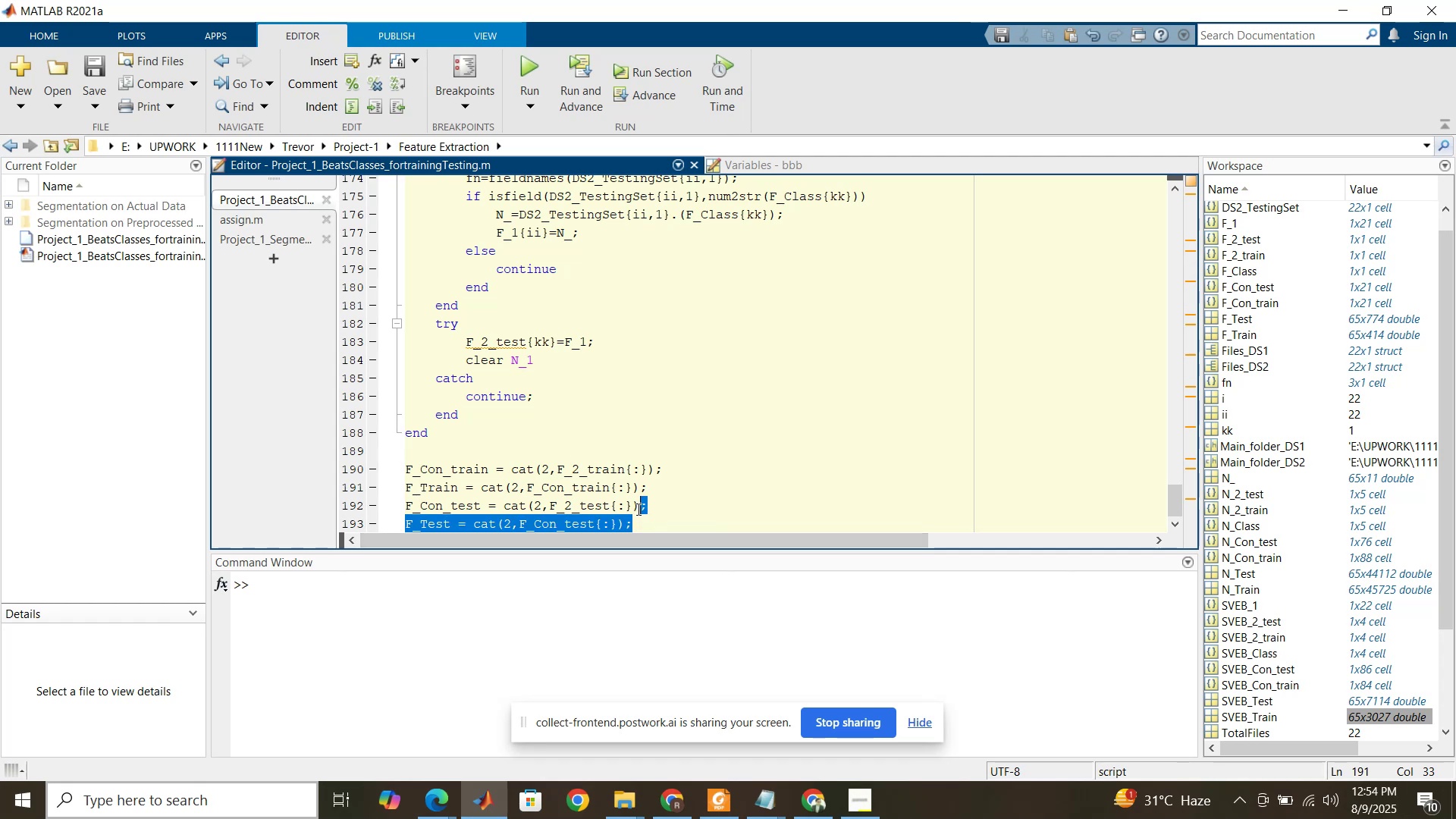 
scroll: coordinate [490, 325], scroll_direction: up, amount: 10.0
 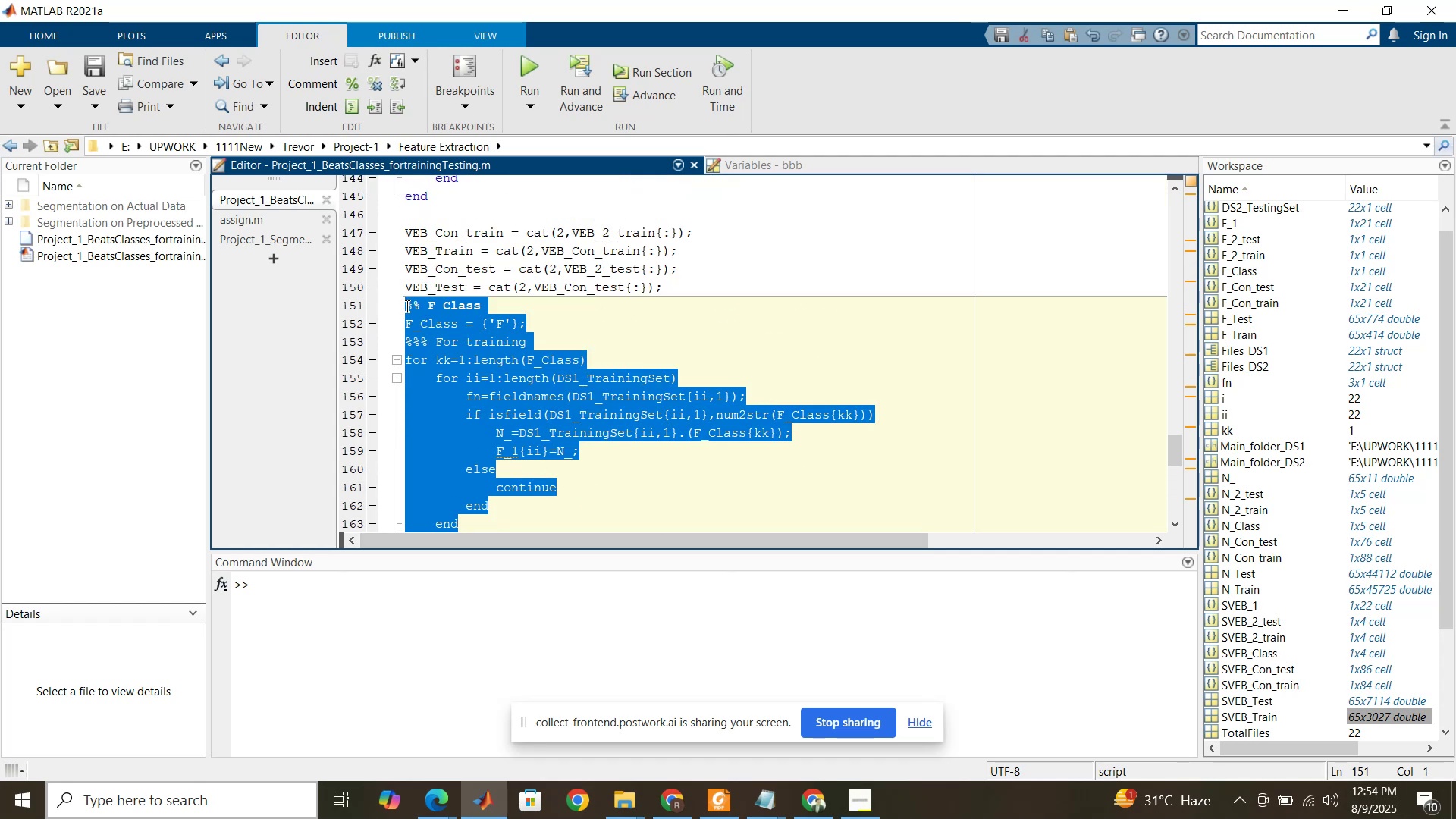 
hold_key(key=ControlLeft, duration=0.77)
 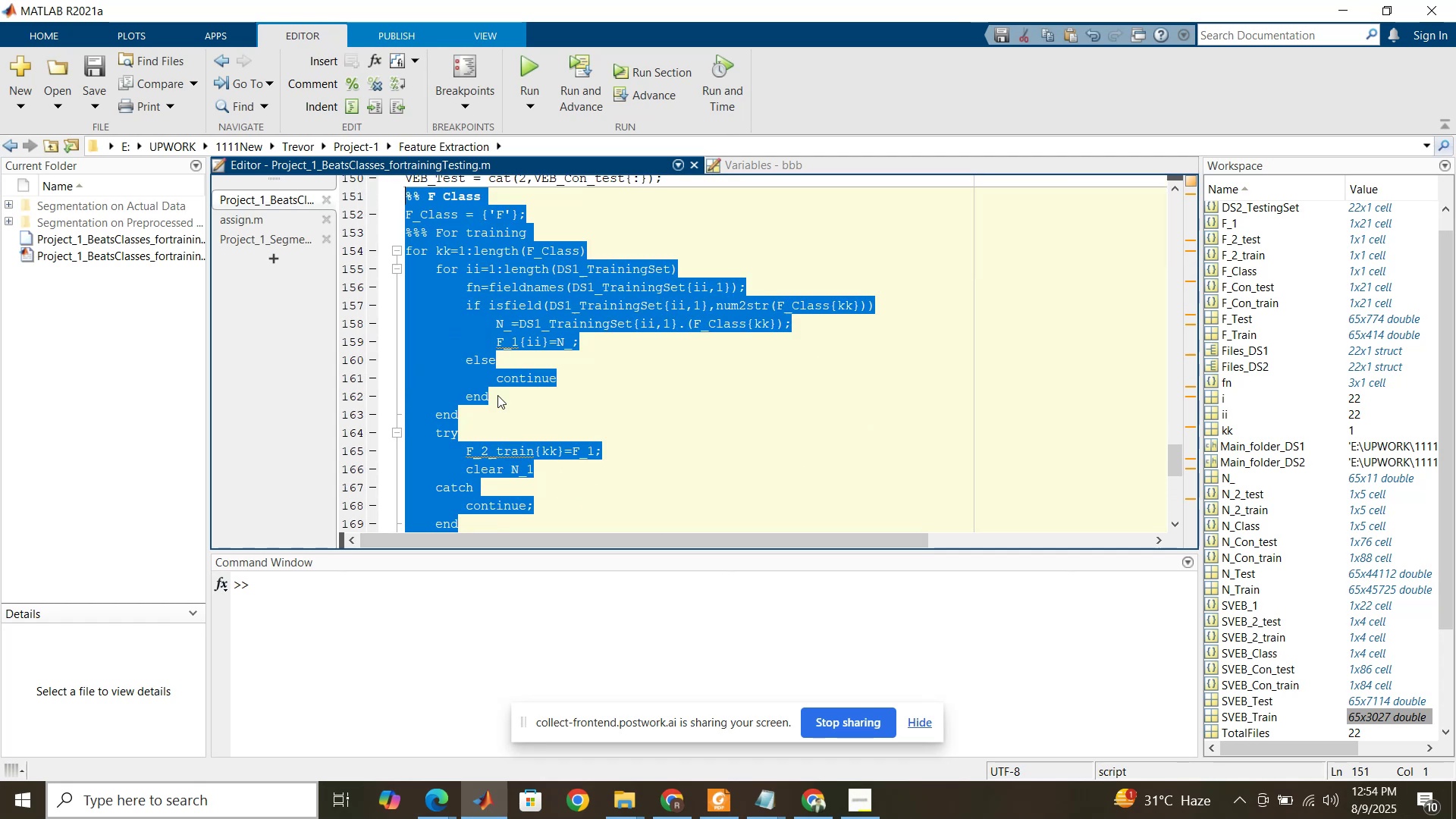 
hold_key(key=C, duration=0.33)
 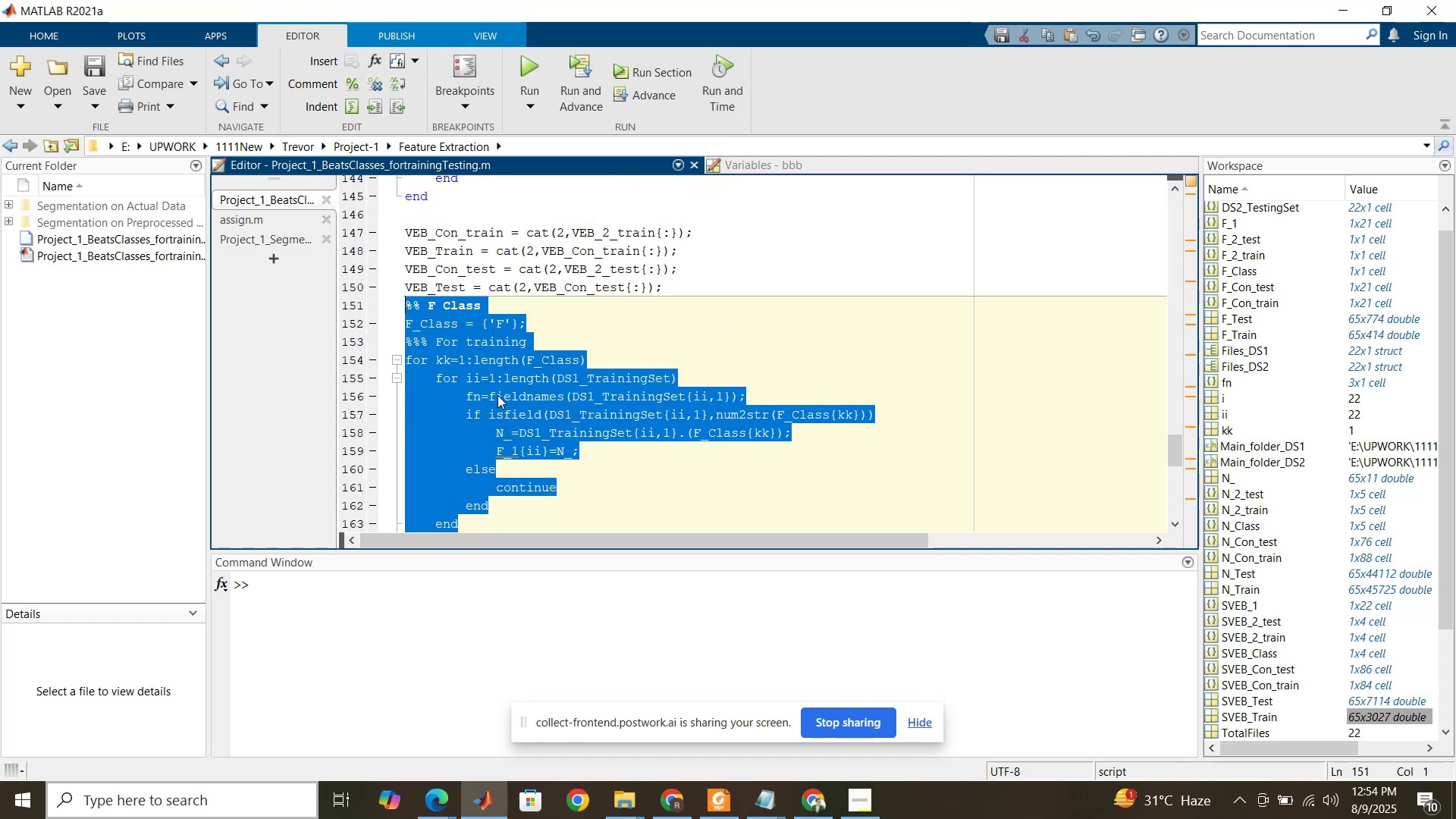 
scroll: coordinate [497, 395], scroll_direction: down, amount: 21.0
 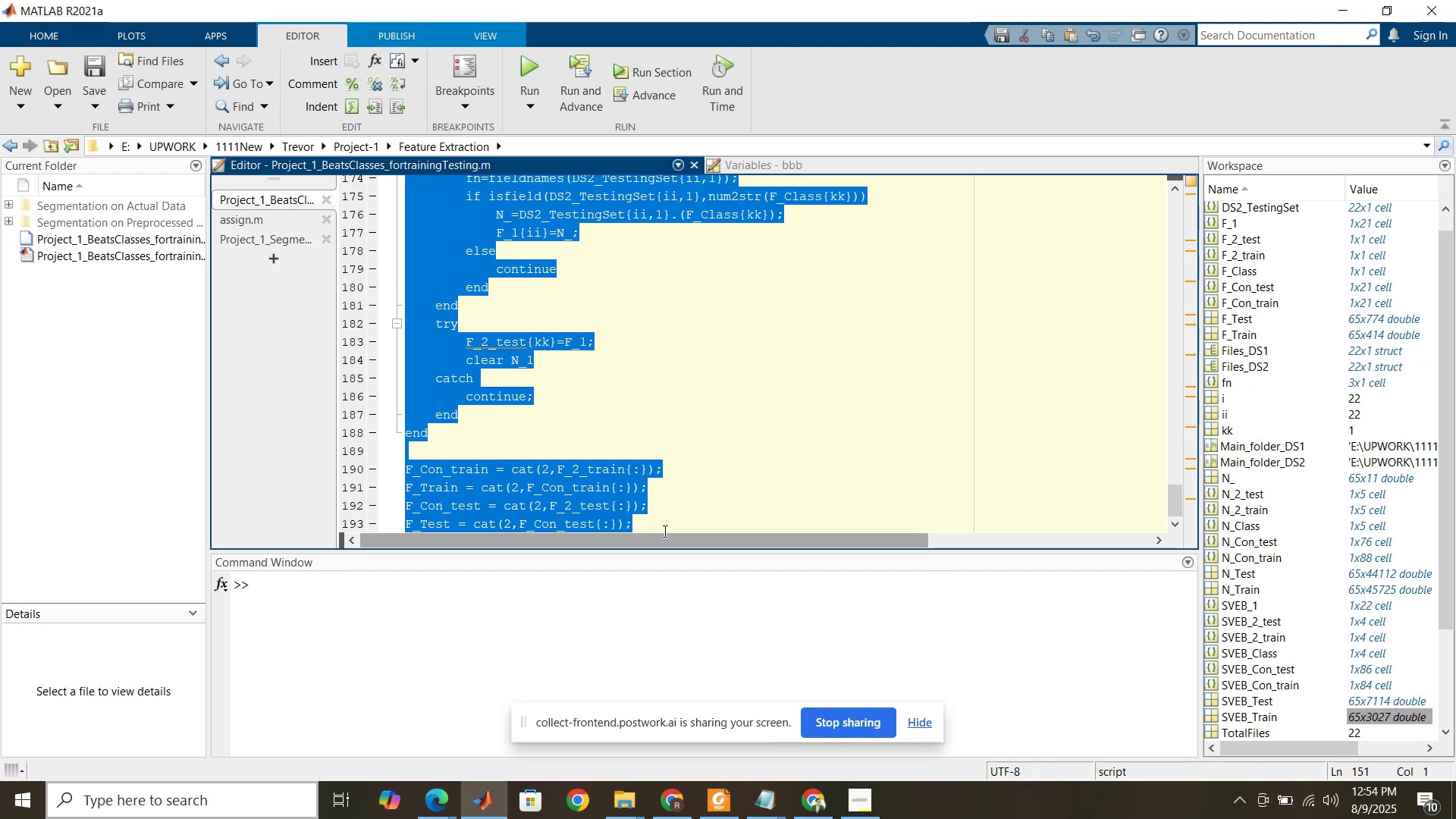 
left_click([664, 529])
 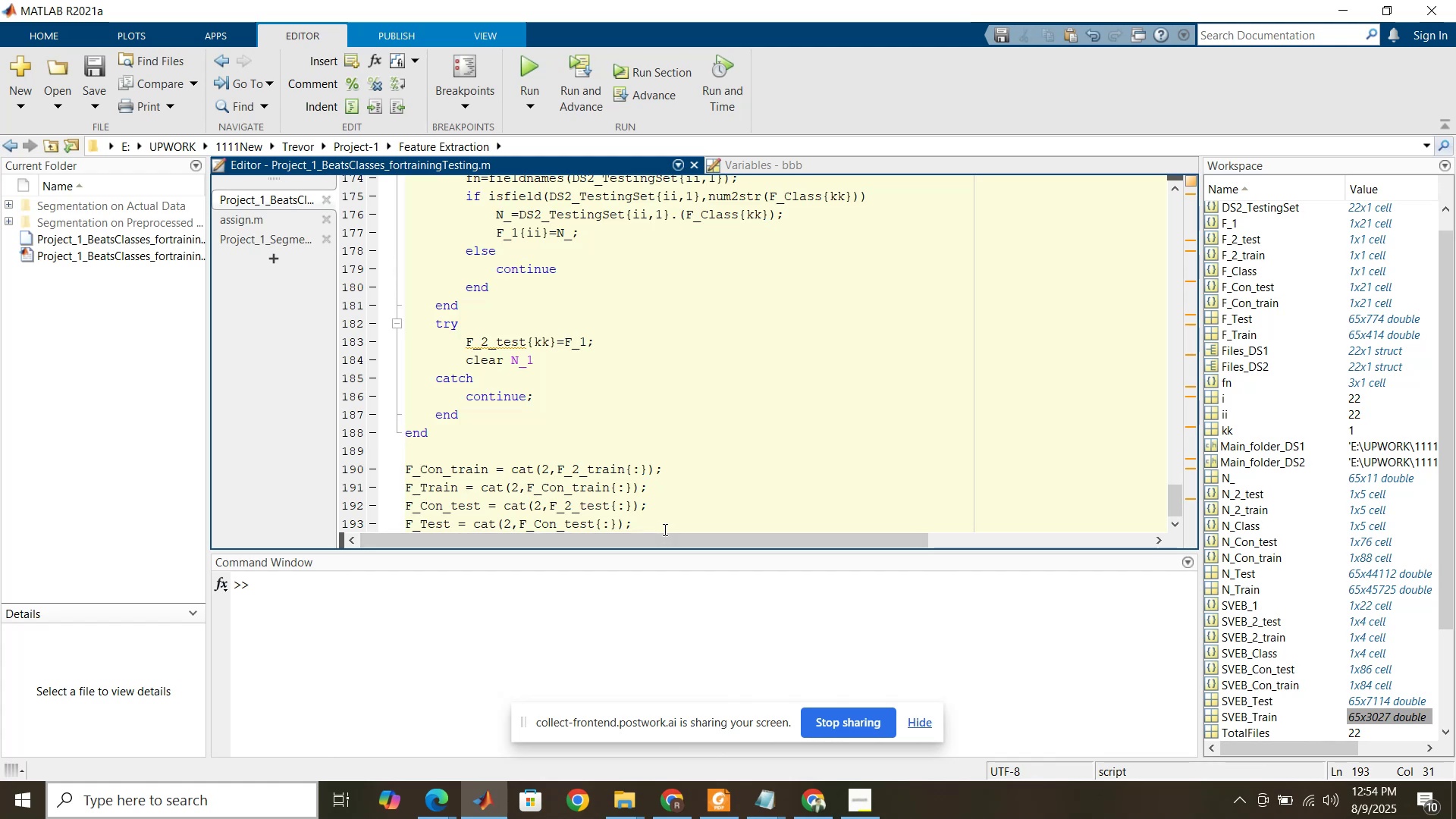 
key(Enter)
 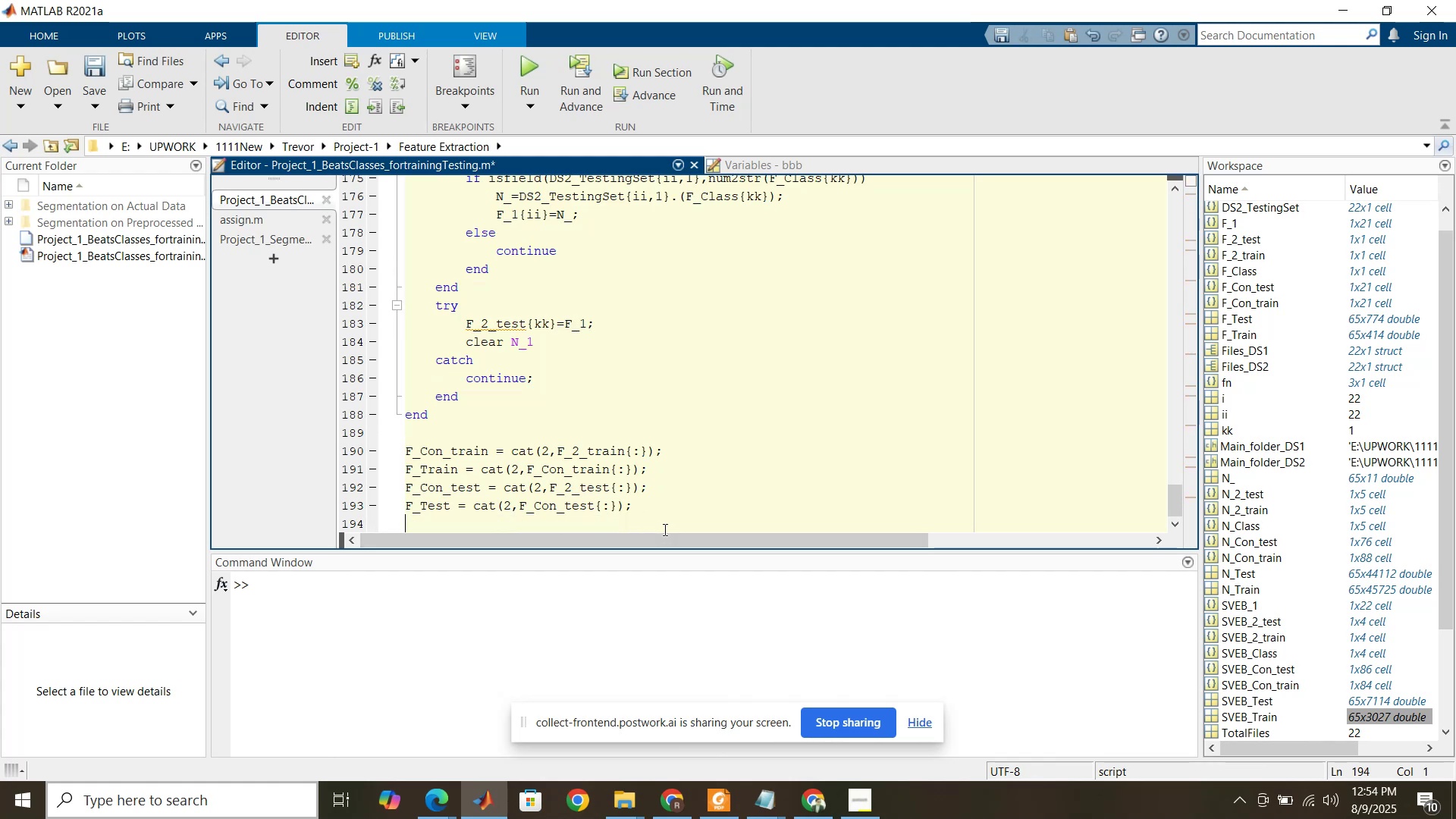 
type(%%)
 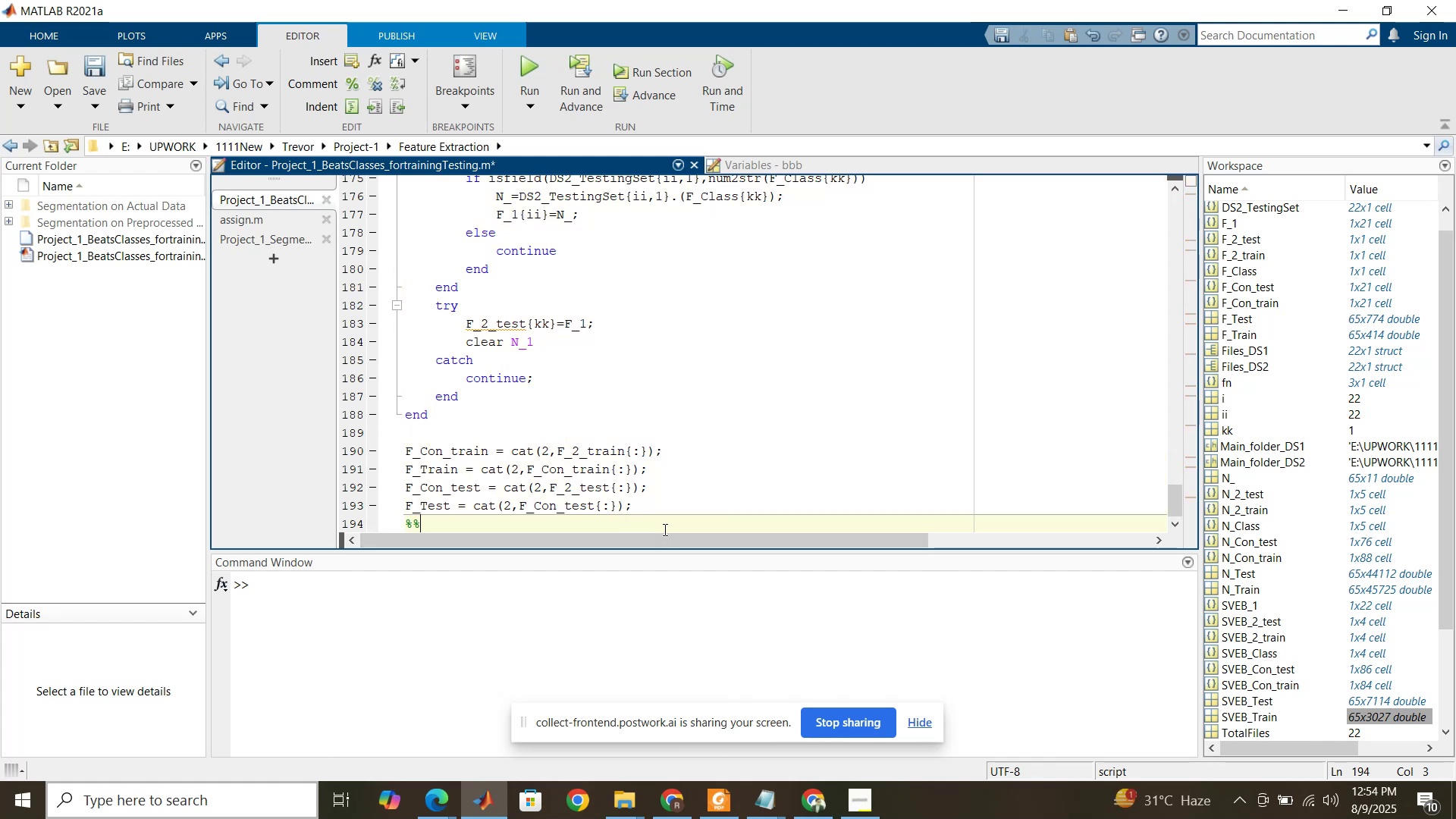 
key(Enter)
 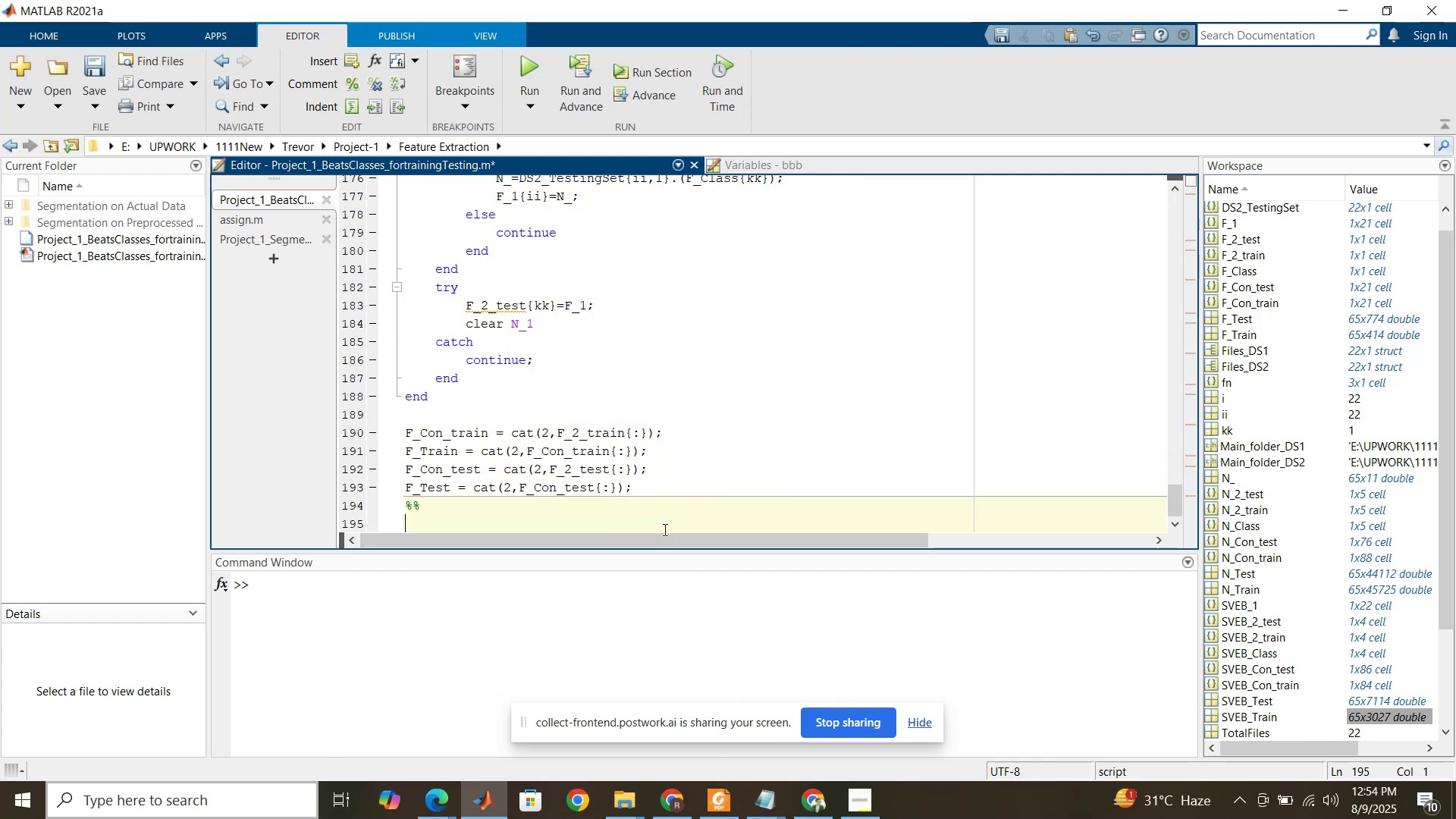 
key(Control+ControlLeft)
 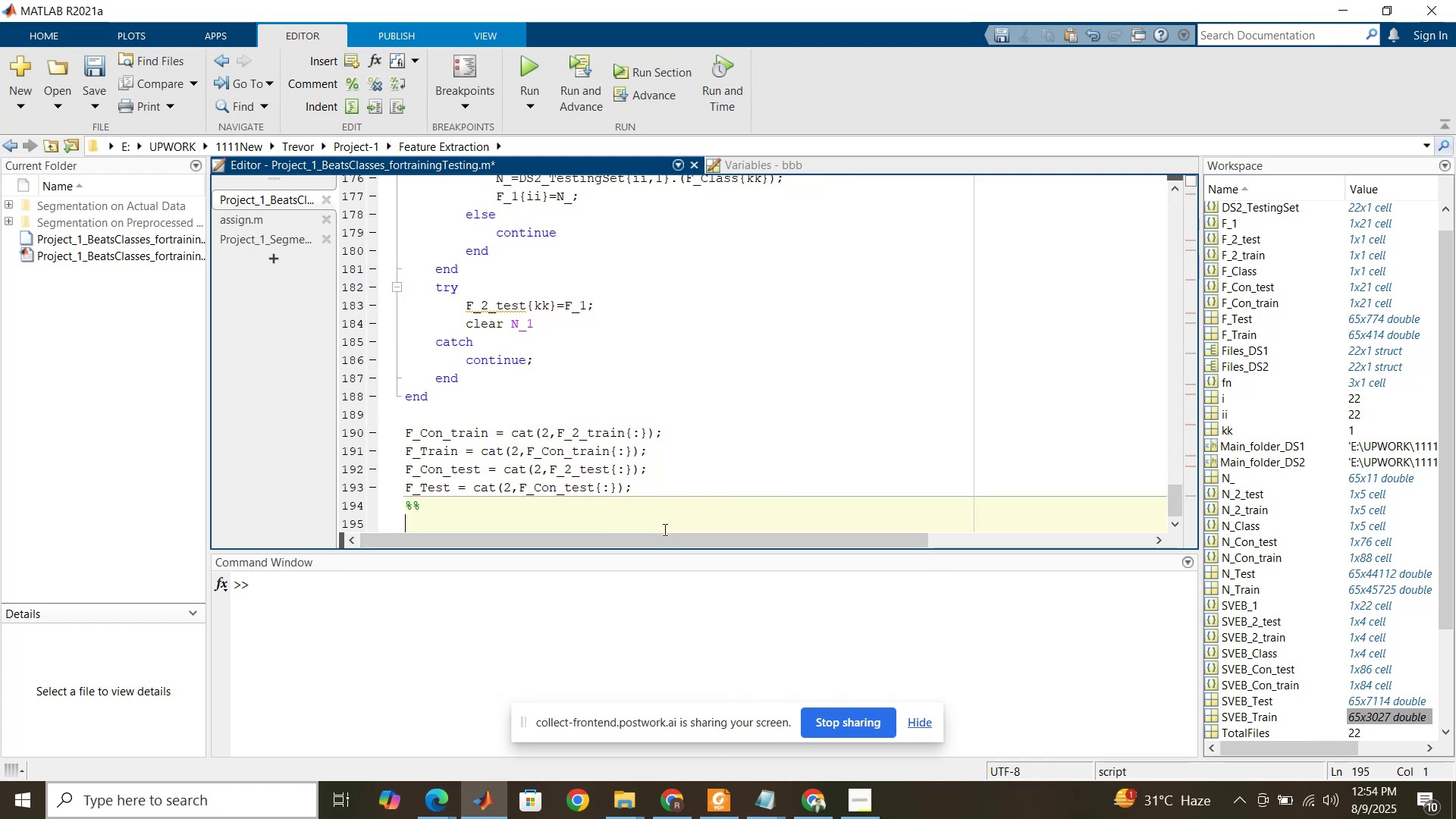 
key(Control+V)
 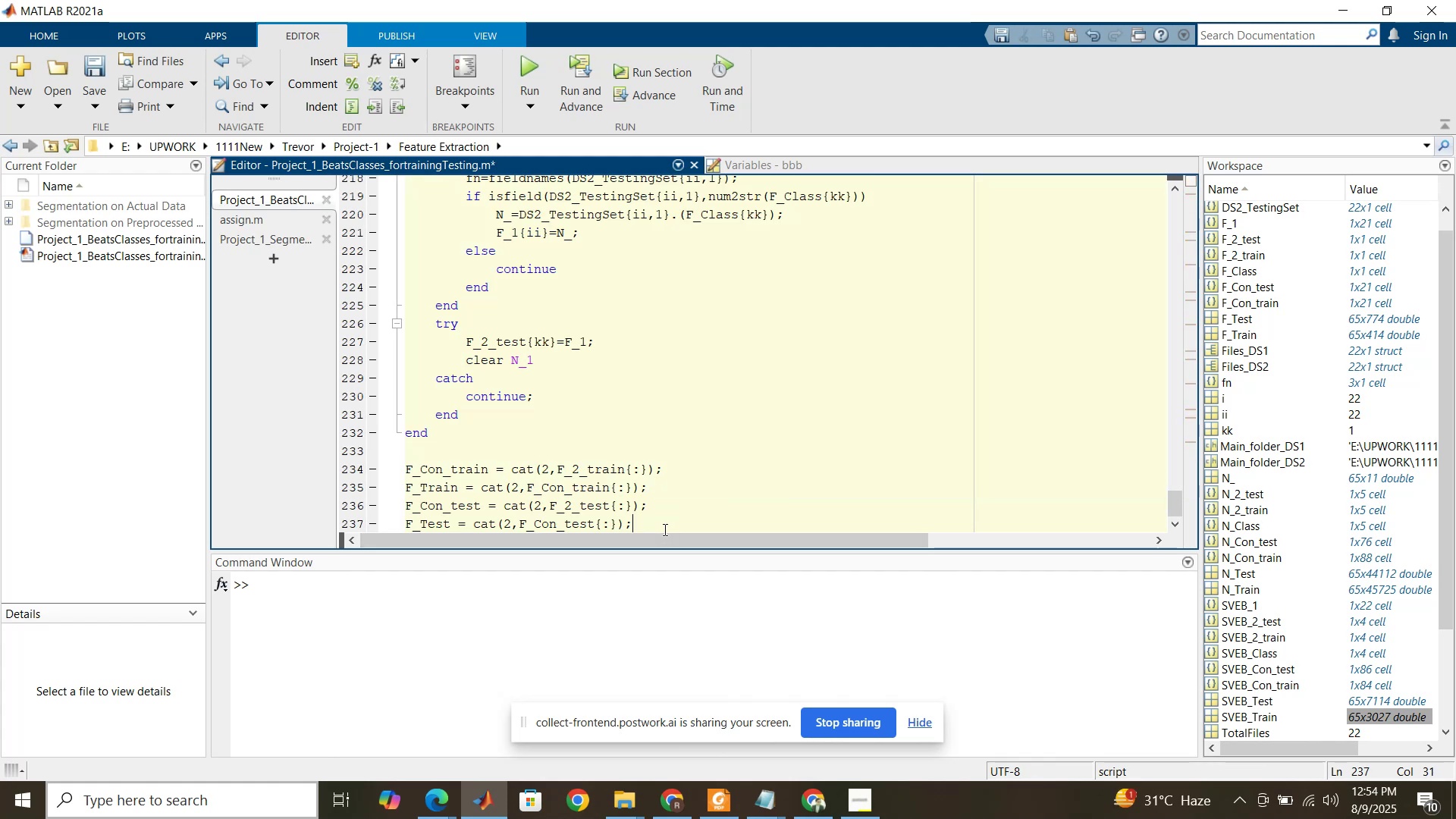 
scroll: coordinate [654, 486], scroll_direction: up, amount: 10.0
 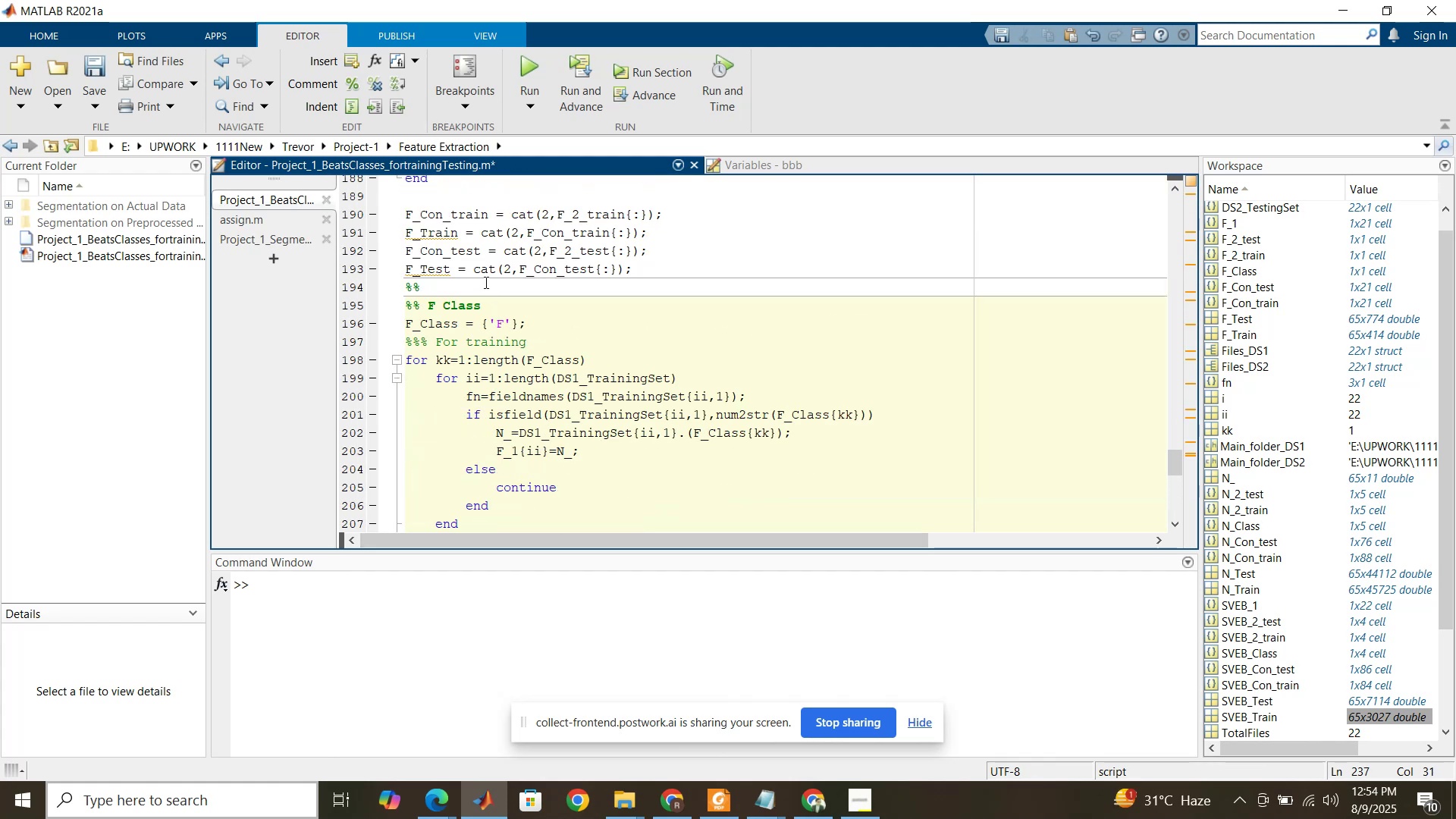 
left_click([485, 282])
 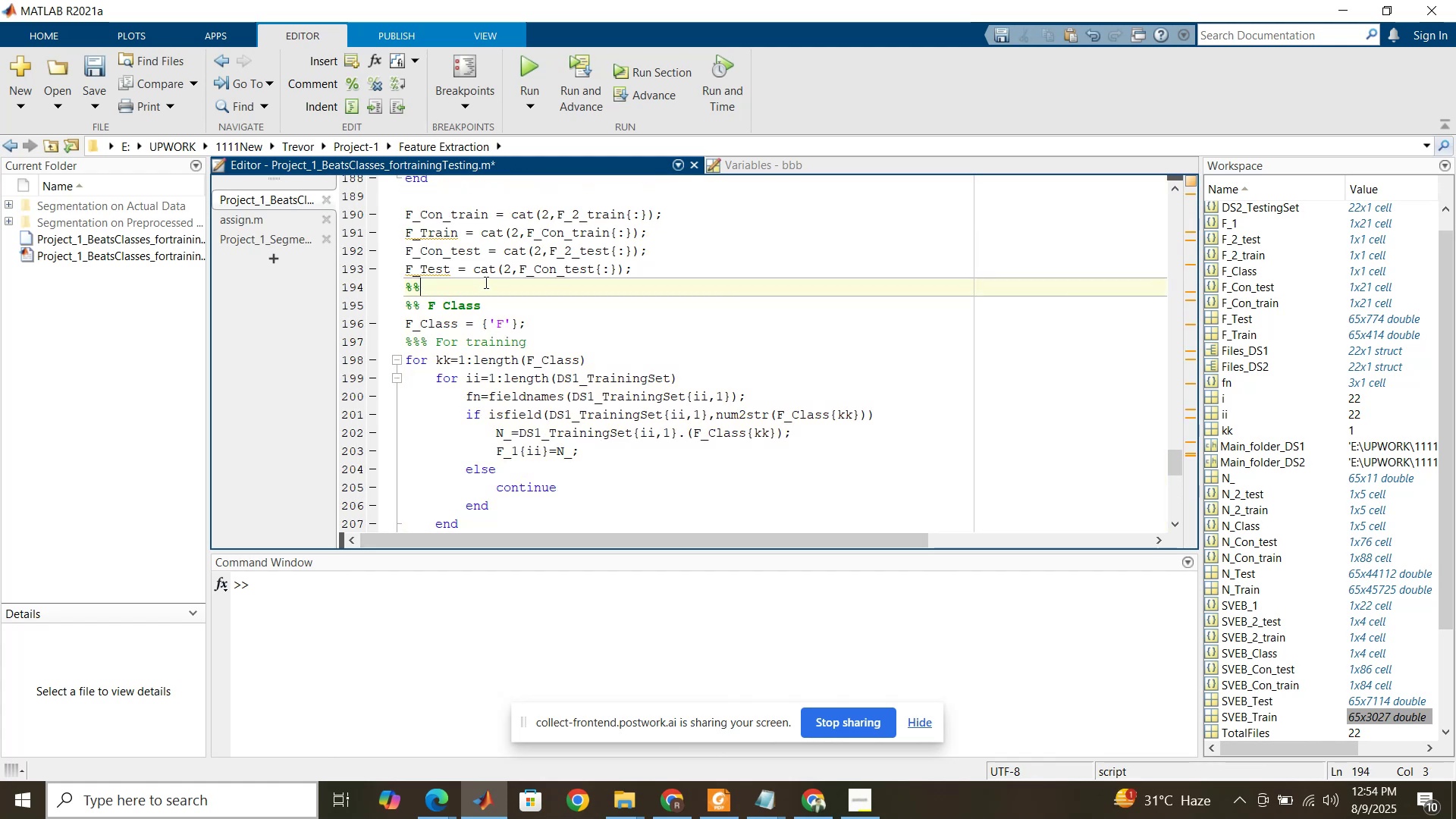 
key(Backspace)
 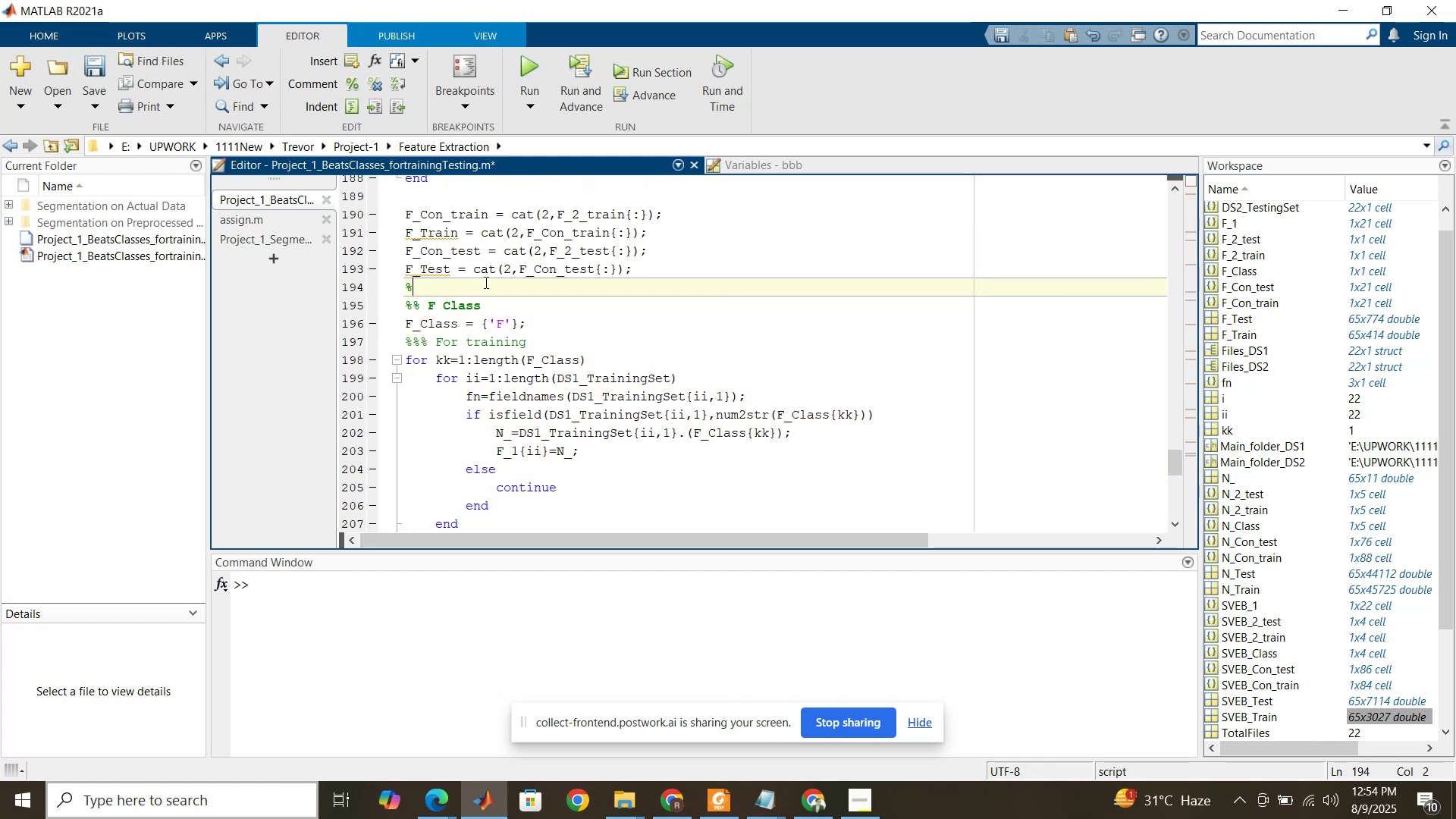 
key(Backspace)
 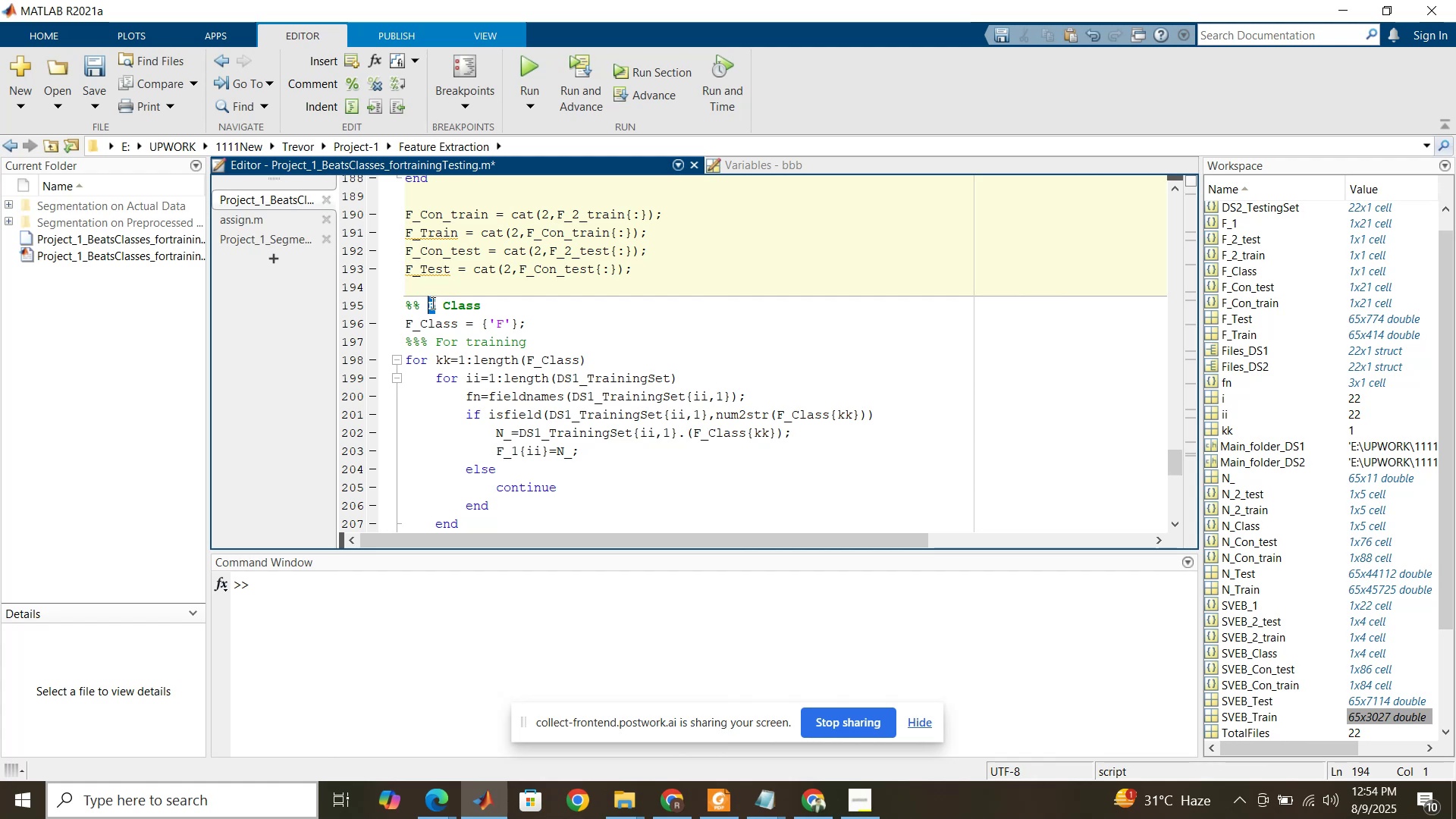 
key(Shift+Q)
 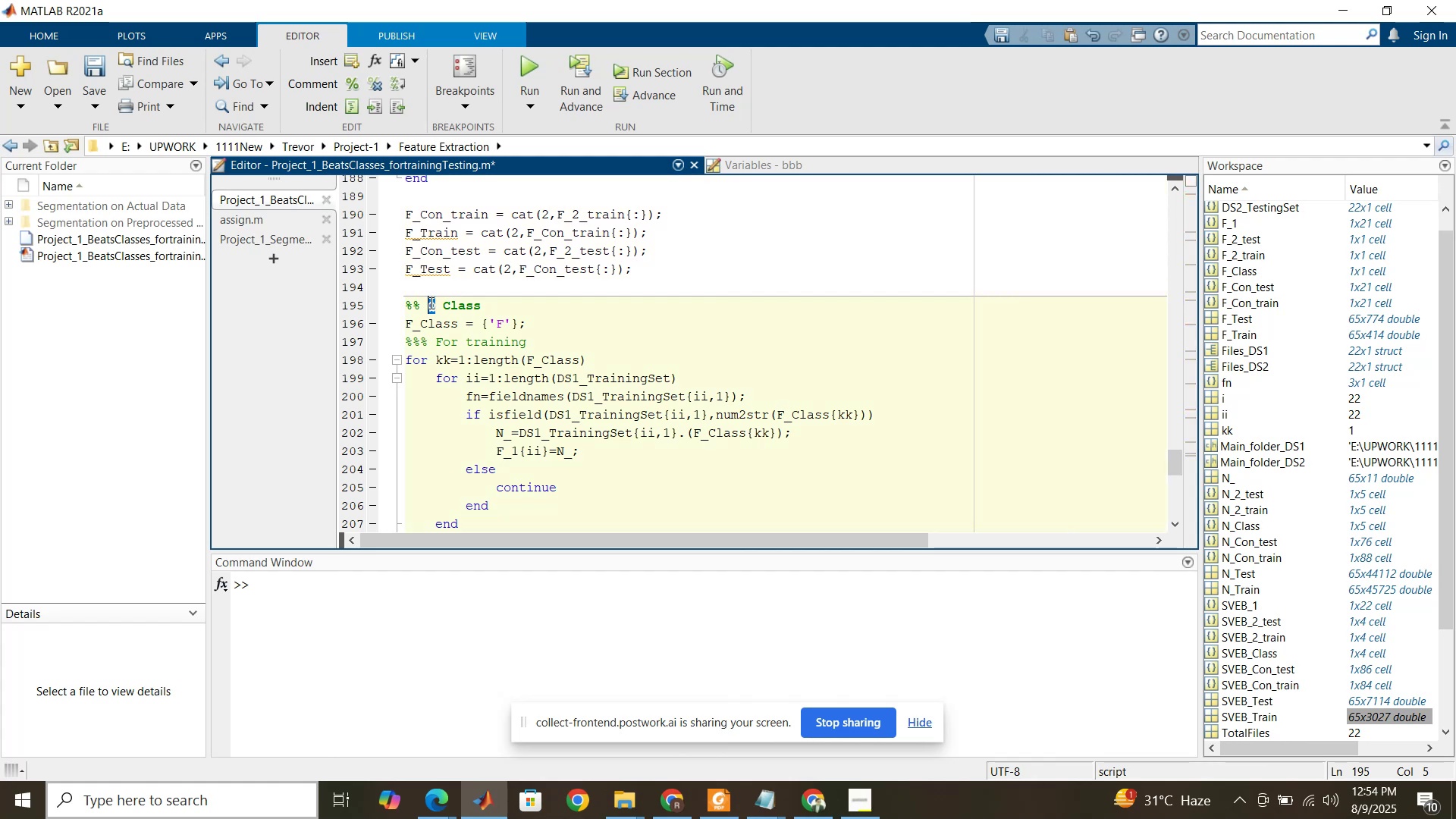 
key(Control+C)
 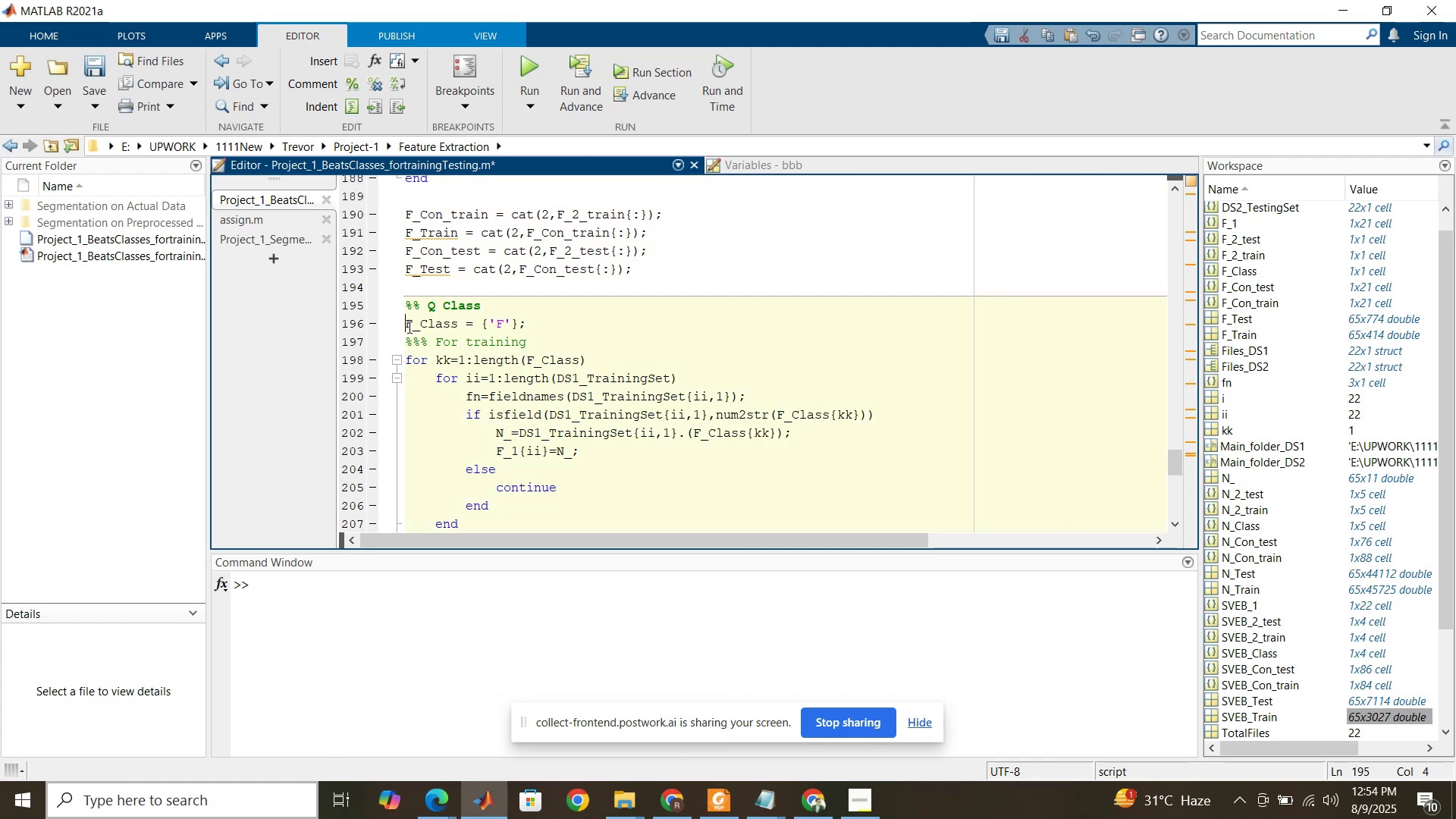 
key(Control+V)
 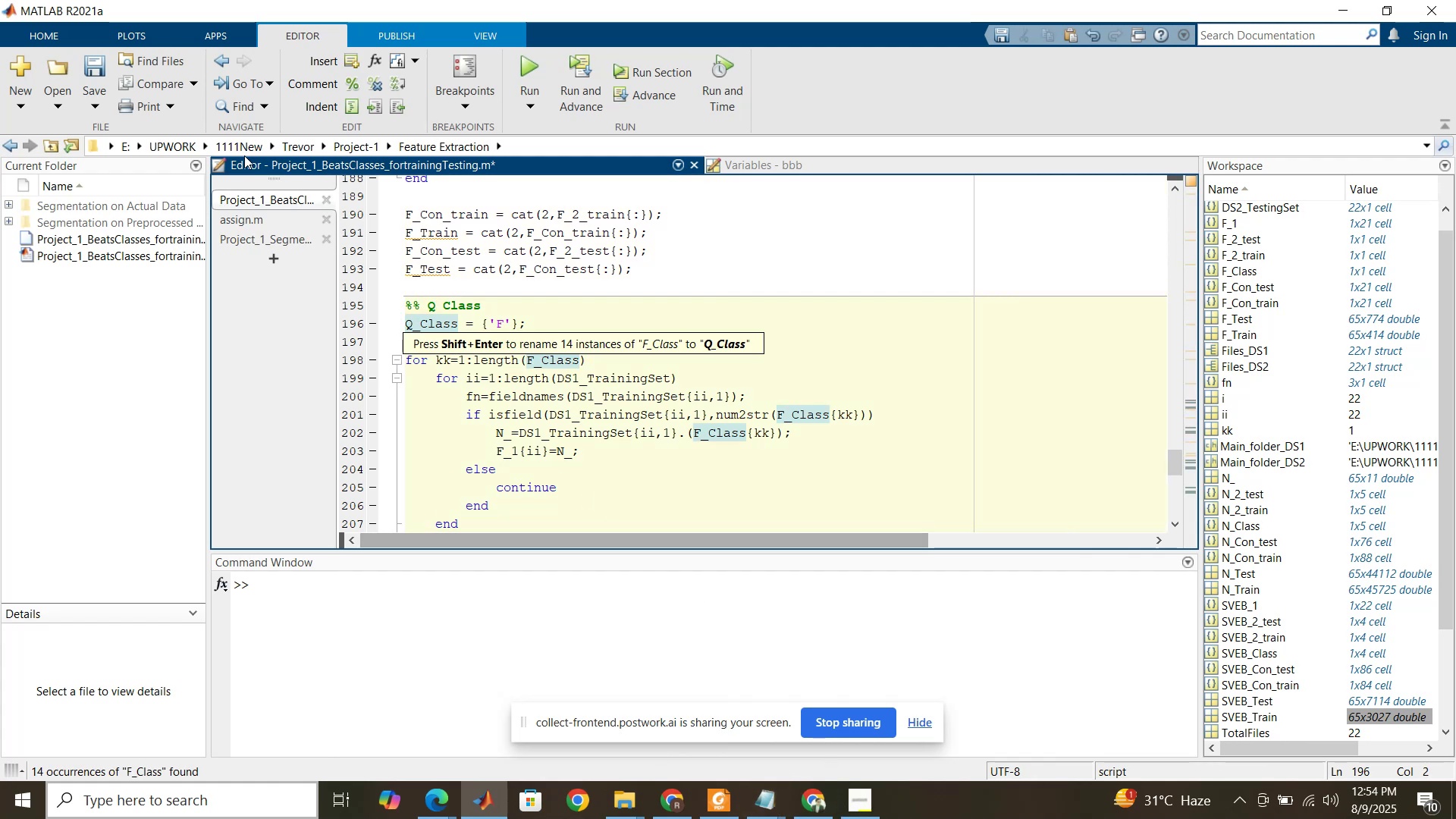 
left_click([265, 239])
 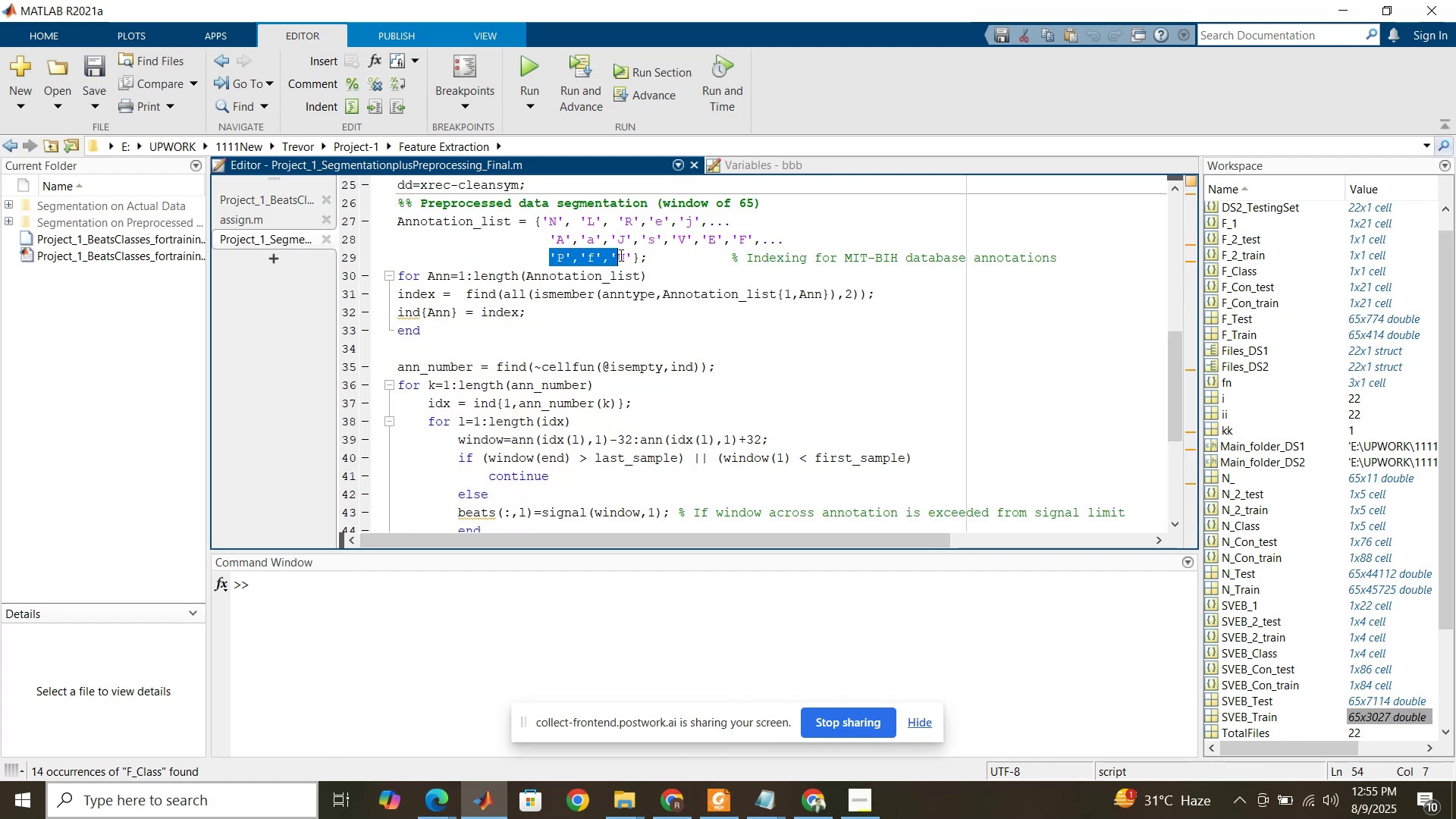 
key(Control+C)
 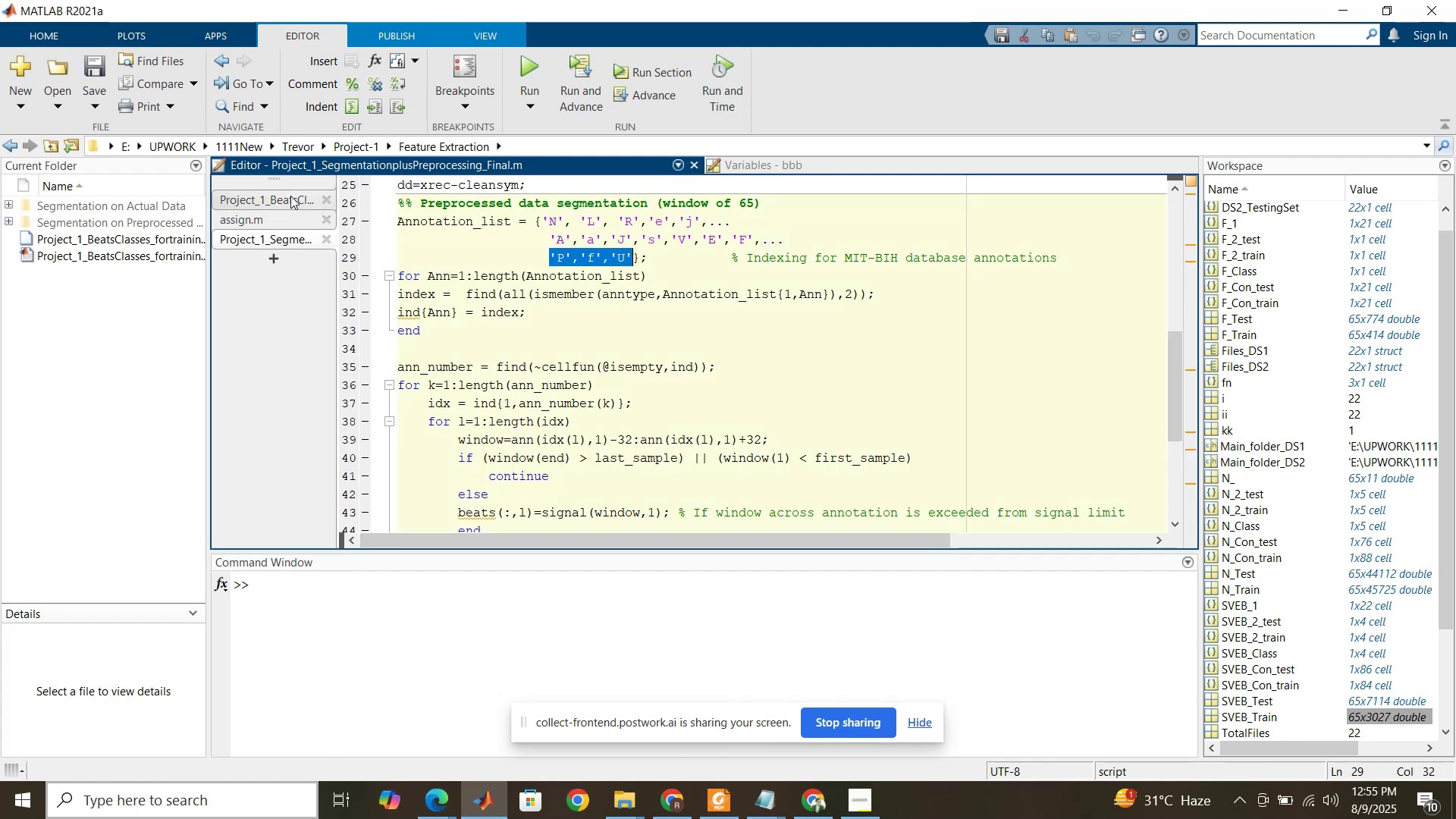 
left_click([289, 196])
 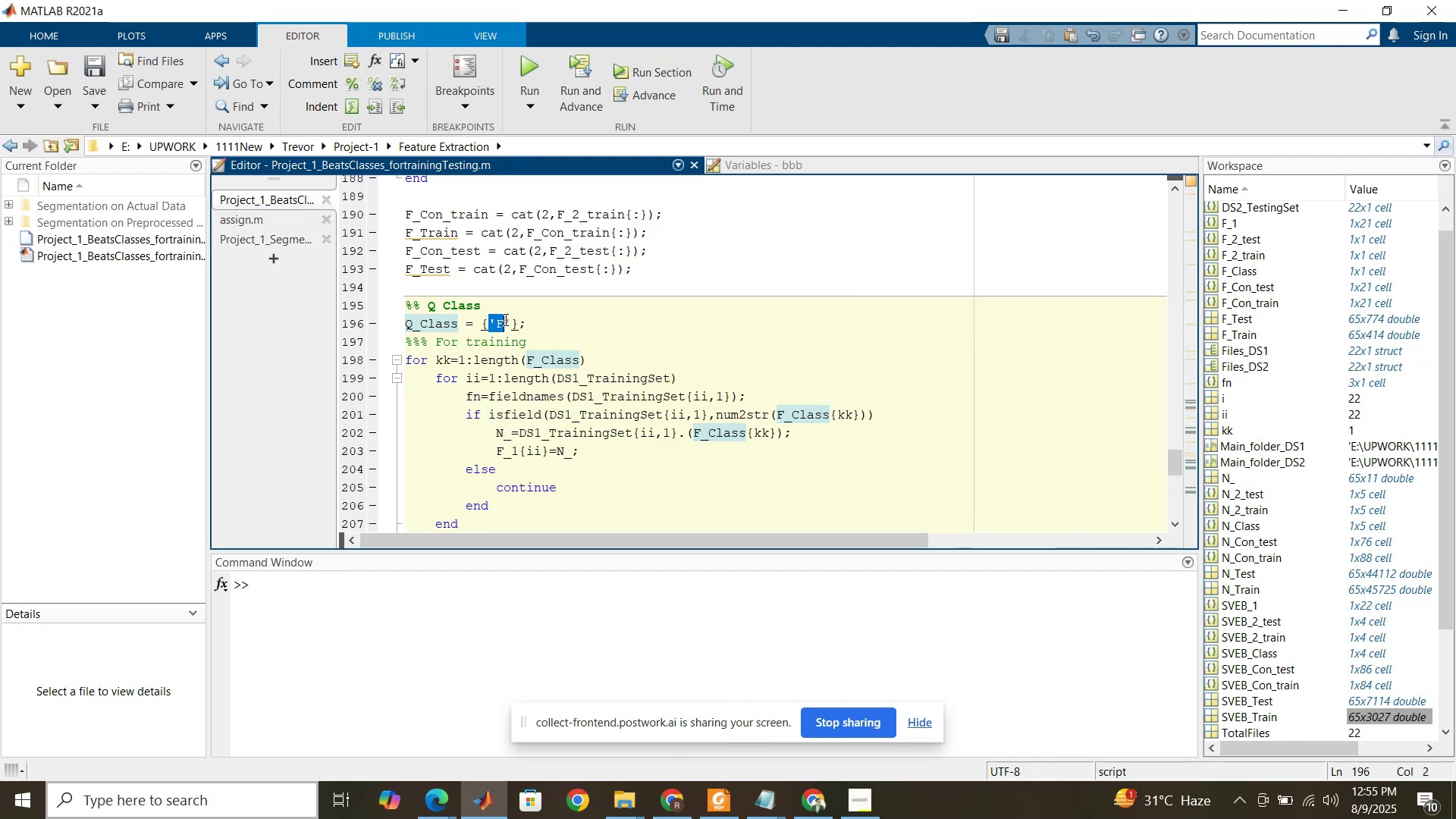 
key(Control+ControlLeft)
 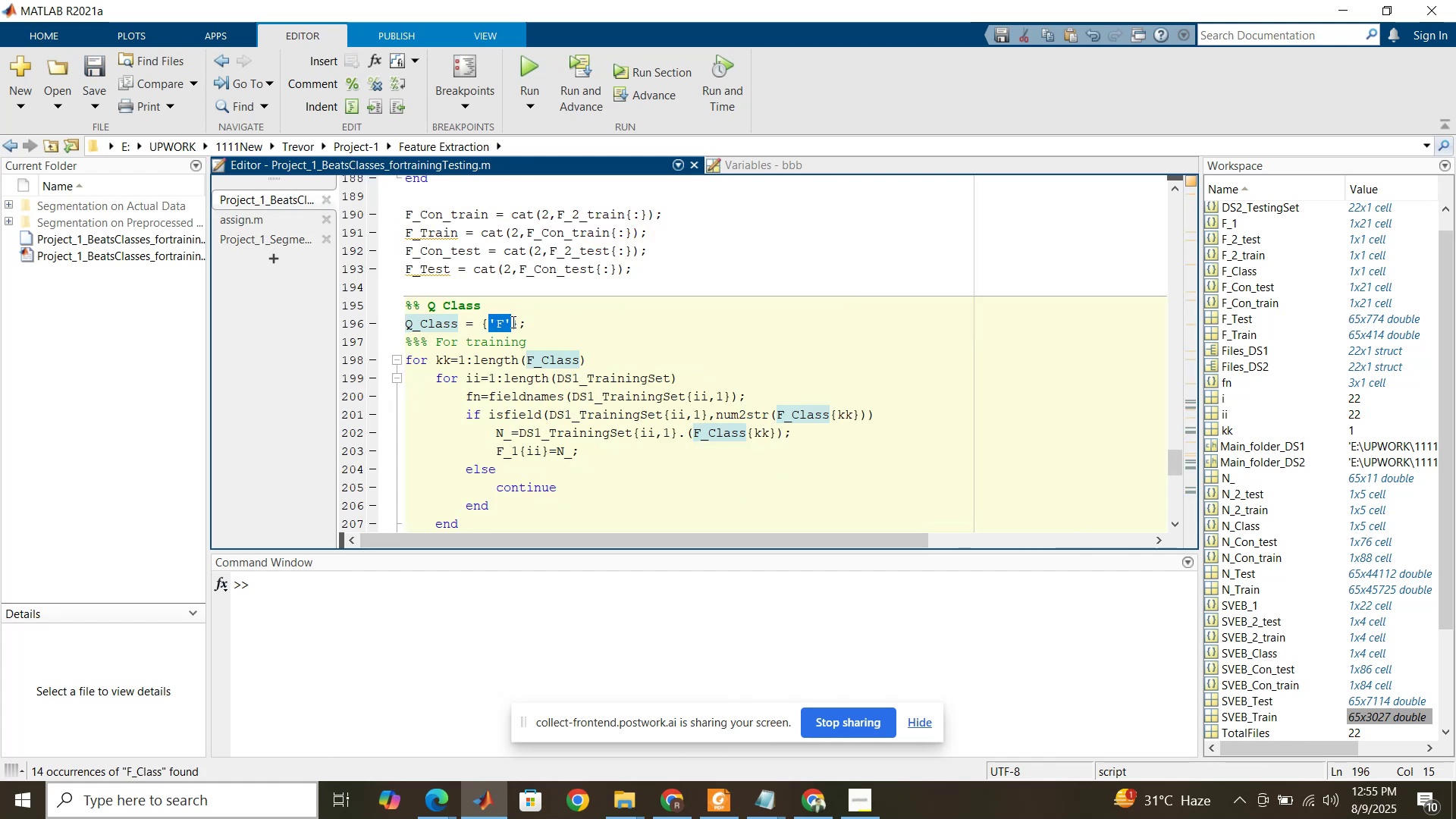 
key(Control+V)
 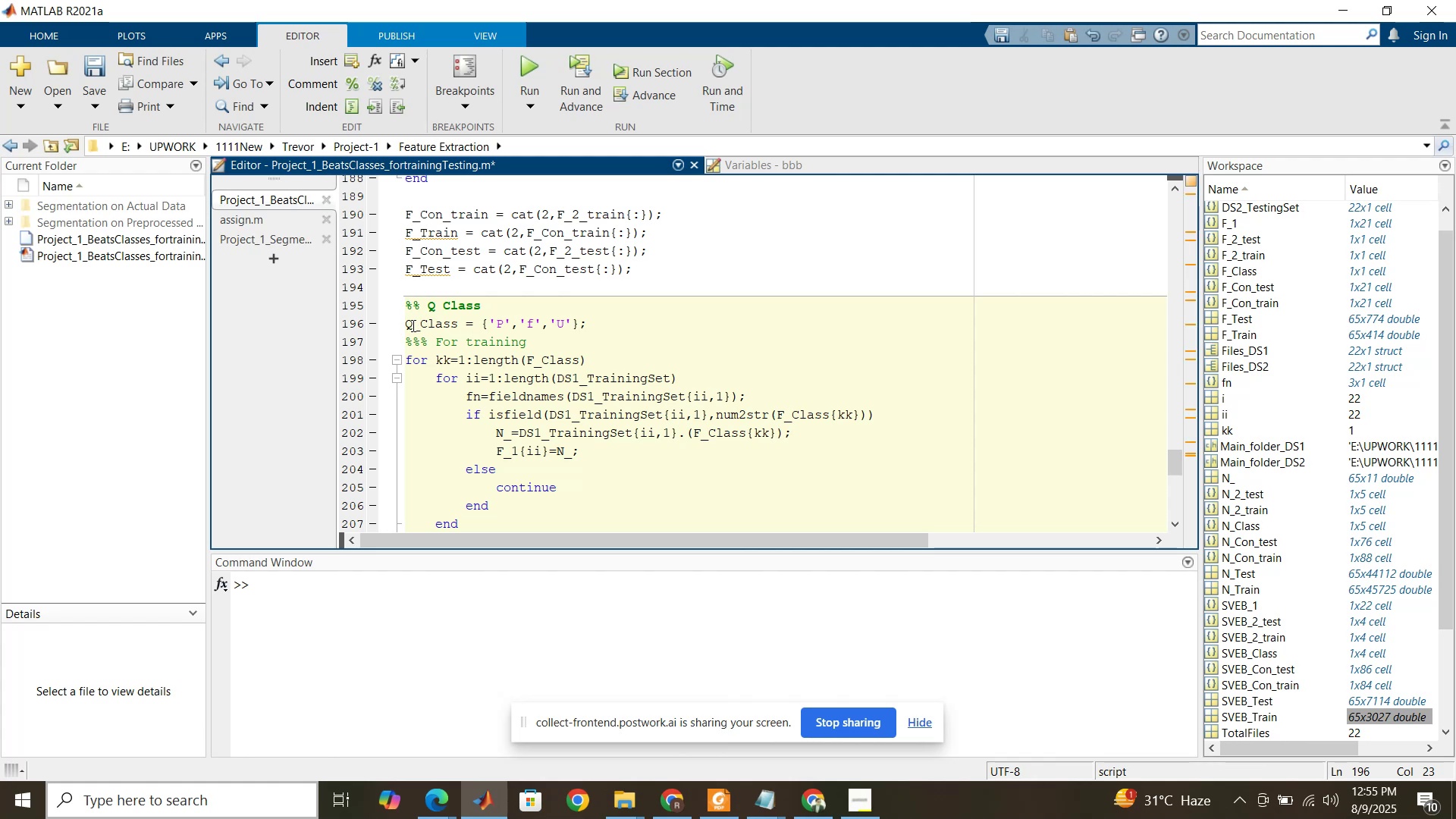 
key(Control+C)
 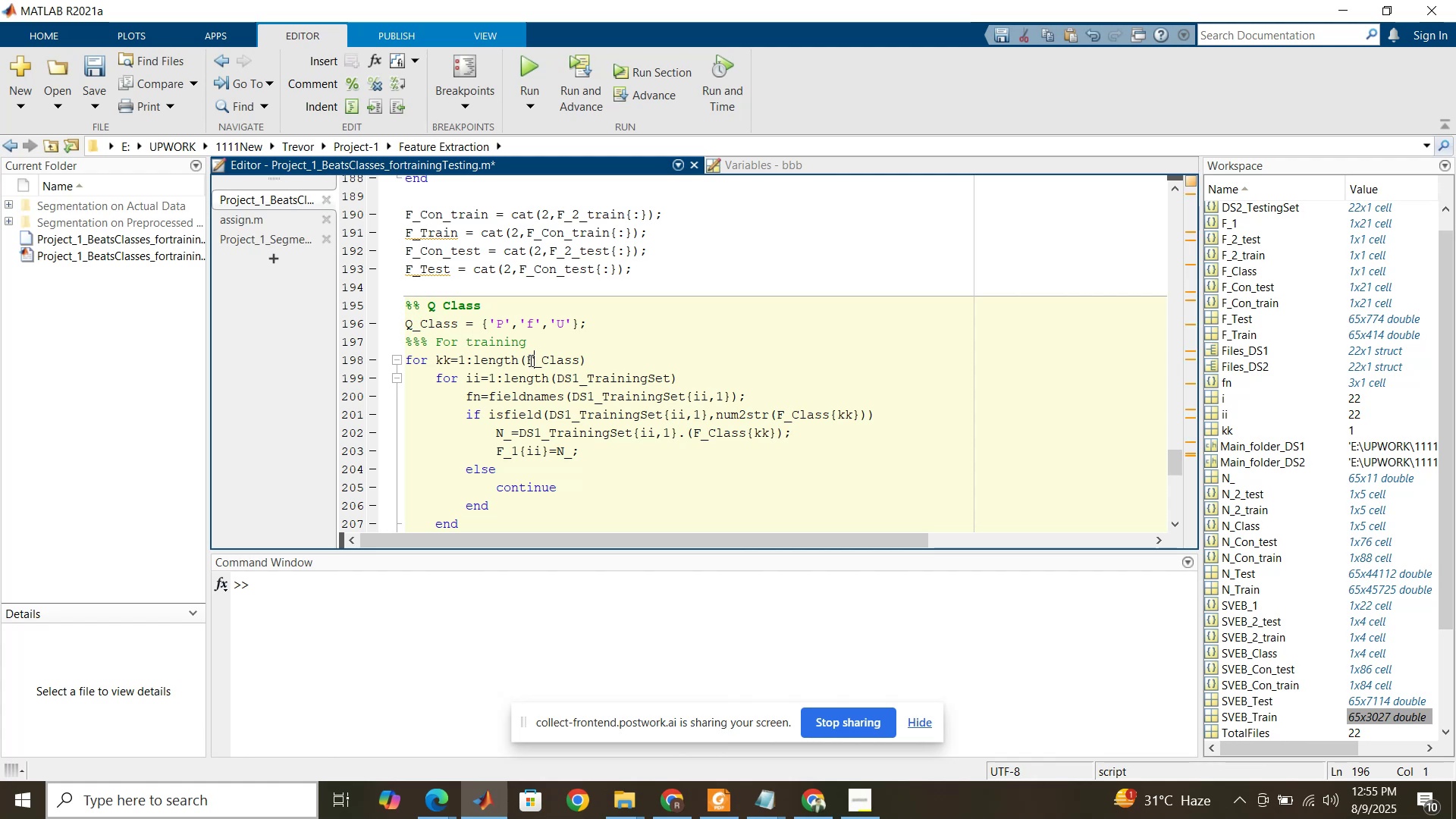 
key(Control+V)
 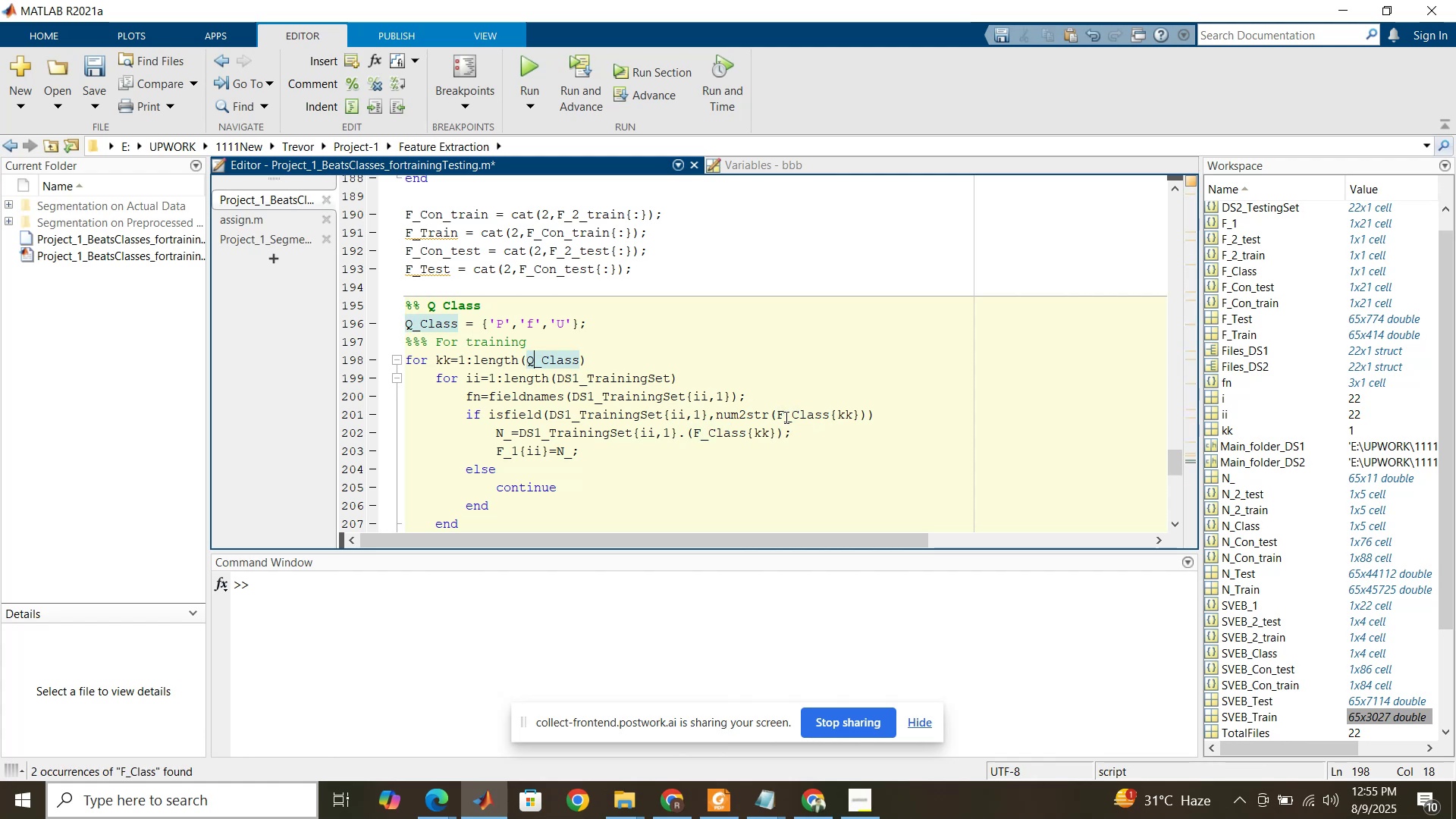 
key(Control+V)
 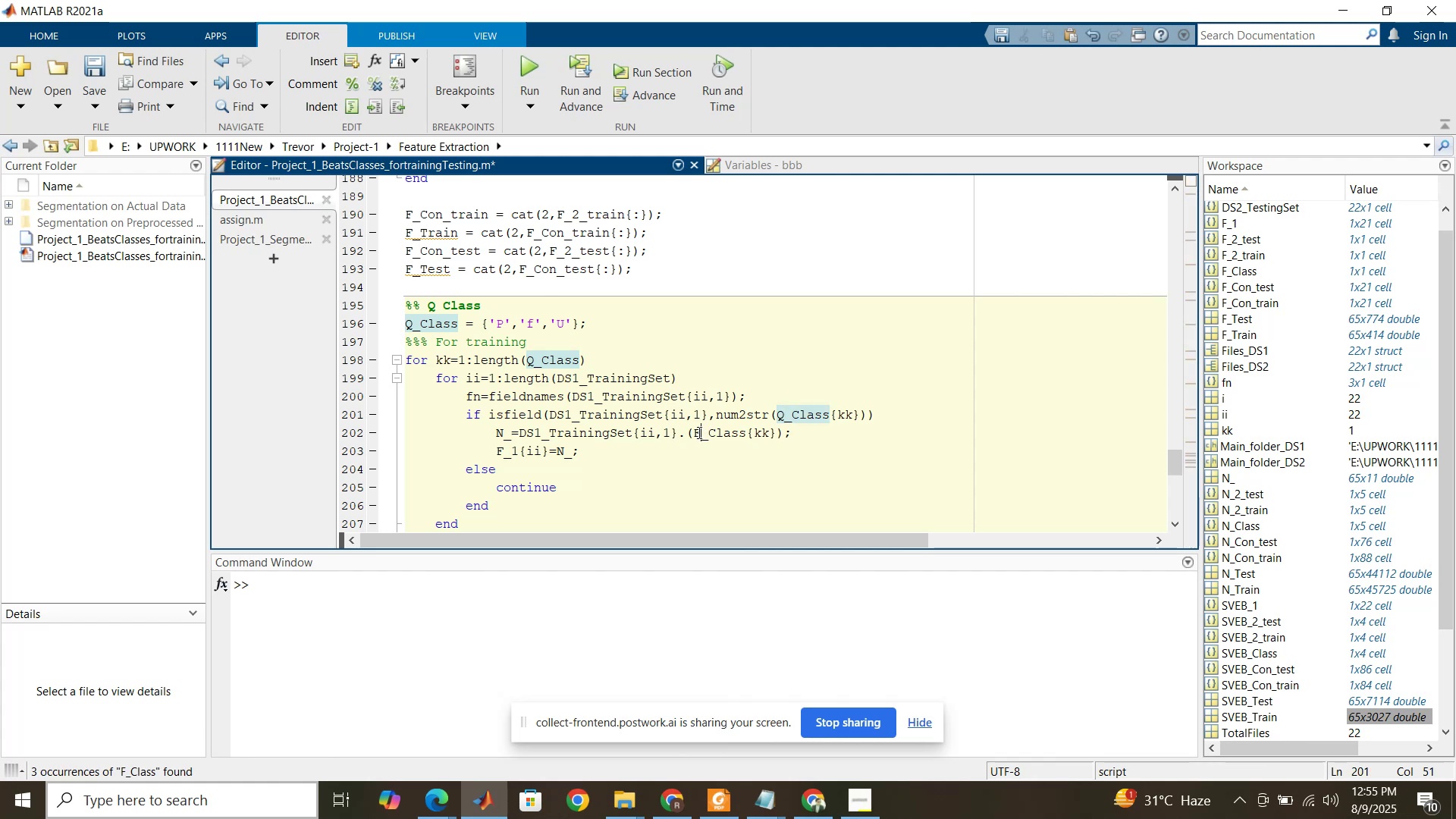 
key(Control+ControlLeft)
 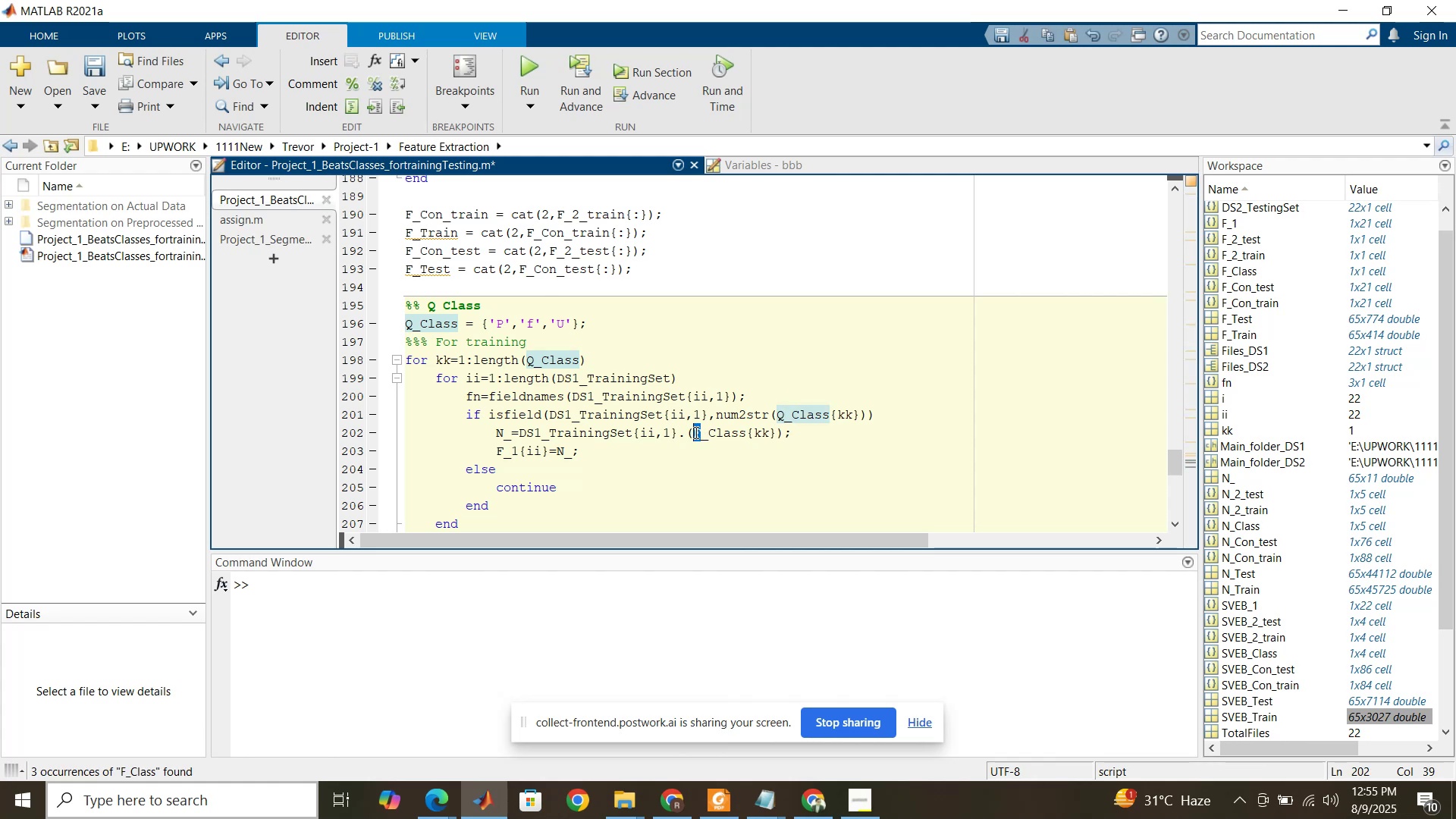 
key(Control+V)
 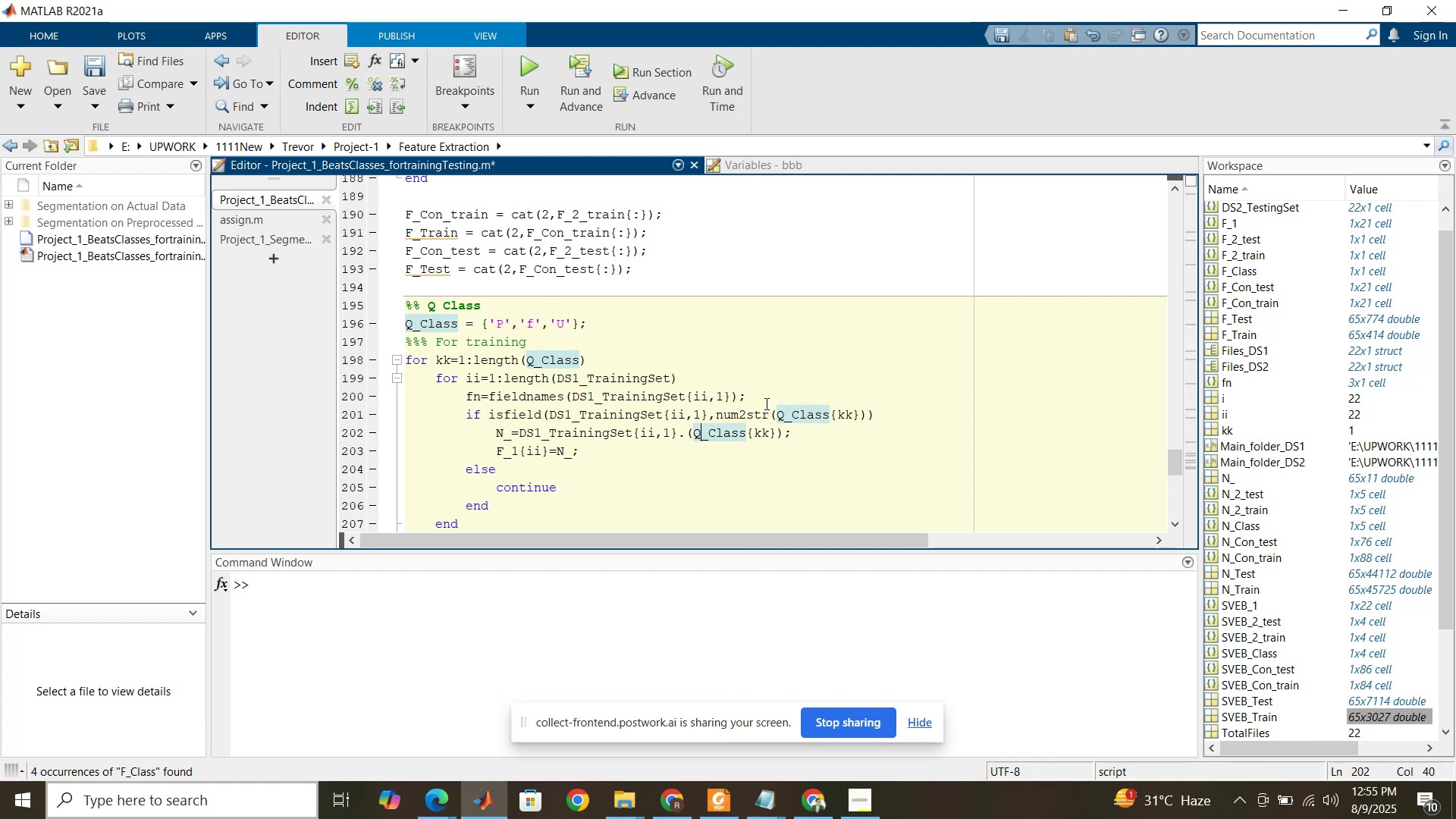 
scroll: coordinate [764, 401], scroll_direction: down, amount: 3.0
 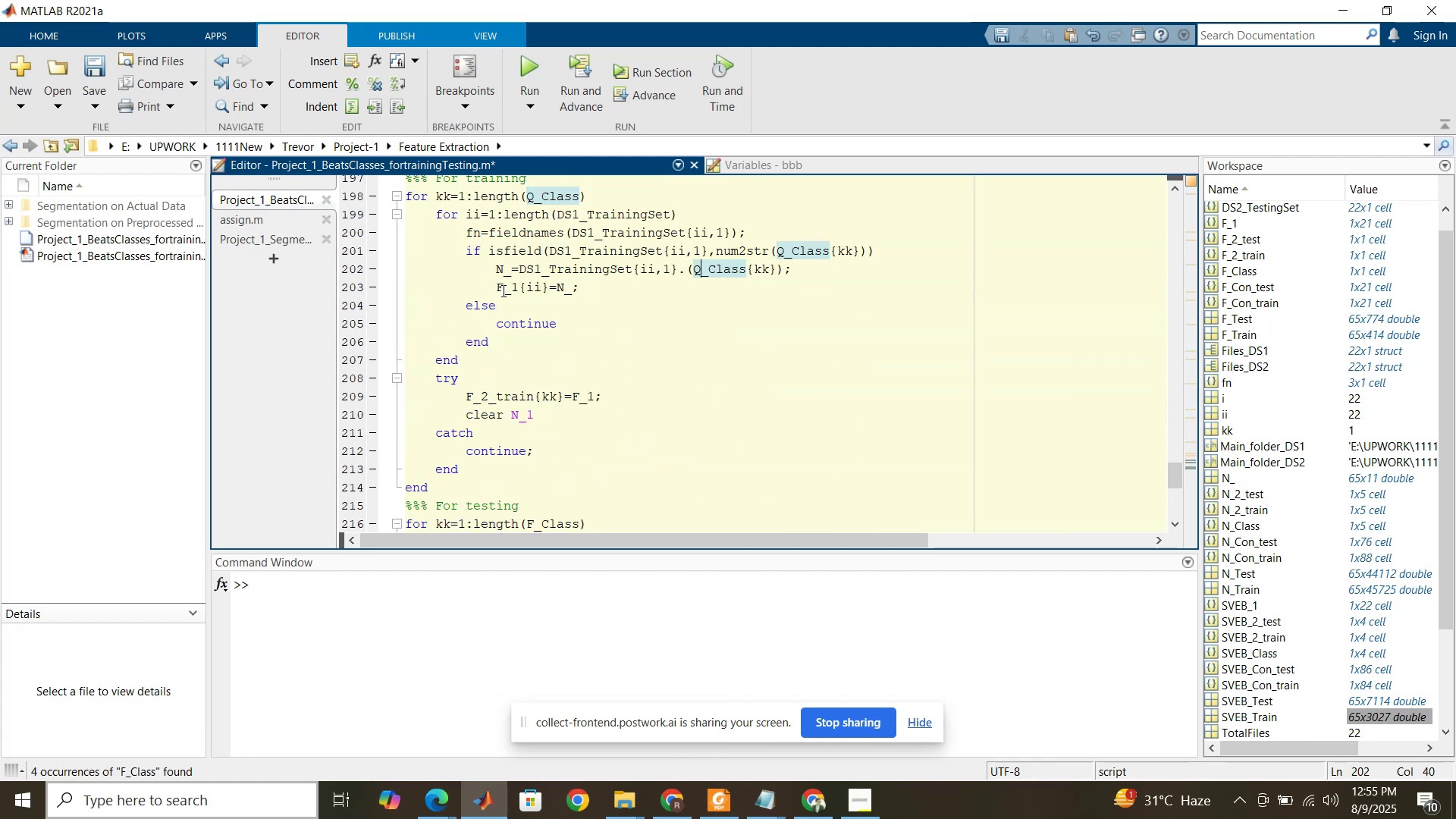 
key(Control+ControlLeft)
 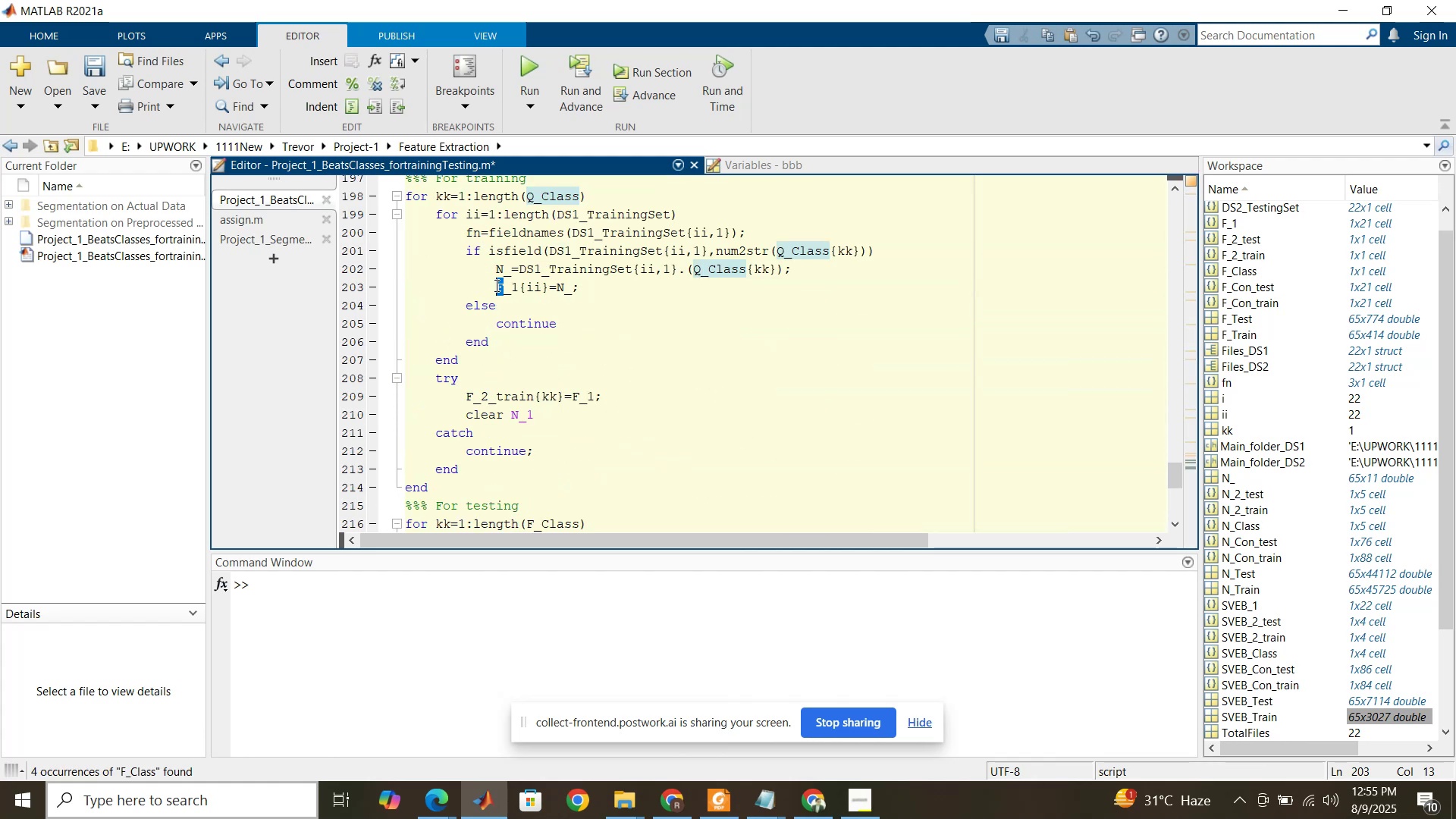 
key(Control+V)
 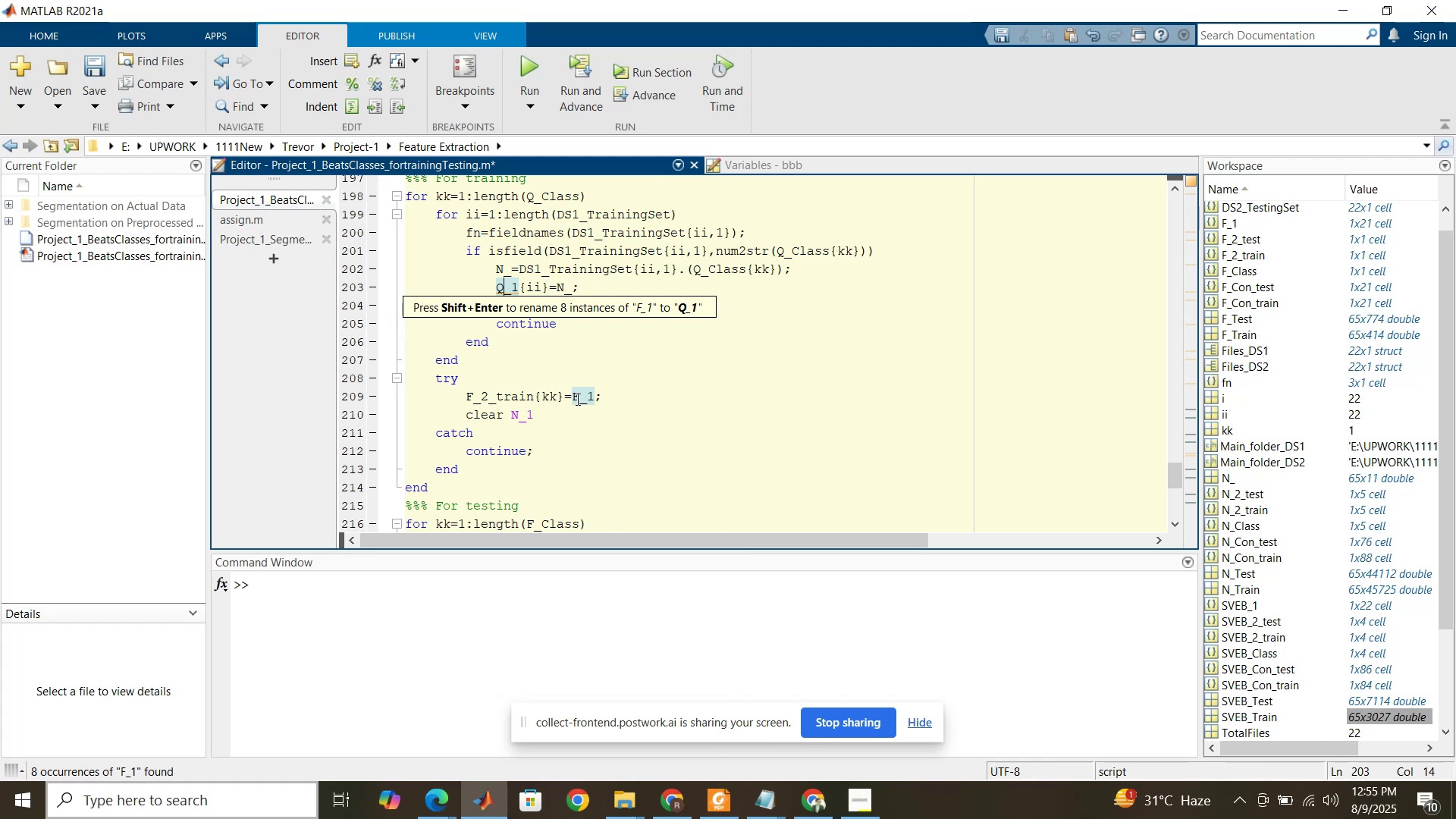 
key(Control+ControlLeft)
 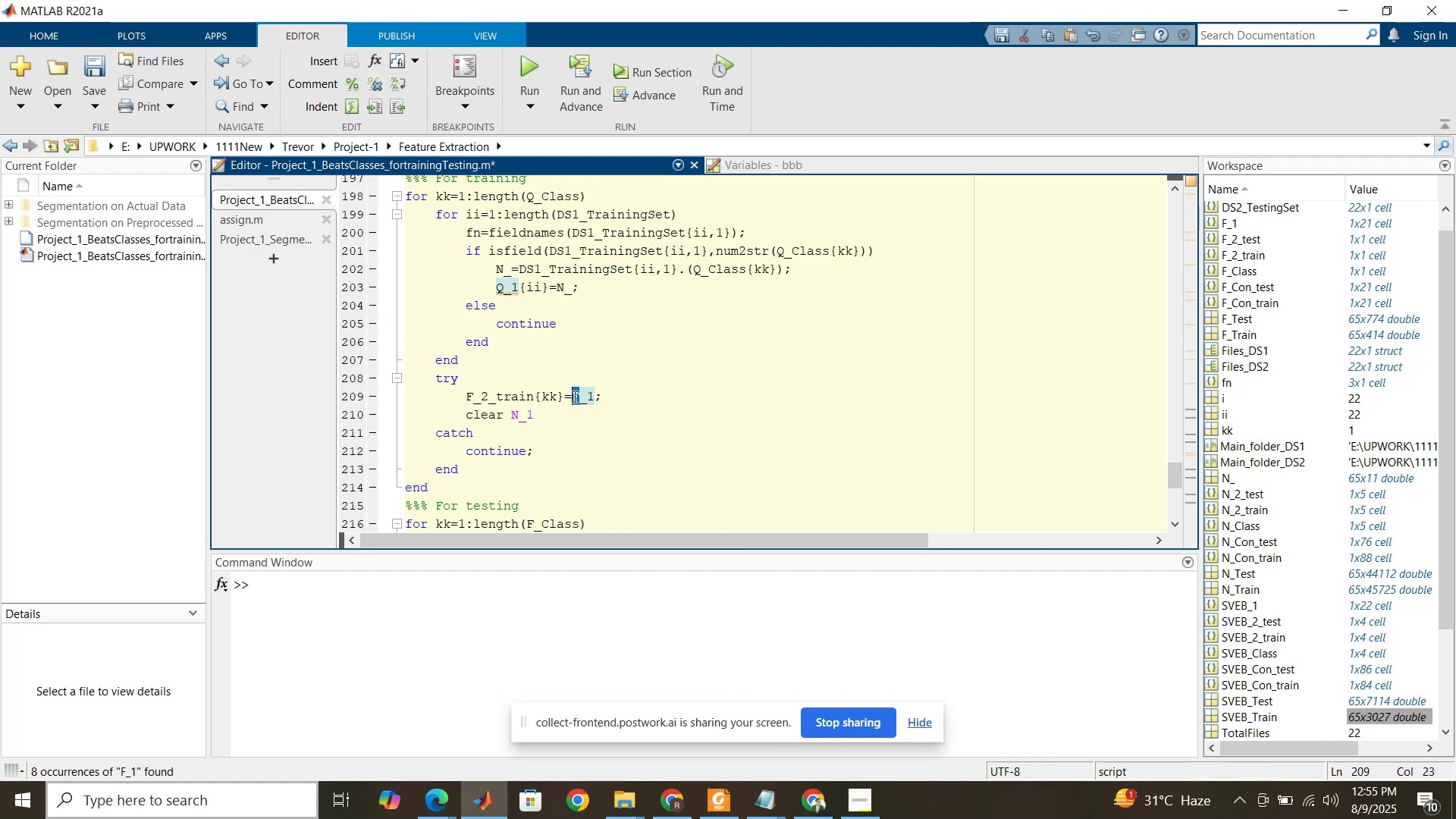 
key(Control+V)
 